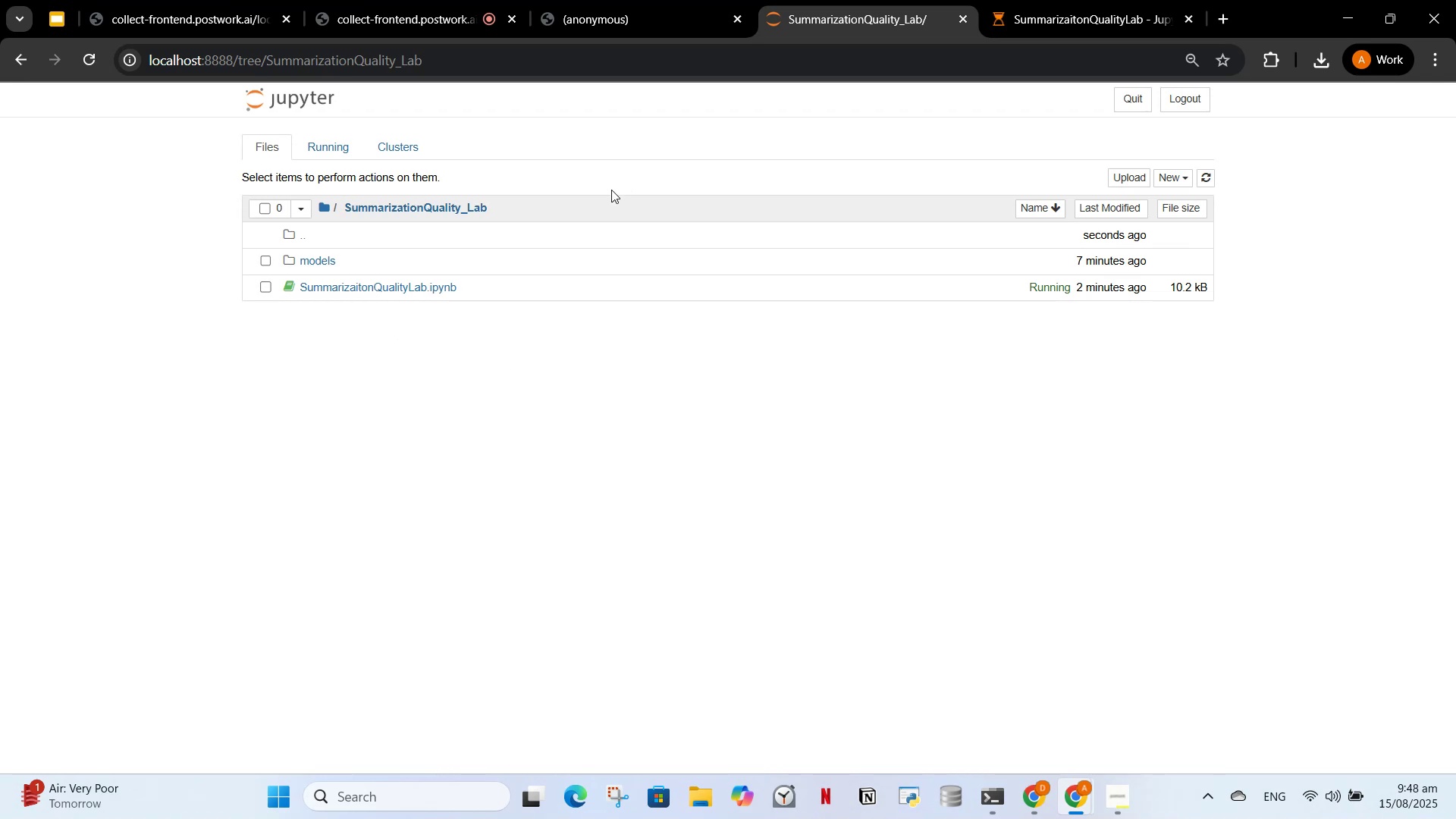 
wait(10.26)
 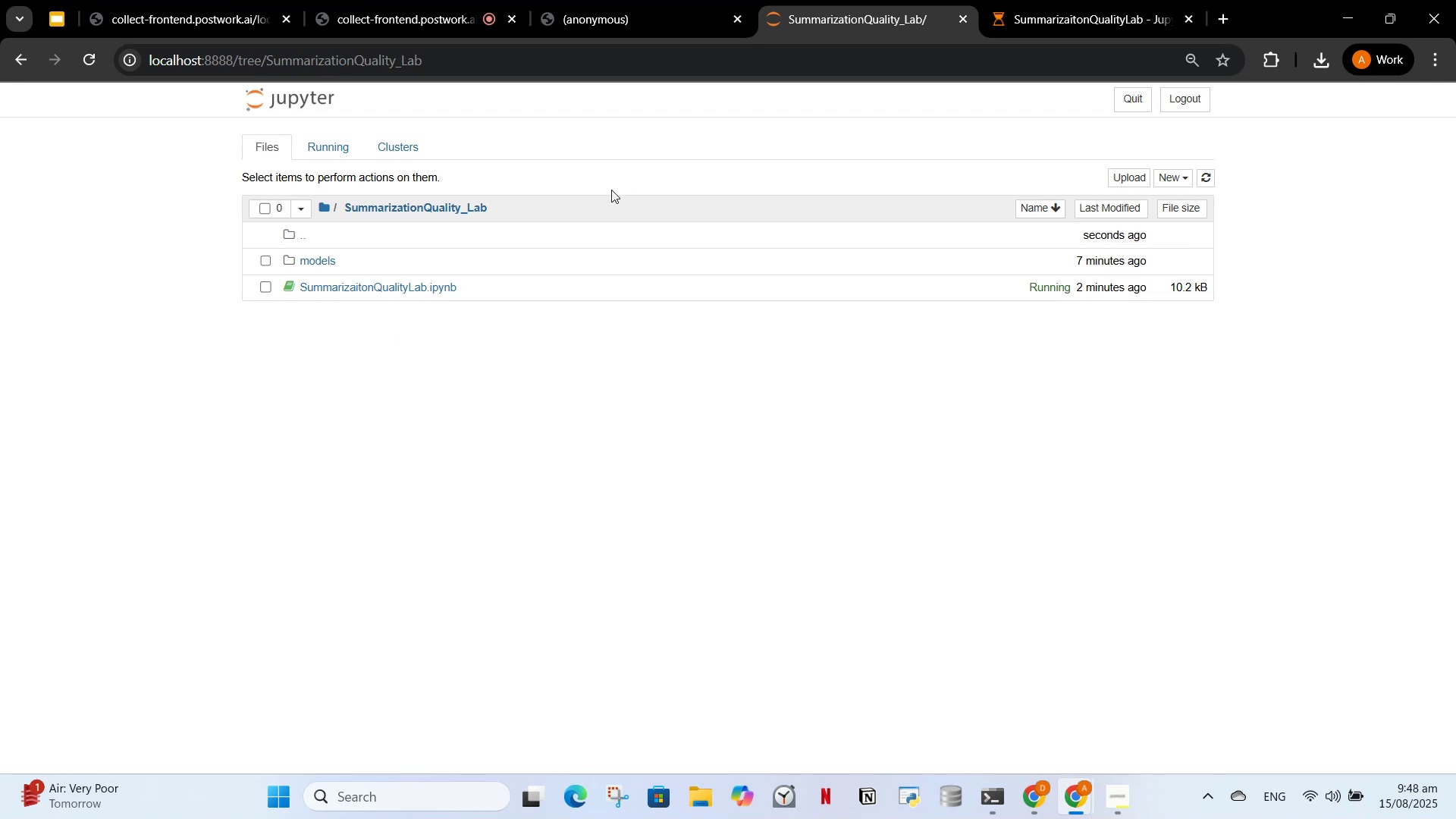 
left_click([488, 0])
 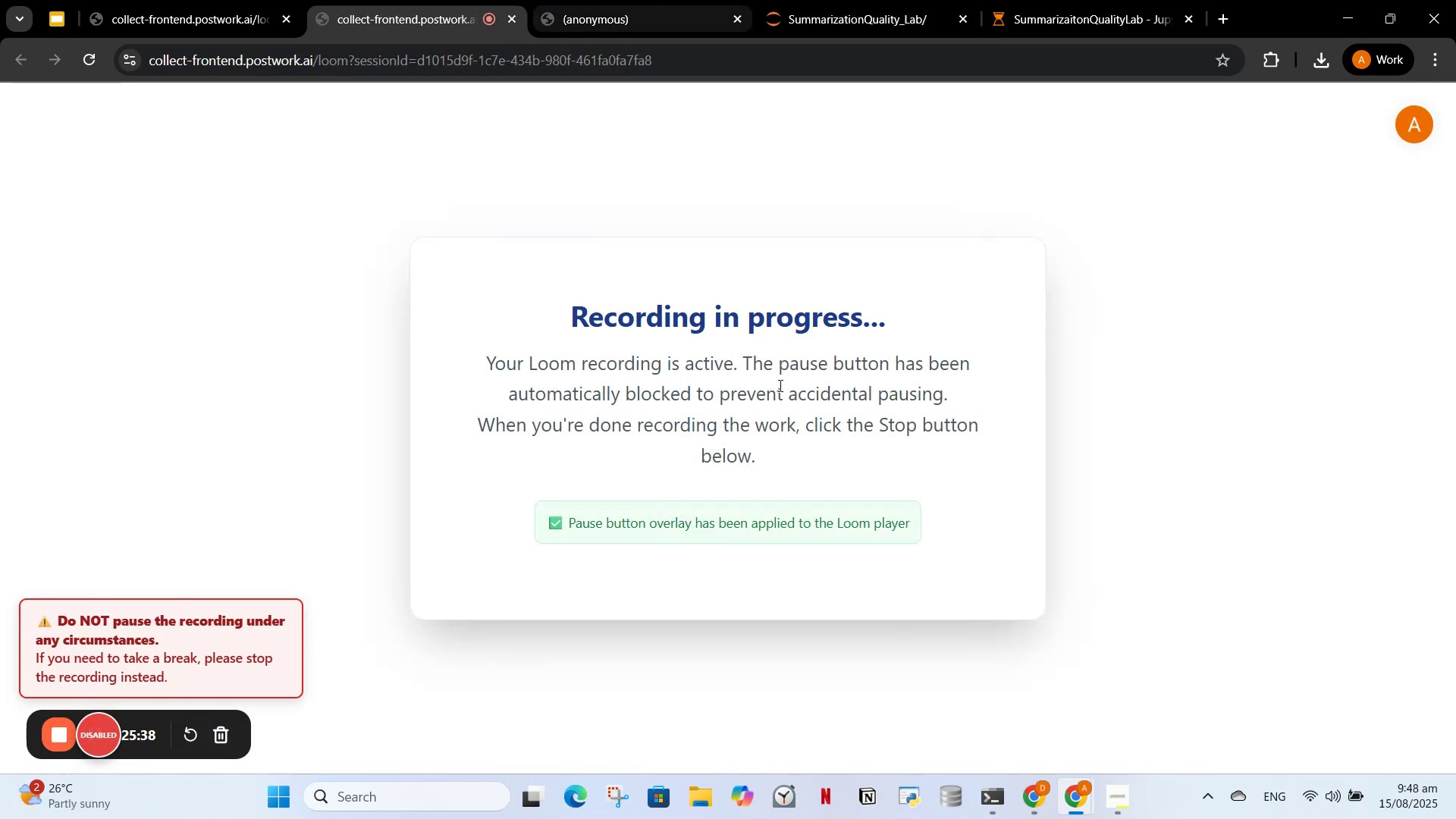 
left_click_drag(start_coordinate=[1046, 818], to_coordinate=[1044, 812])
 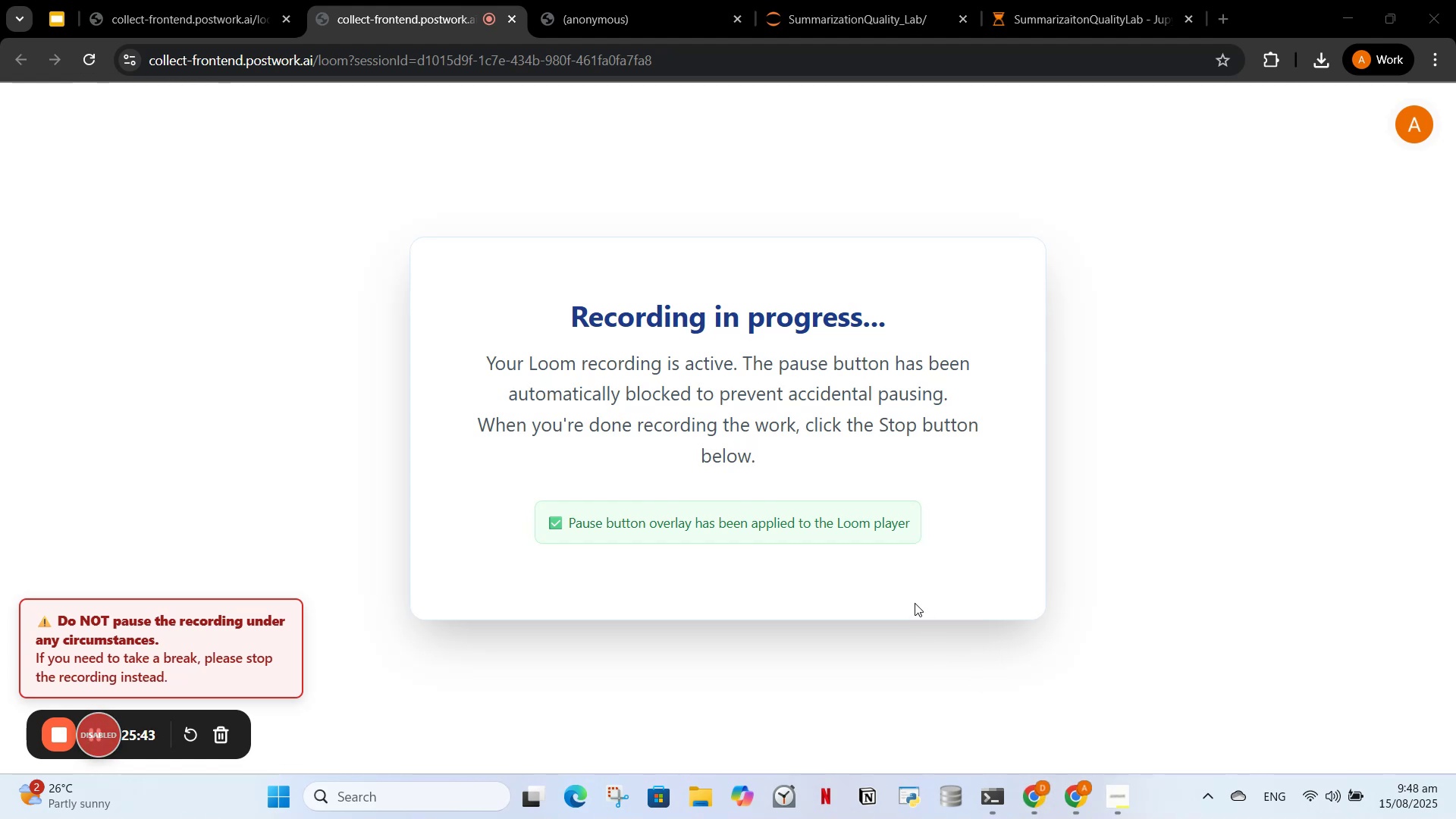 
wait(5.15)
 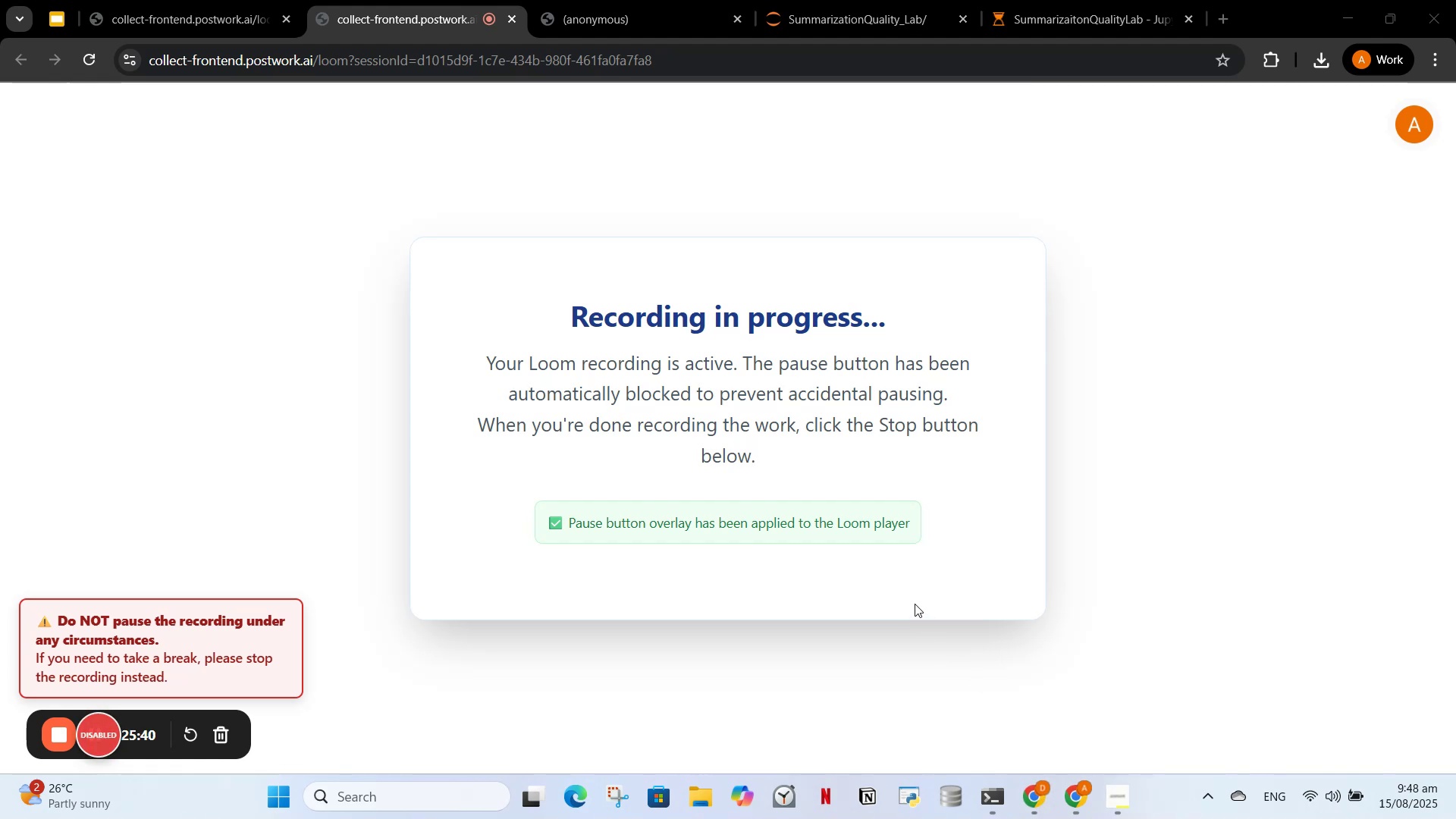 
left_click([1062, 9])
 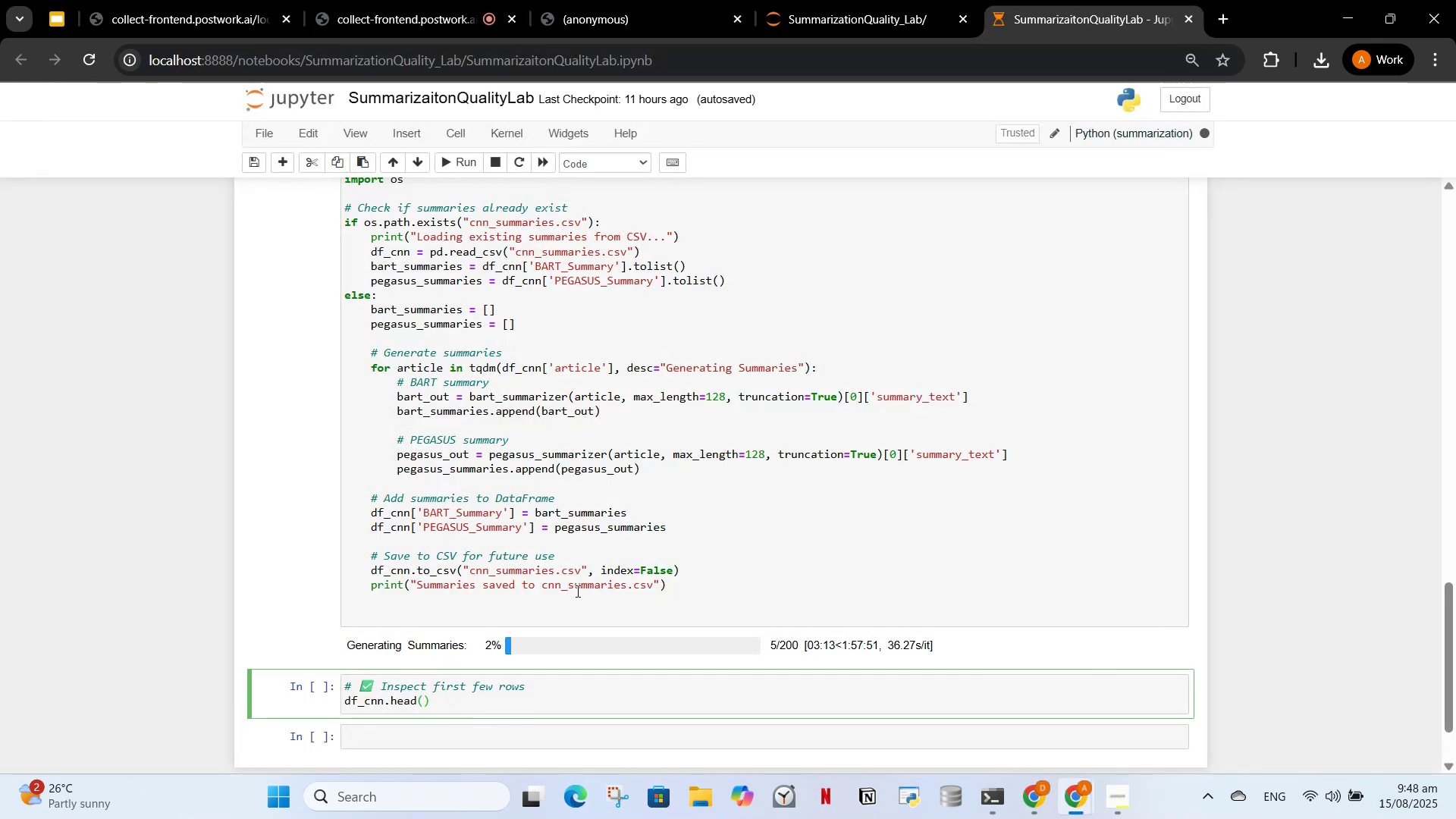 
wait(9.11)
 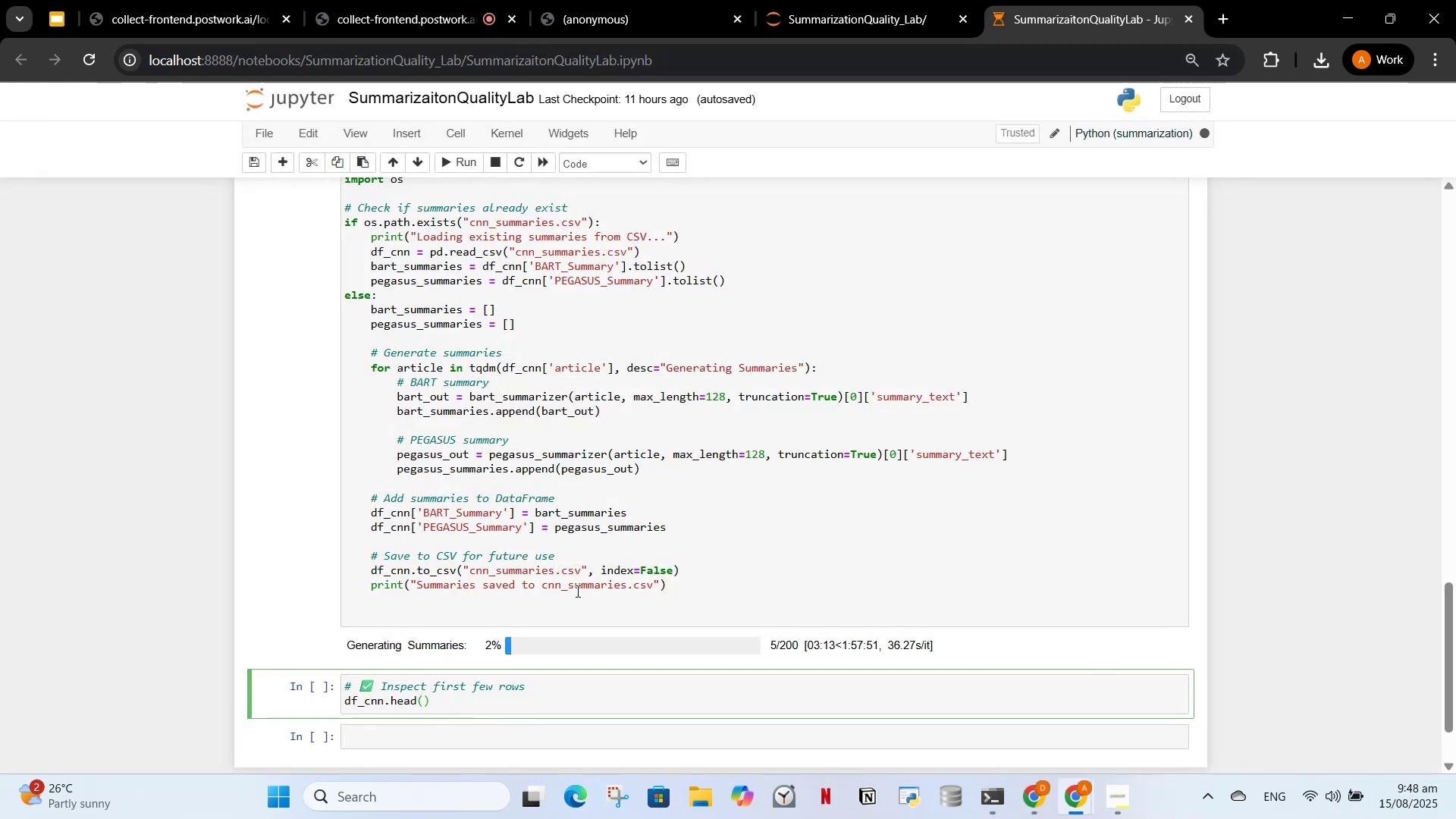 
left_click([1043, 805])
 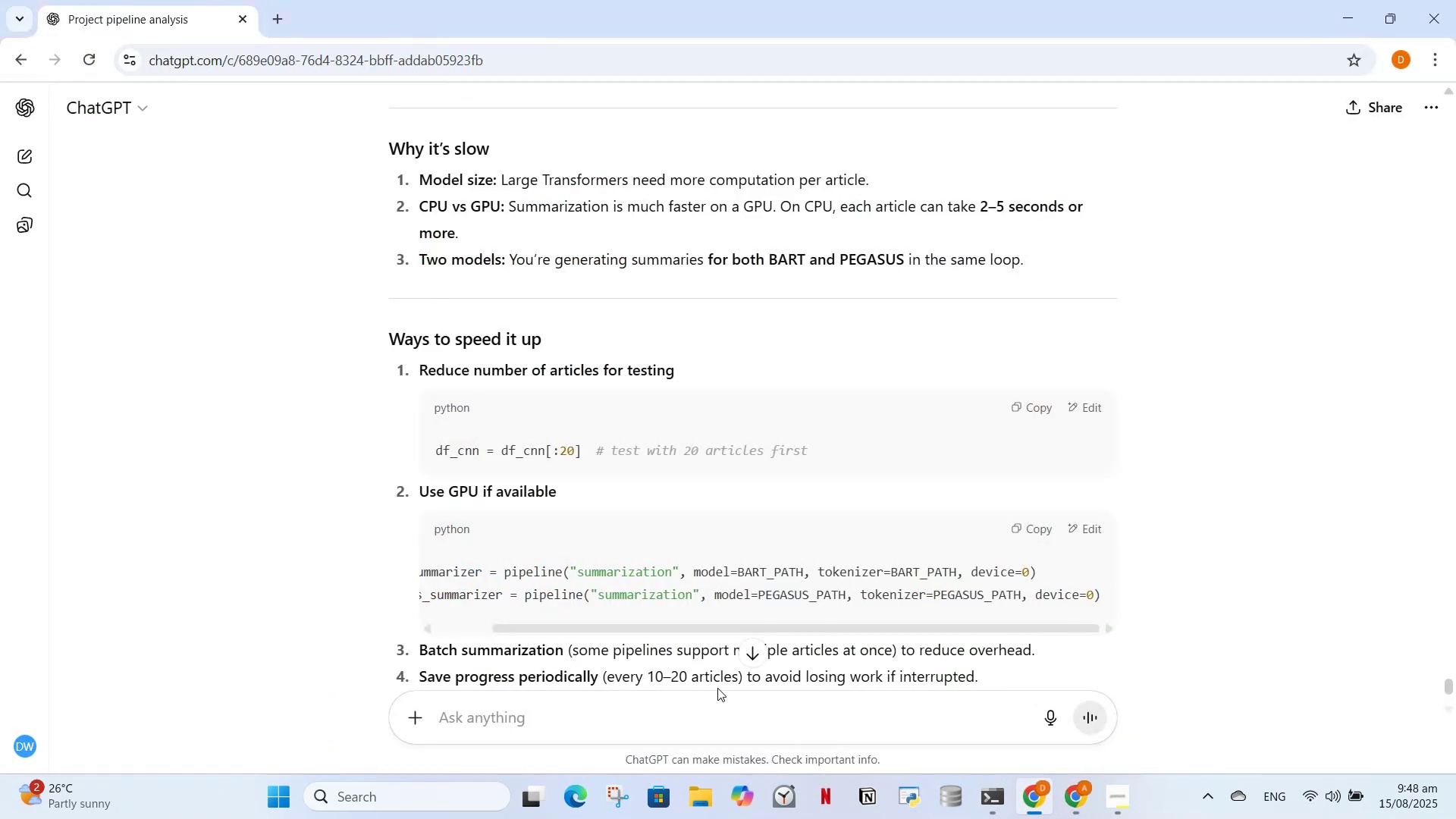 
left_click_drag(start_coordinate=[698, 699], to_coordinate=[694, 707])
 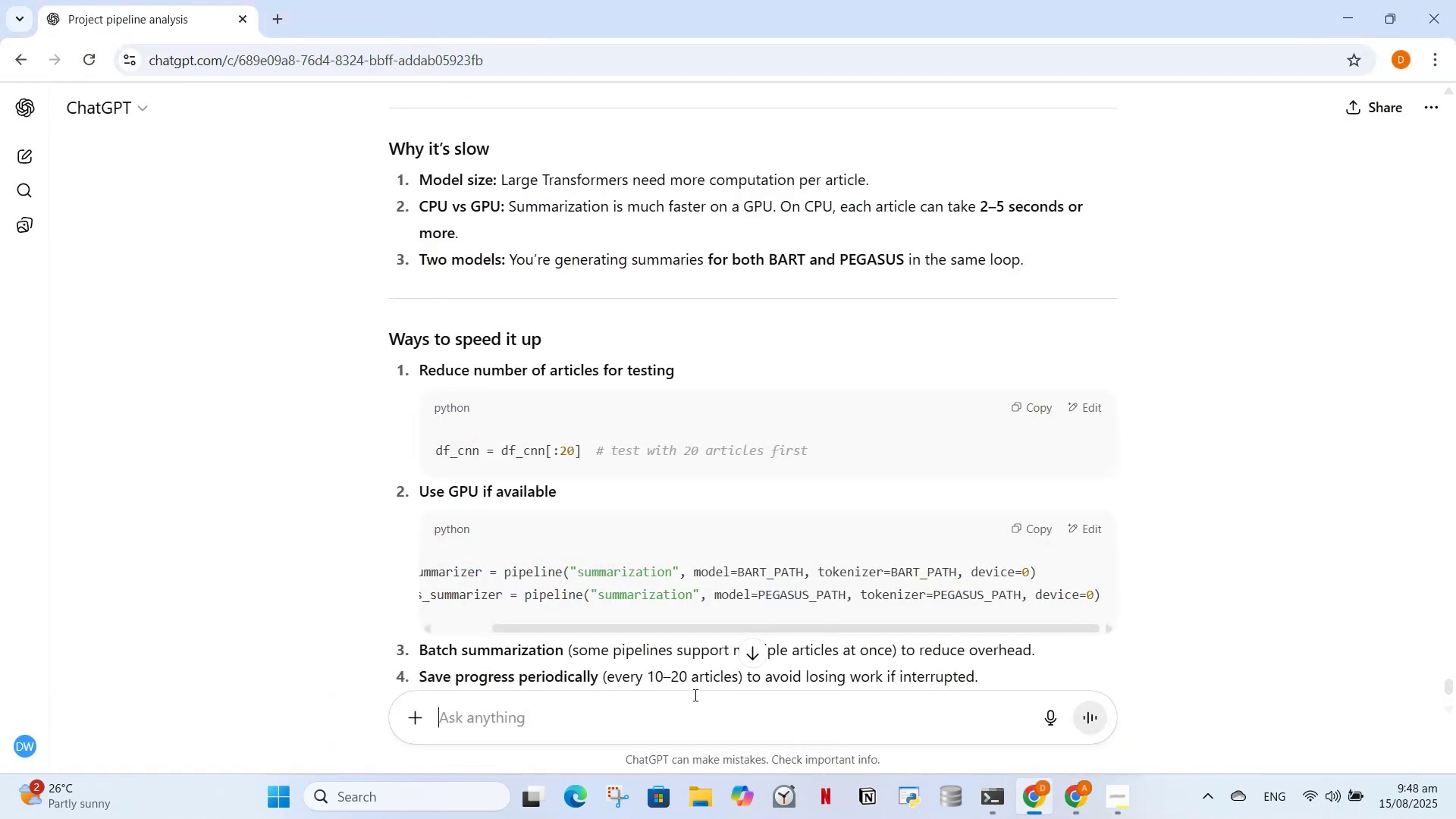 
type(asie ==)
key(Backspace)
key(Backspace)
key(Backspace)
key(Backspace)
key(Backspace)
key(Backspace)
type(ie b ho st)
key(Backspace)
type(kta k instead of combined pehlay bart ki summaries geenrate krvao)
 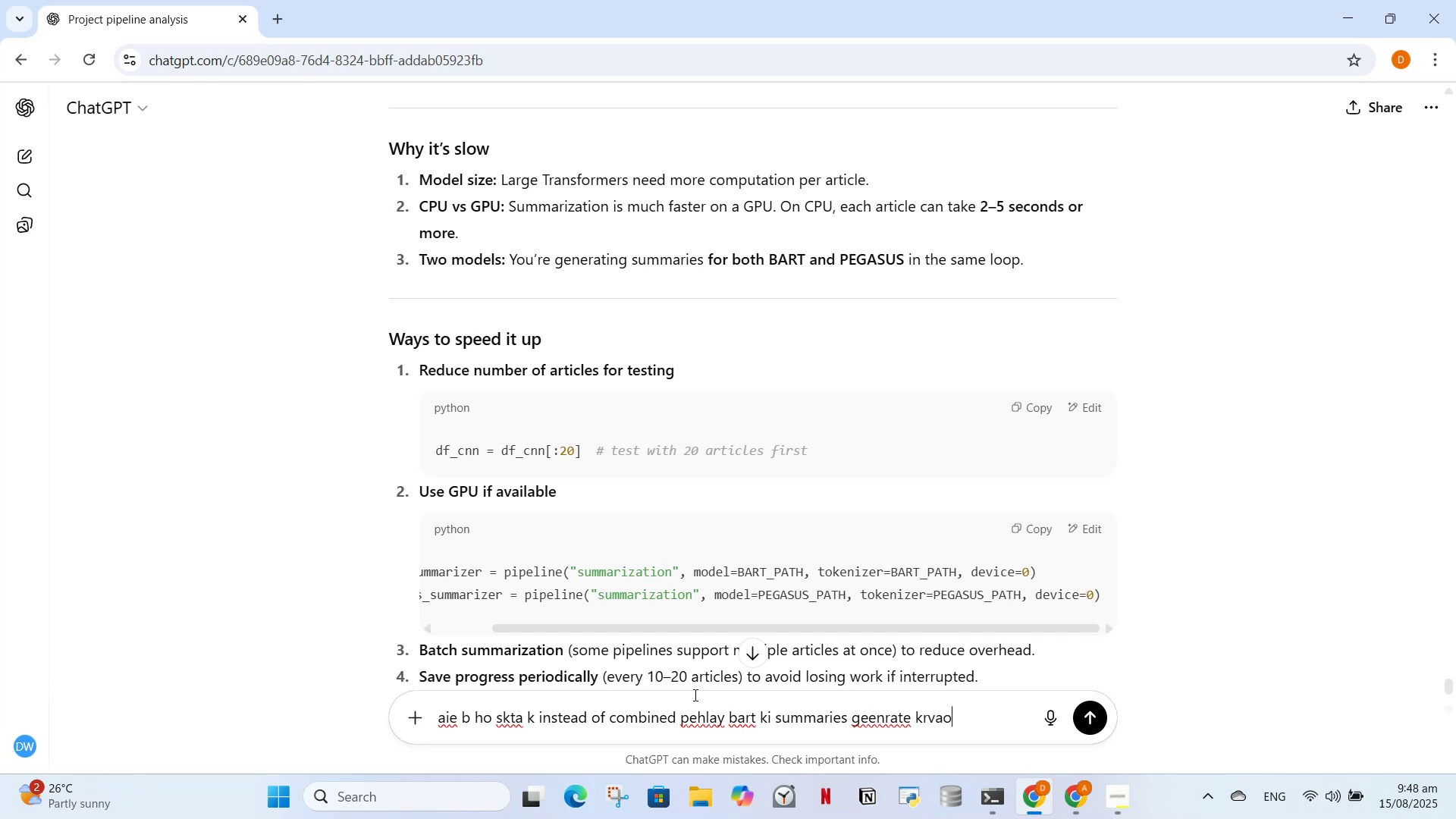 
hold_key(key=Backspace, duration=0.42)
 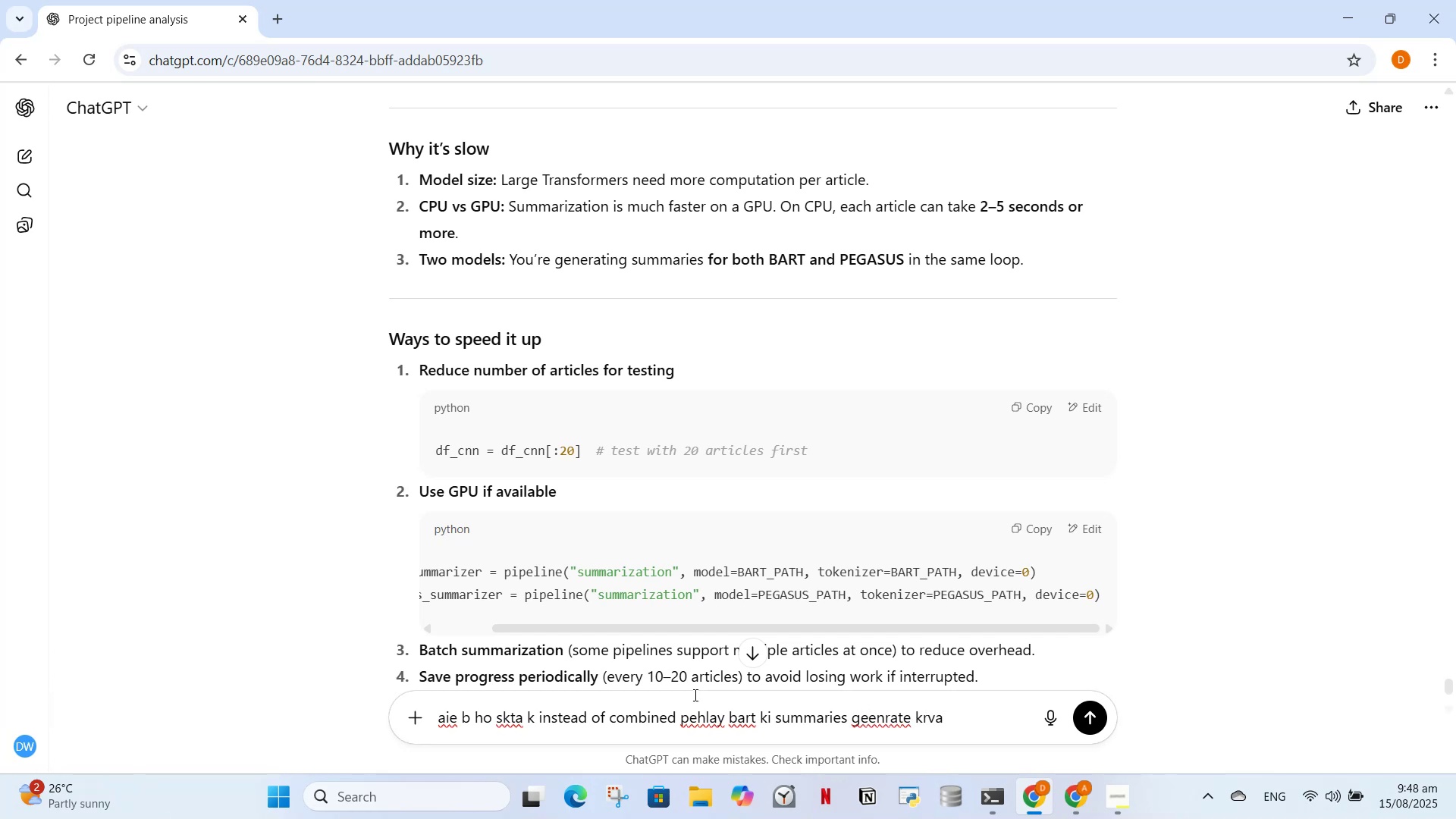 
hold_key(key=Backspace, duration=1.51)
 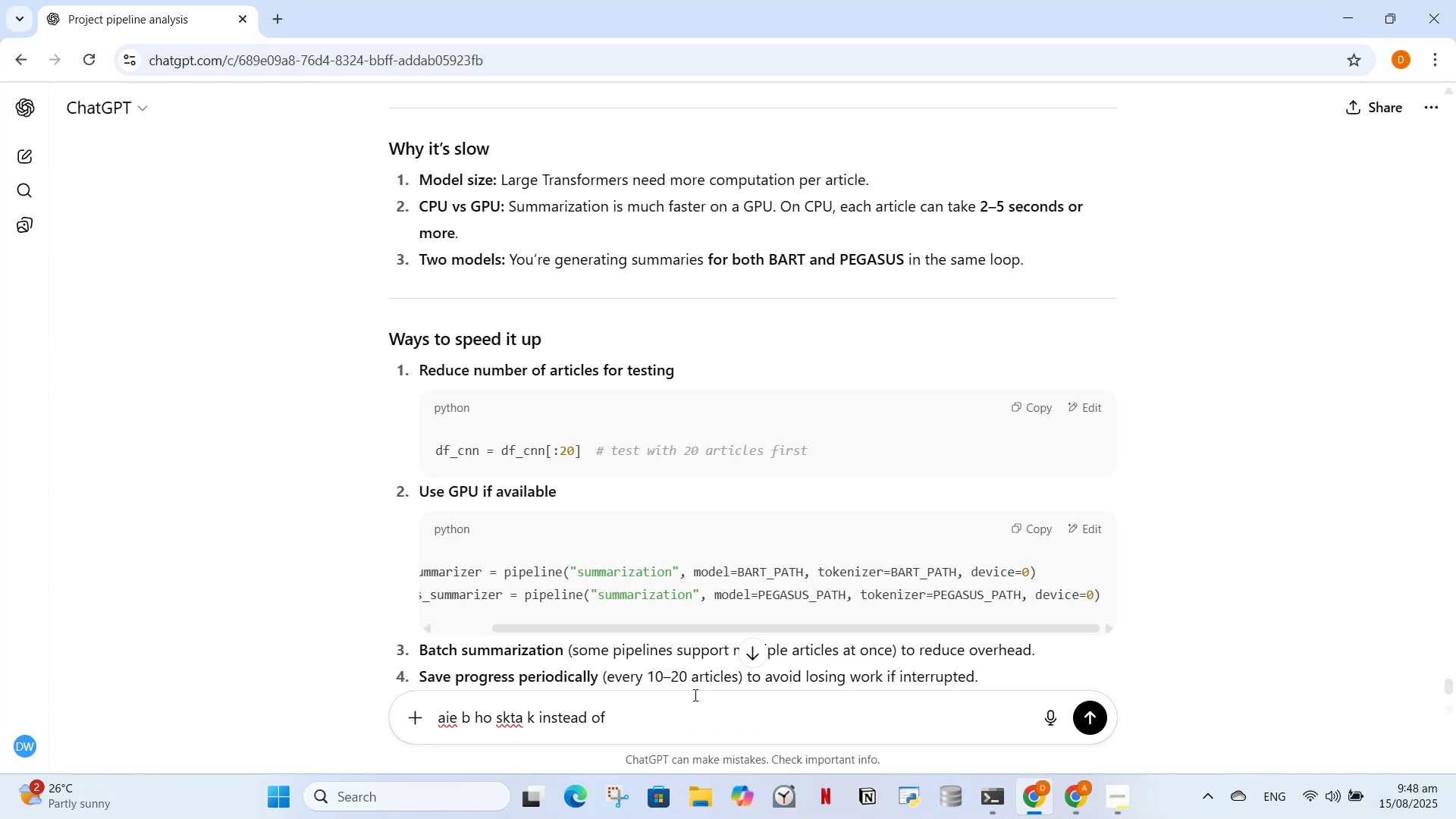 
hold_key(key=Backspace, duration=1.52)
 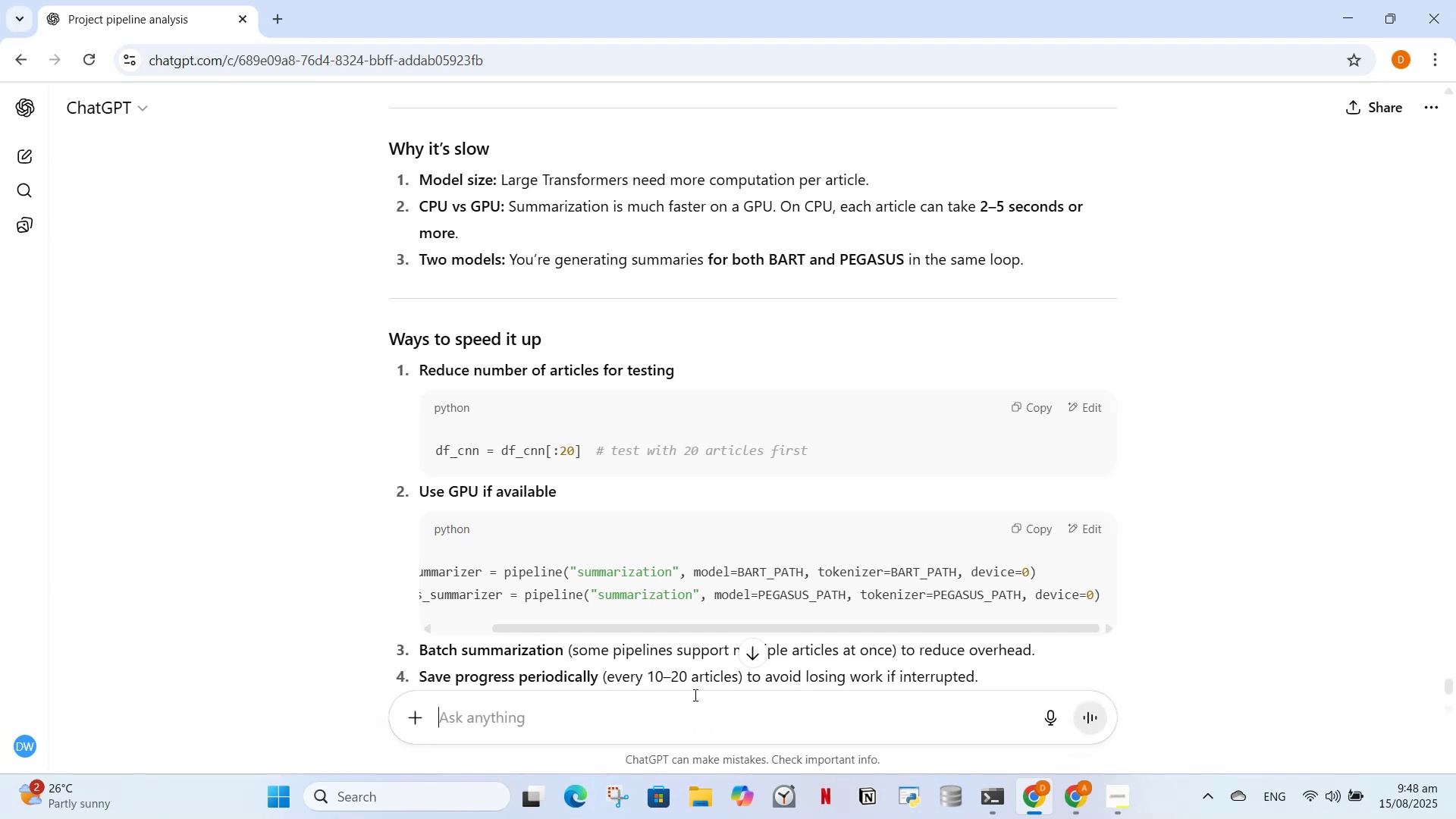 
key(Backspace)
key(Backspace)
type(It)
key(Backspace)
type(s it possible that instead of combined I first generate summary for BART andt)
key(Backspace)
type( then PEGASUS)
 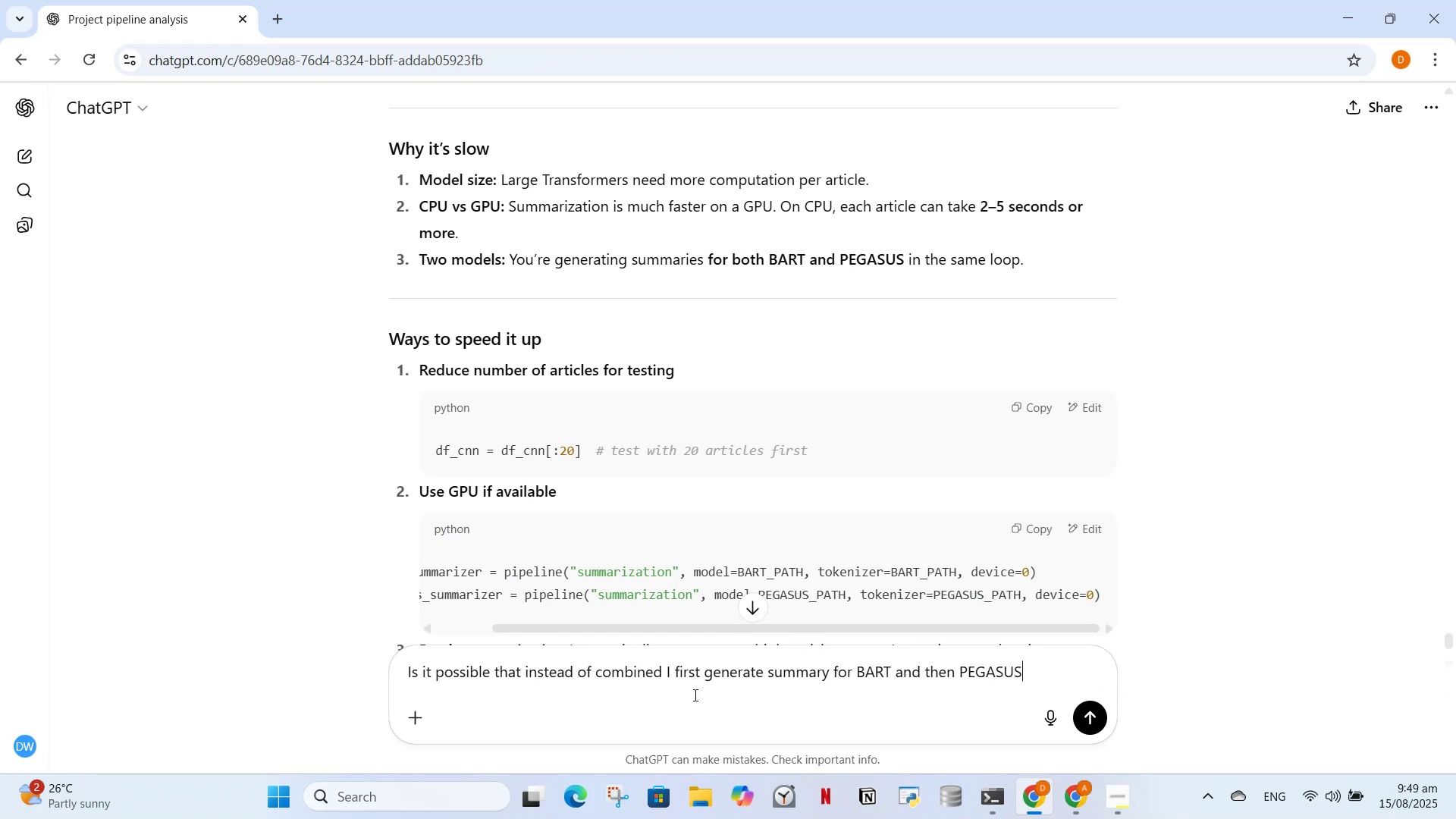 
key(Enter)
 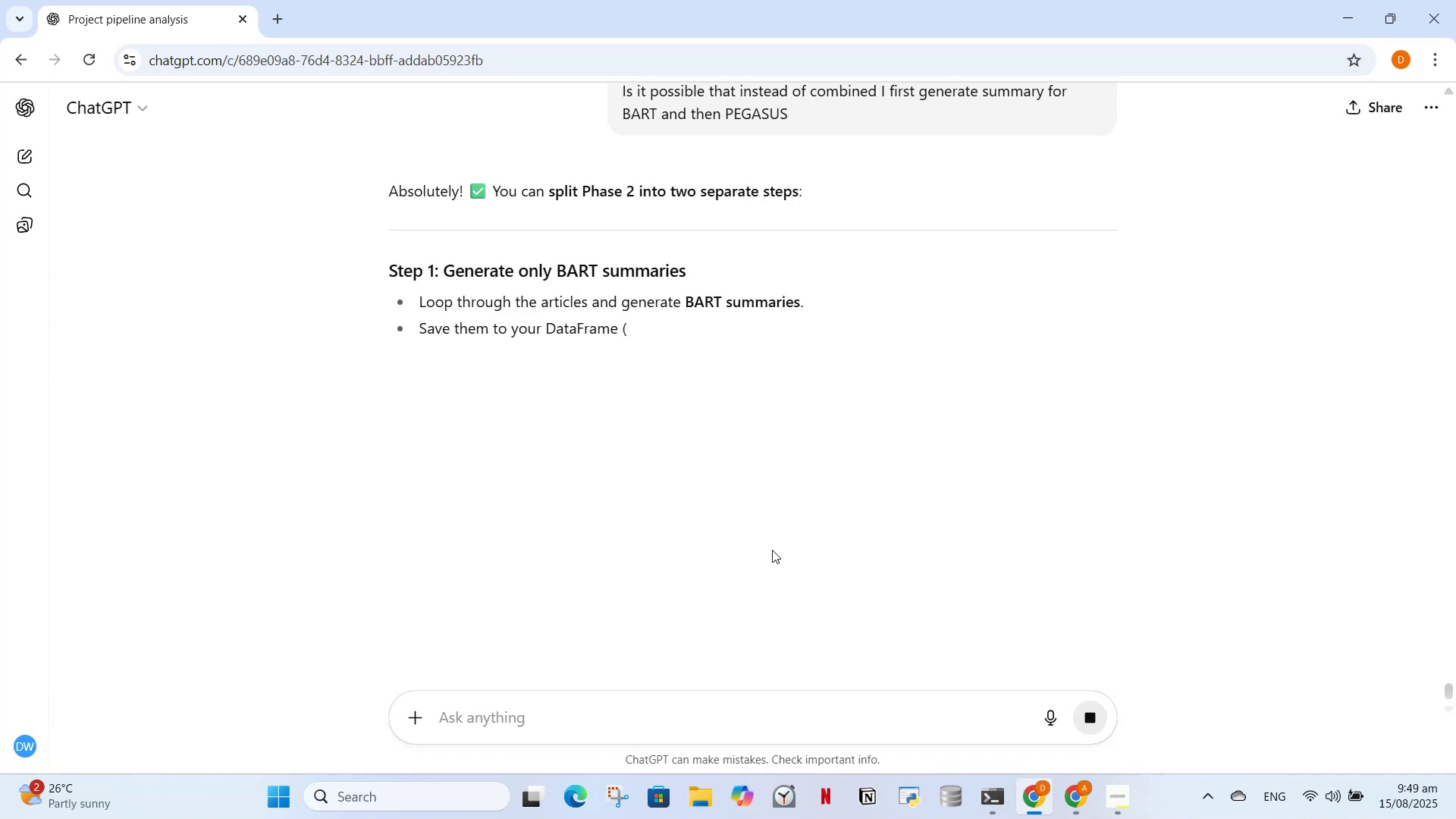 
scroll: coordinate [752, 561], scroll_direction: down, amount: 8.0
 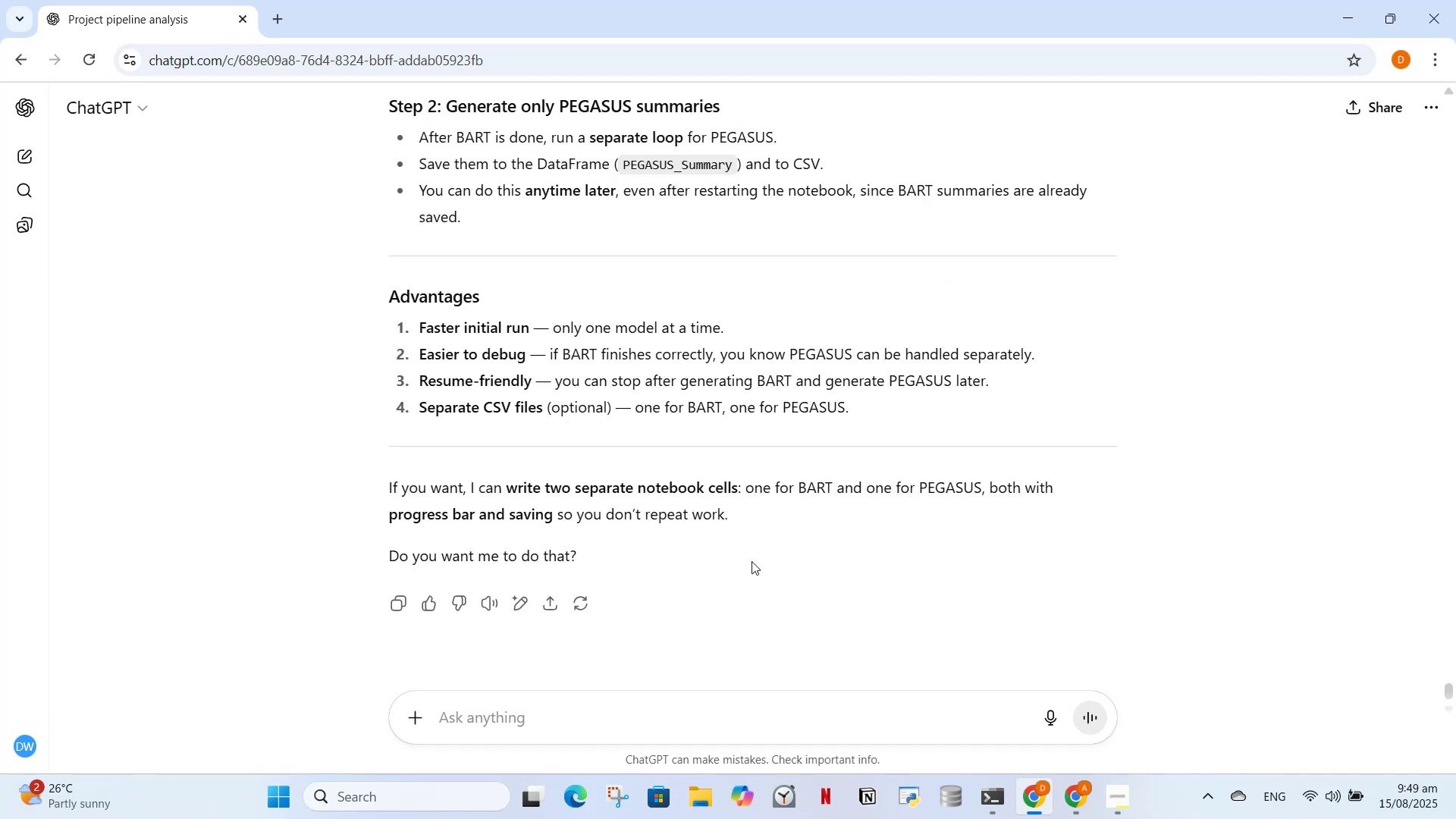 
type(yes )
 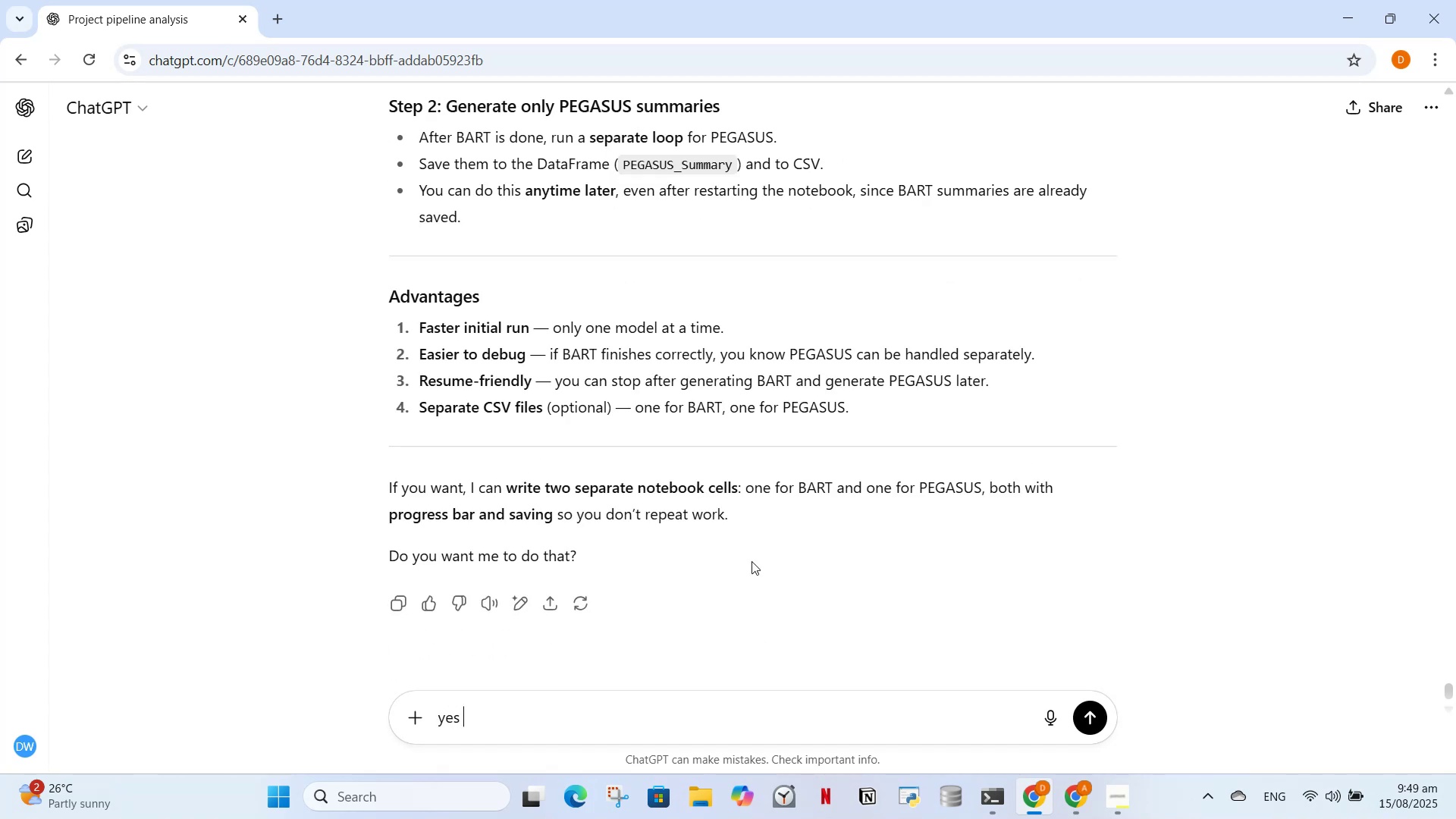 
key(Enter)
 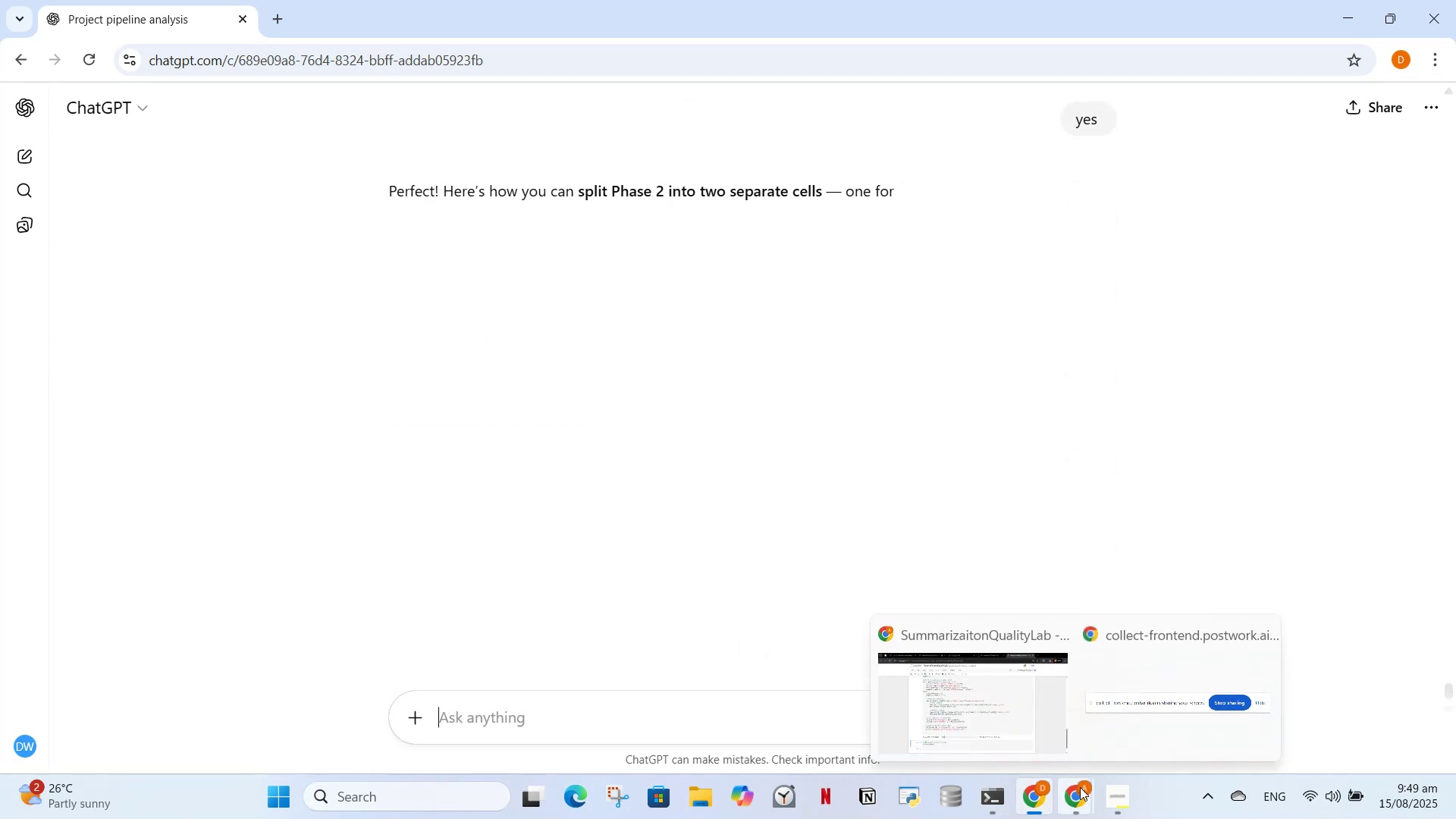 
left_click([764, 420])
 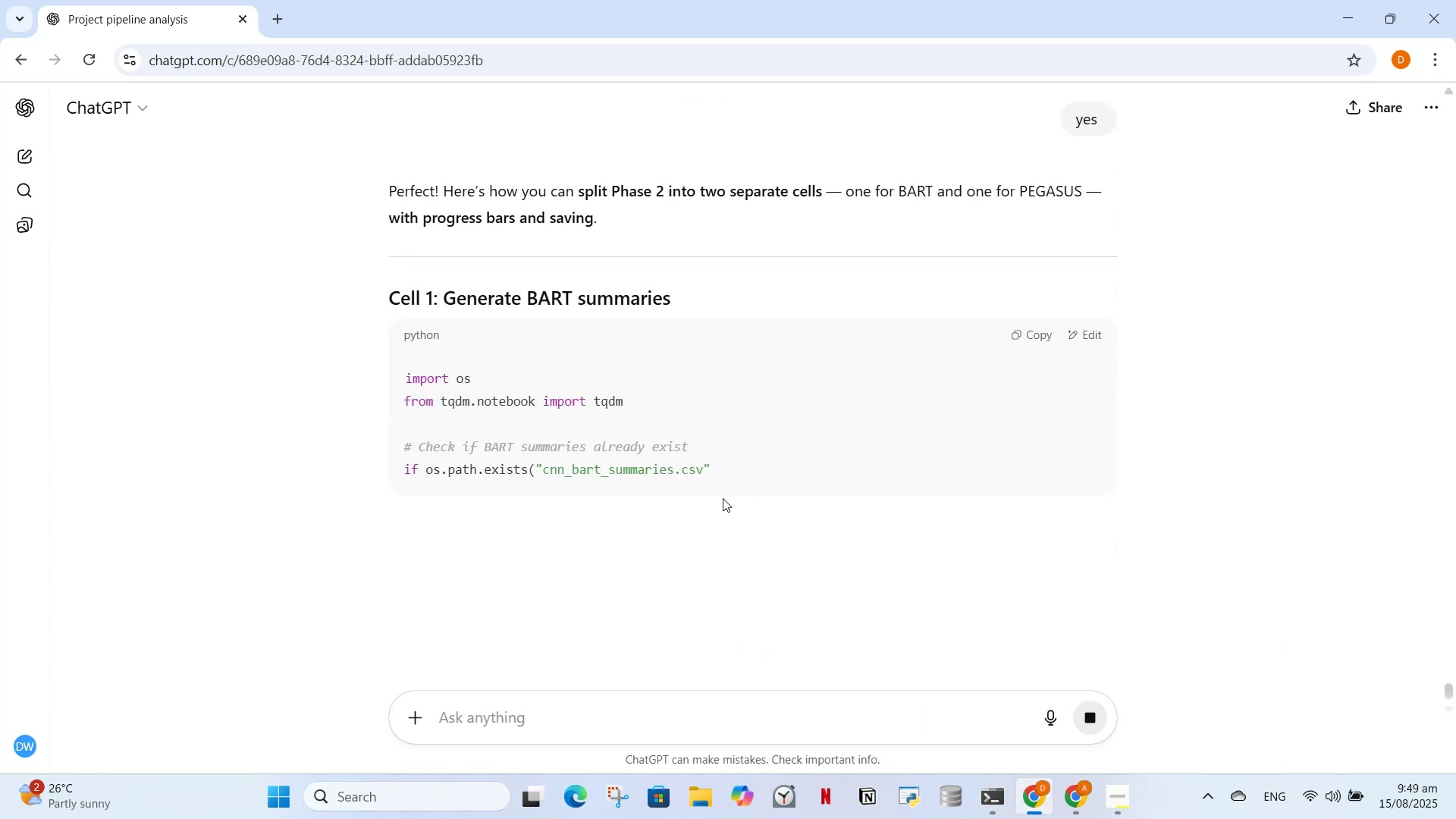 
scroll: coordinate [721, 510], scroll_direction: down, amount: 6.0
 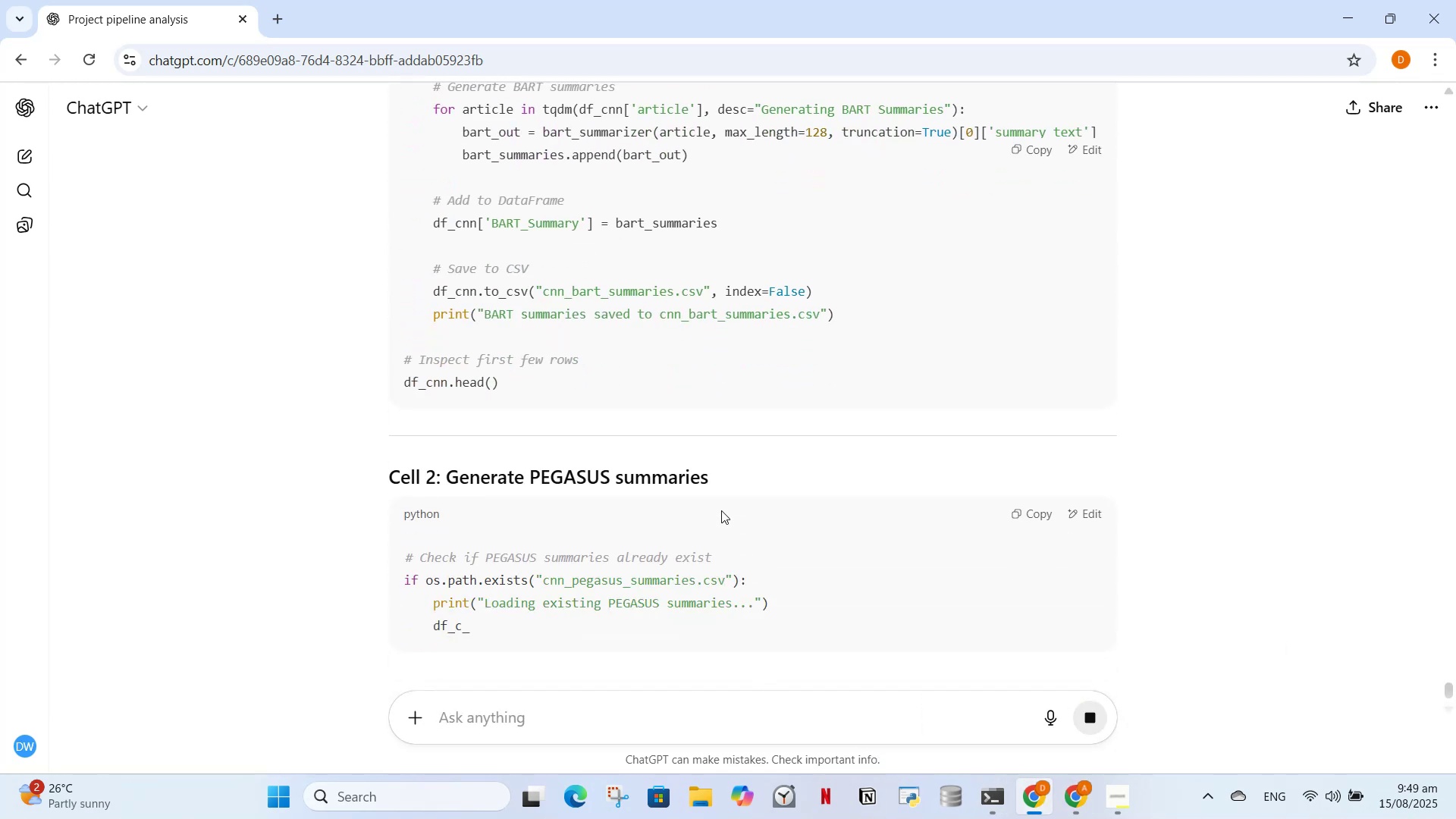 
scroll: coordinate [722, 507], scroll_direction: up, amount: 4.0
 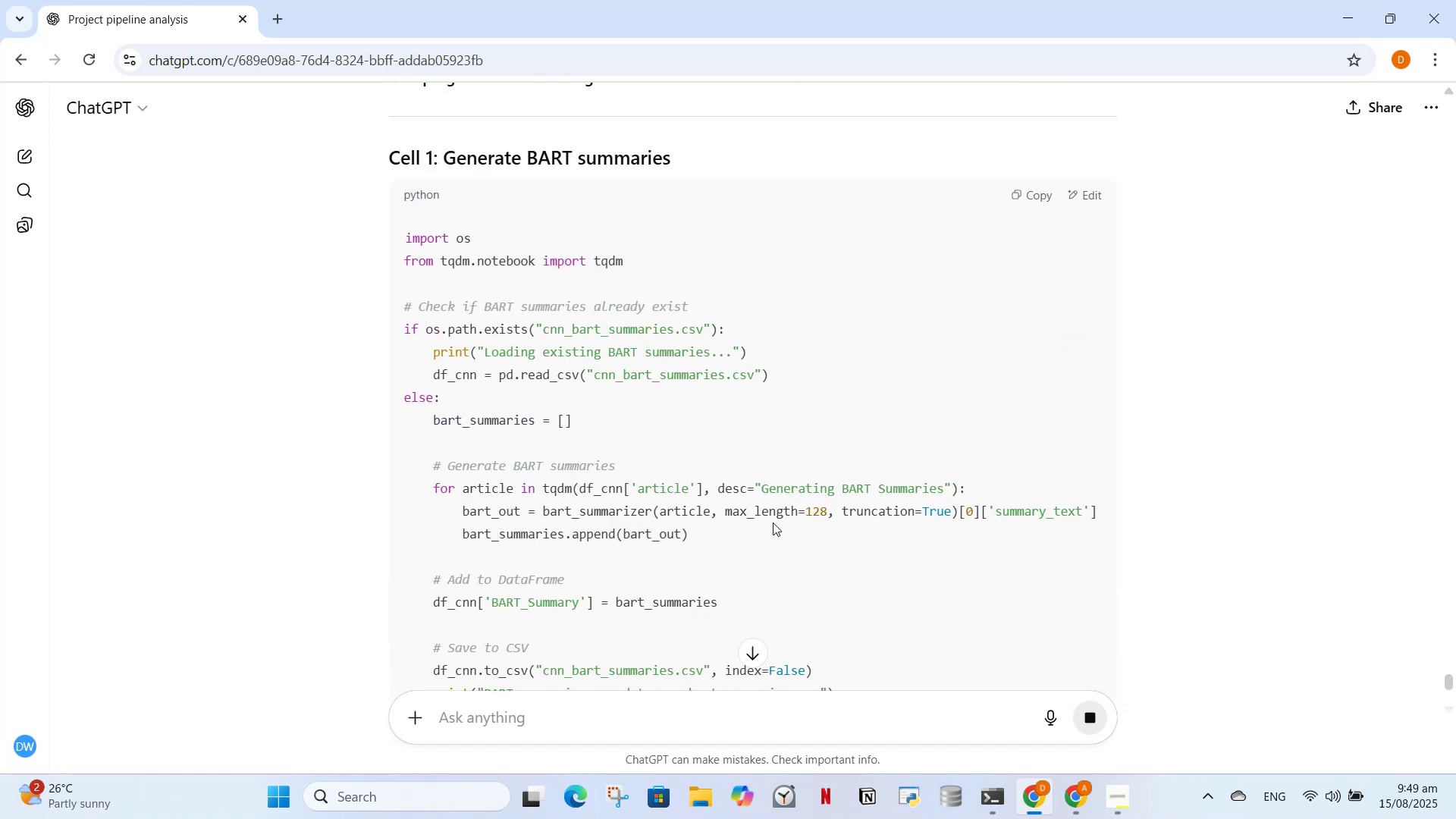 
scroll: coordinate [849, 537], scroll_direction: down, amount: 10.0
 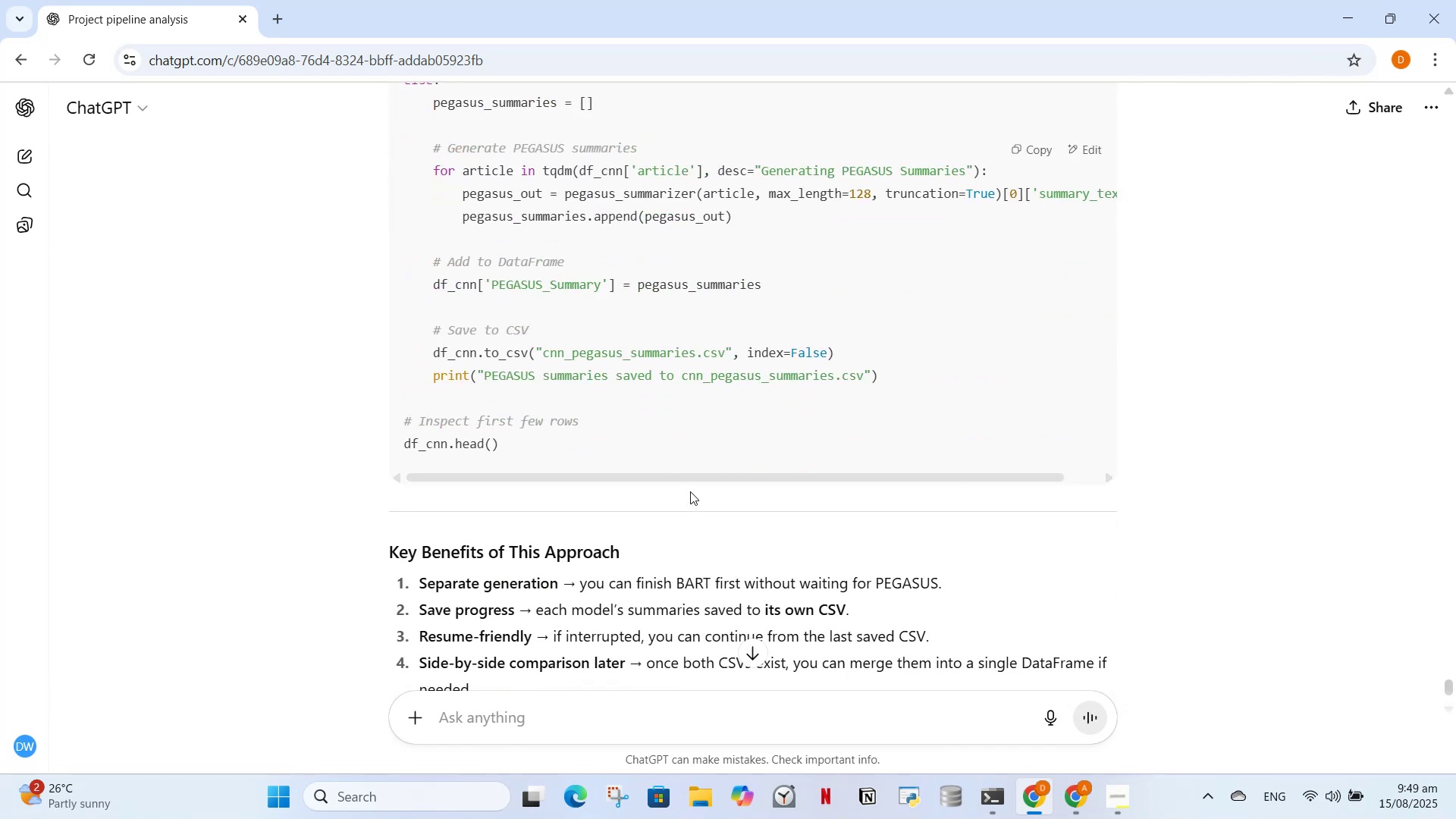 
wait(8.84)
 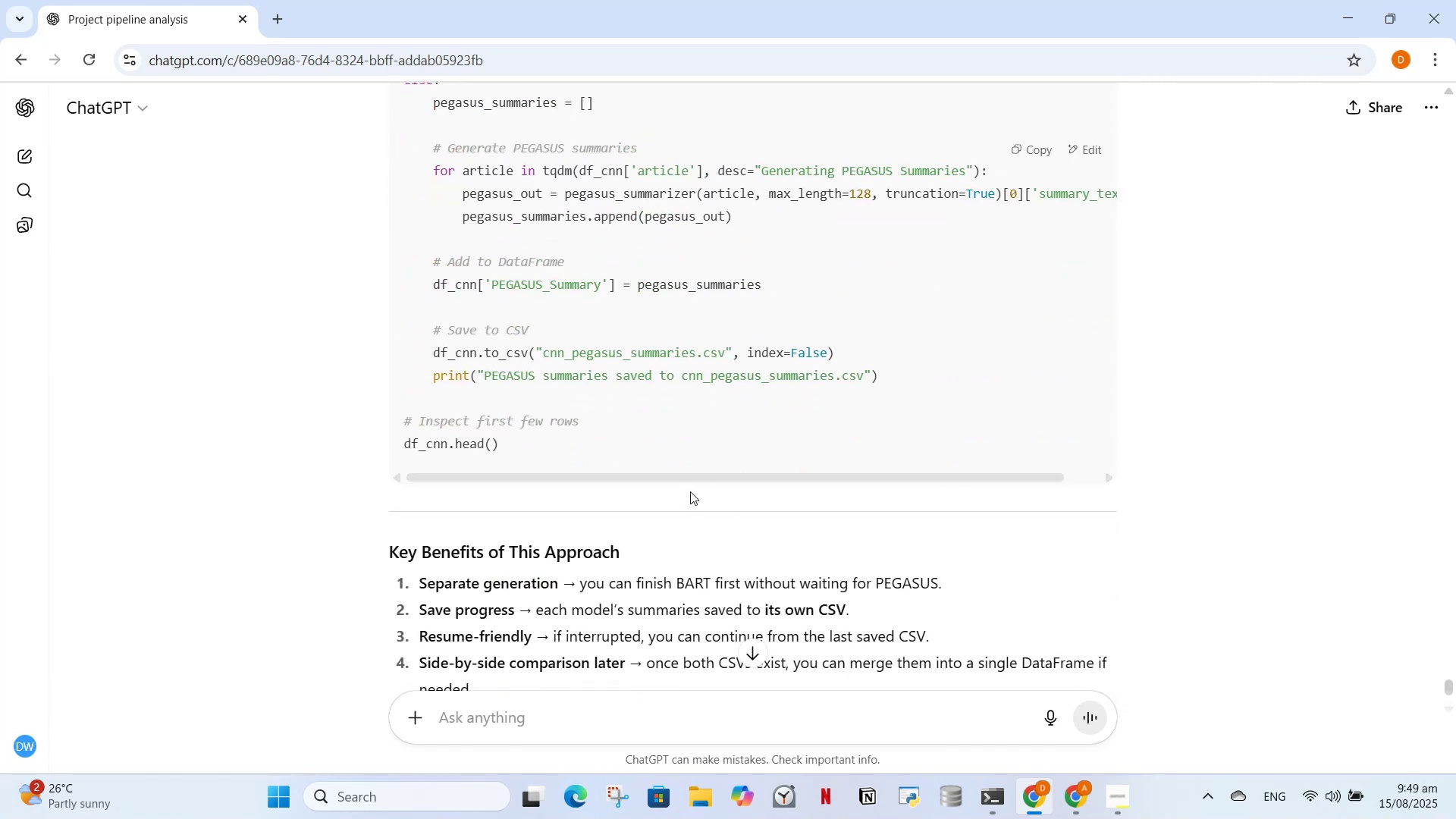 
scroll: coordinate [721, 440], scroll_direction: up, amount: 1.0
 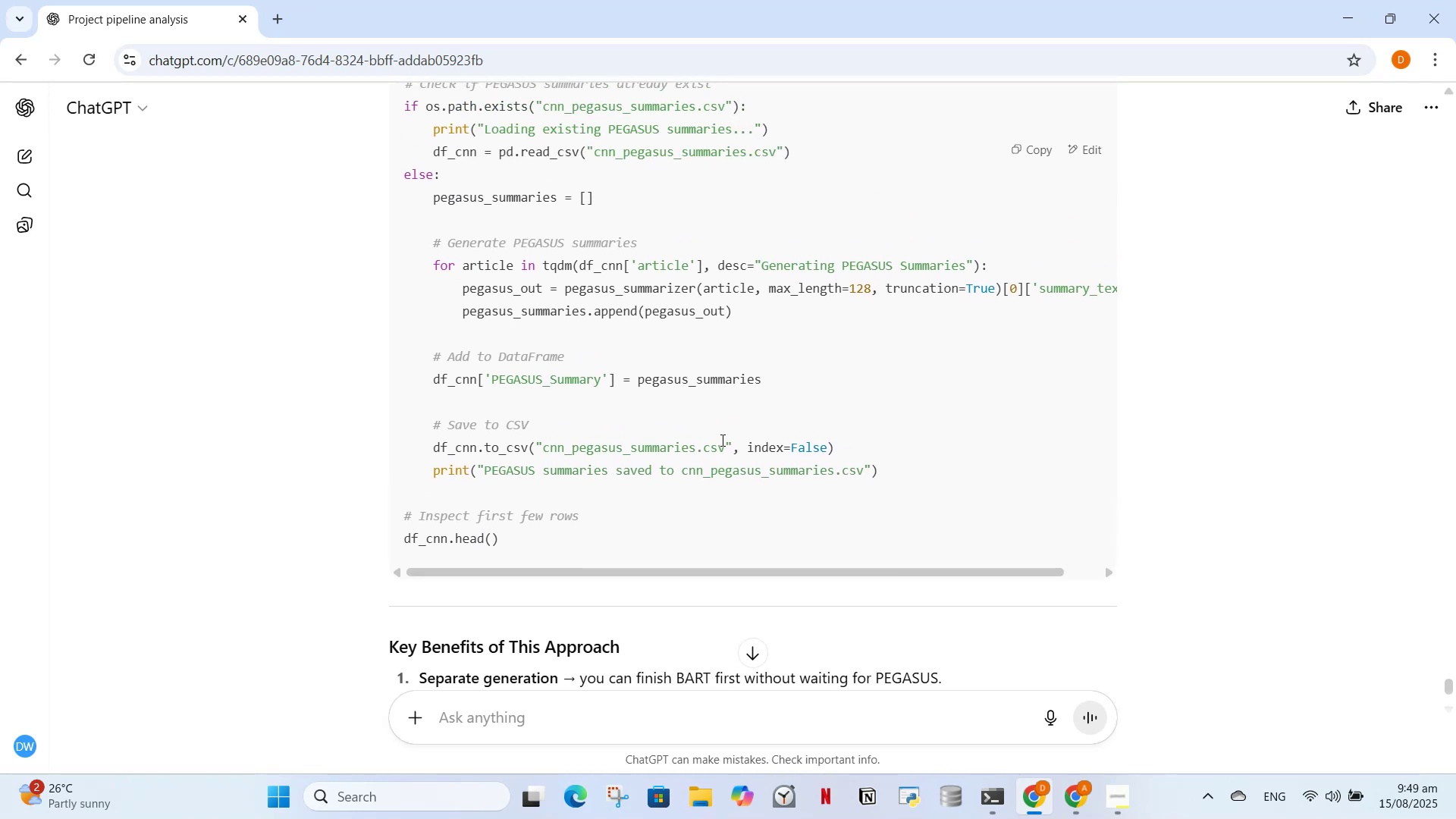 
scroll: coordinate [721, 444], scroll_direction: down, amount: 4.0
 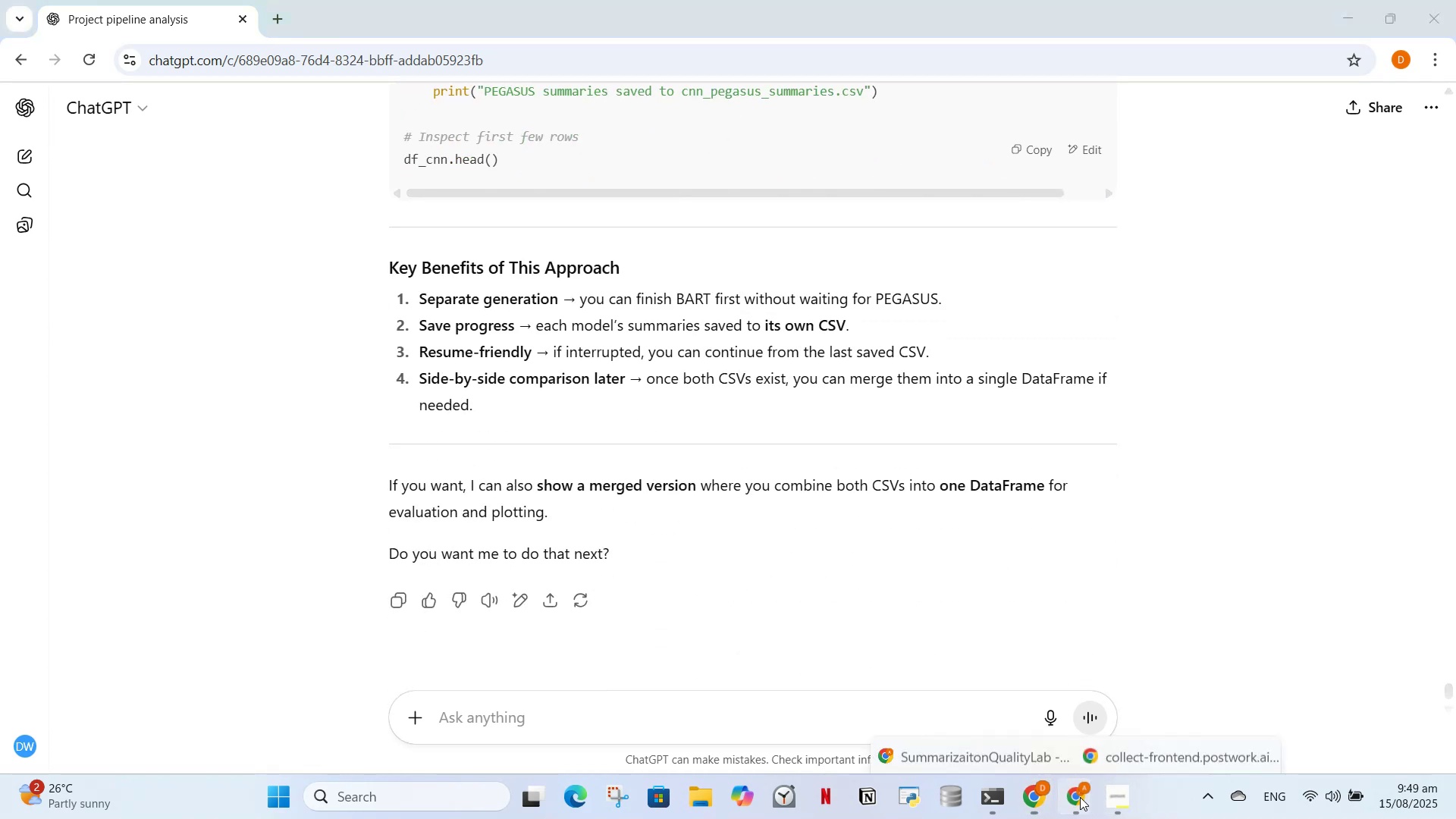 
left_click([940, 733])
 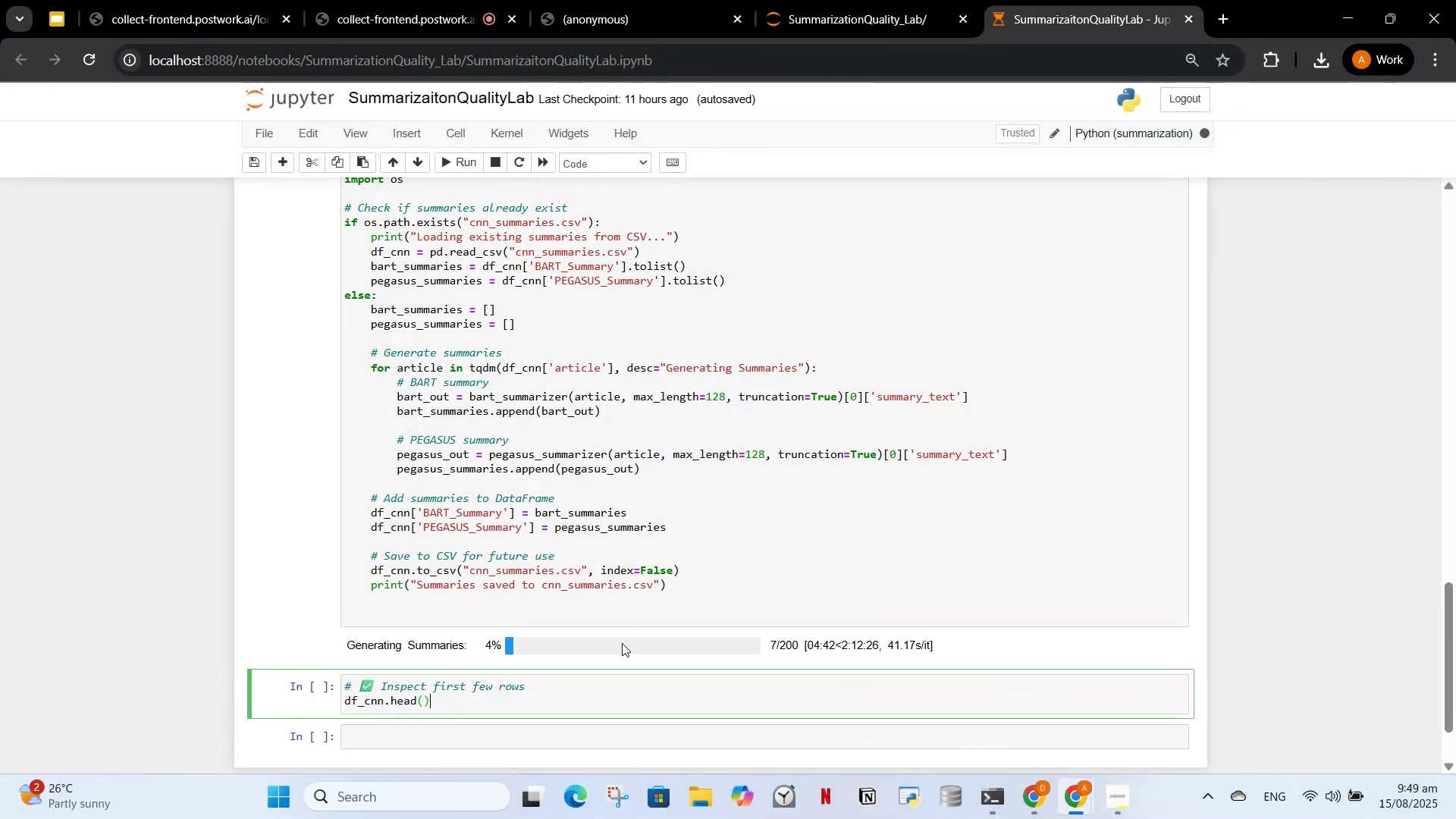 
scroll: coordinate [610, 640], scroll_direction: down, amount: 2.0
 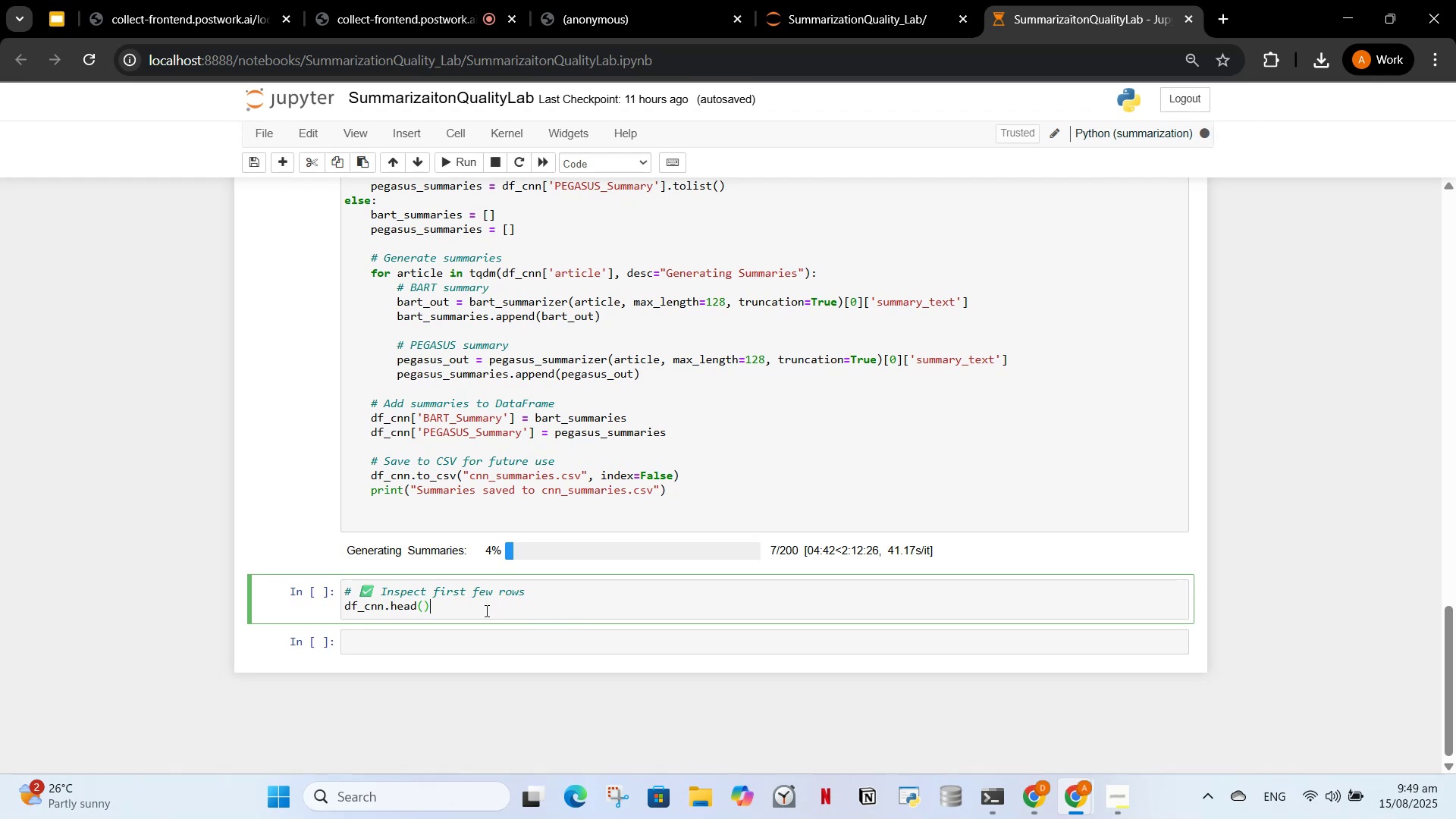 
wait(5.39)
 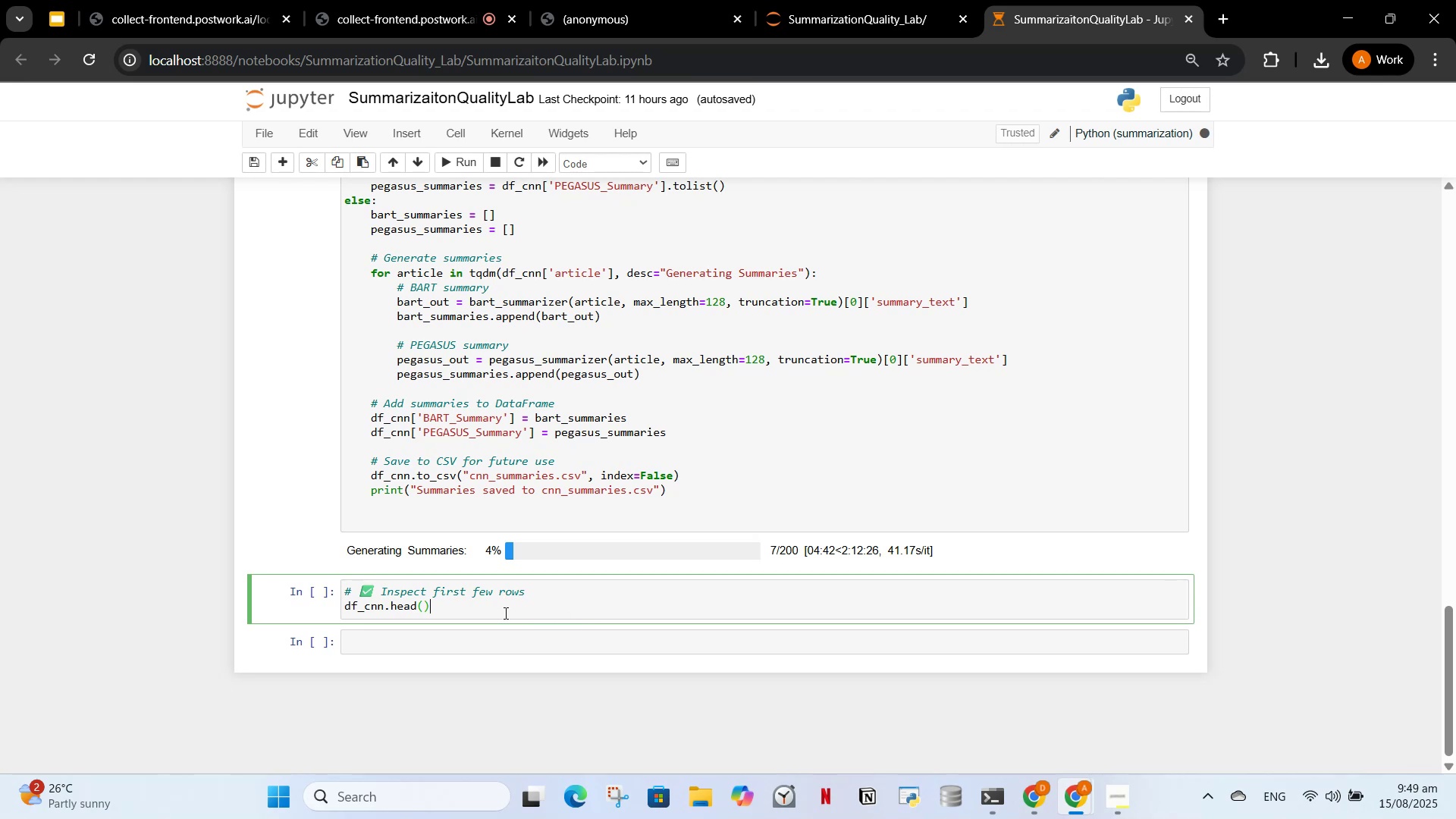 
left_click([657, 0])
 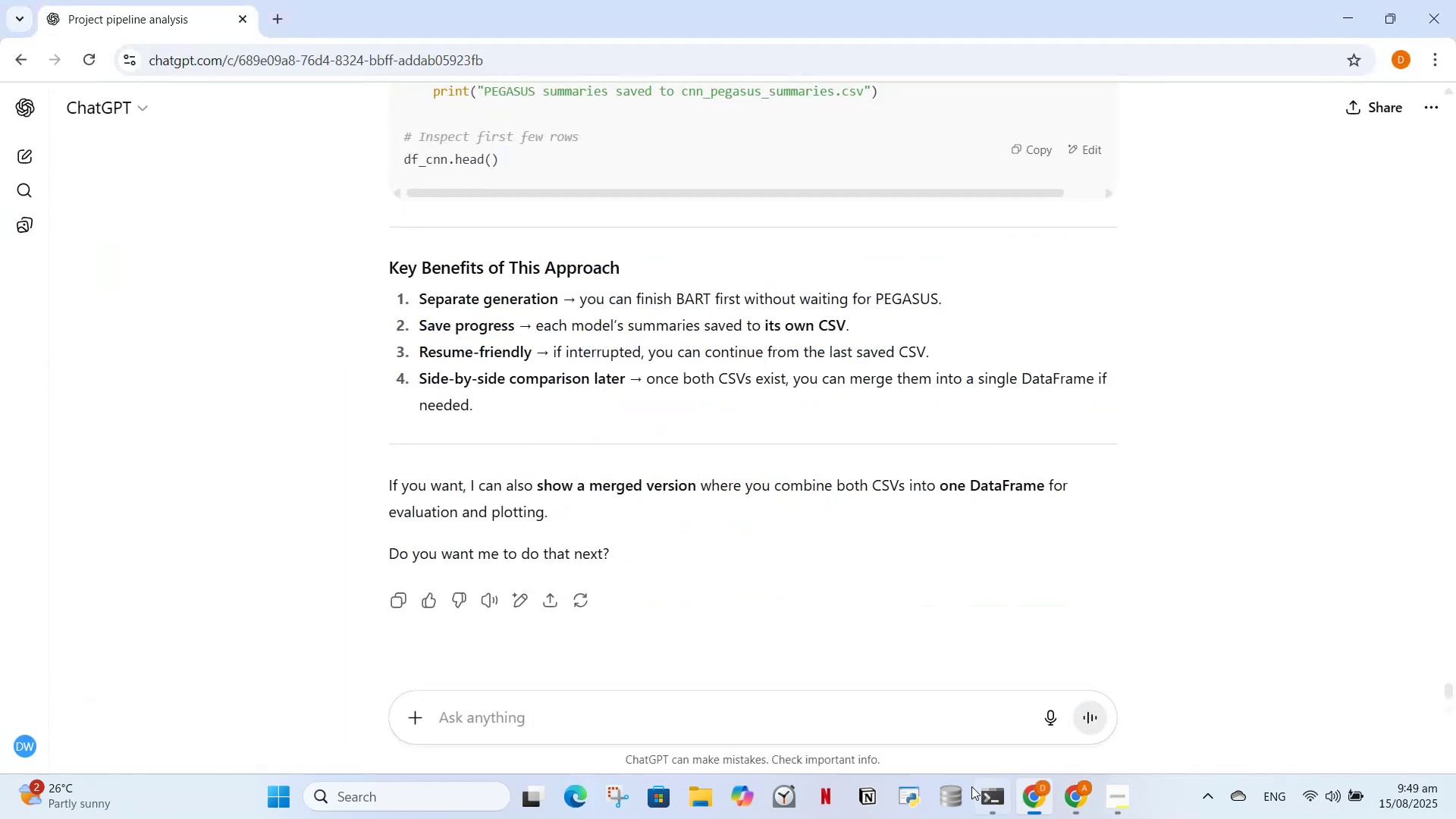 
left_click([567, 716])
 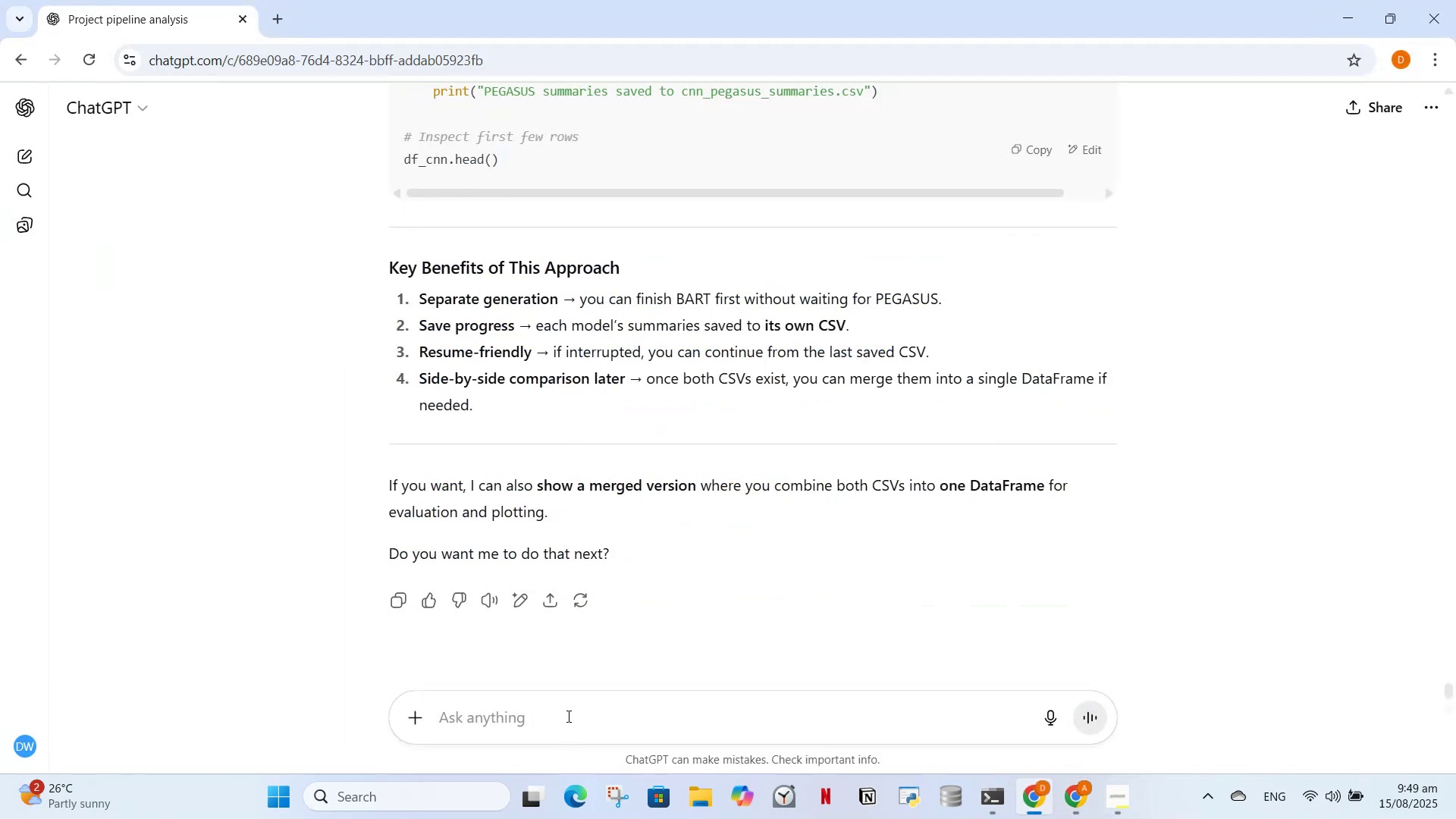 
type(could you )
 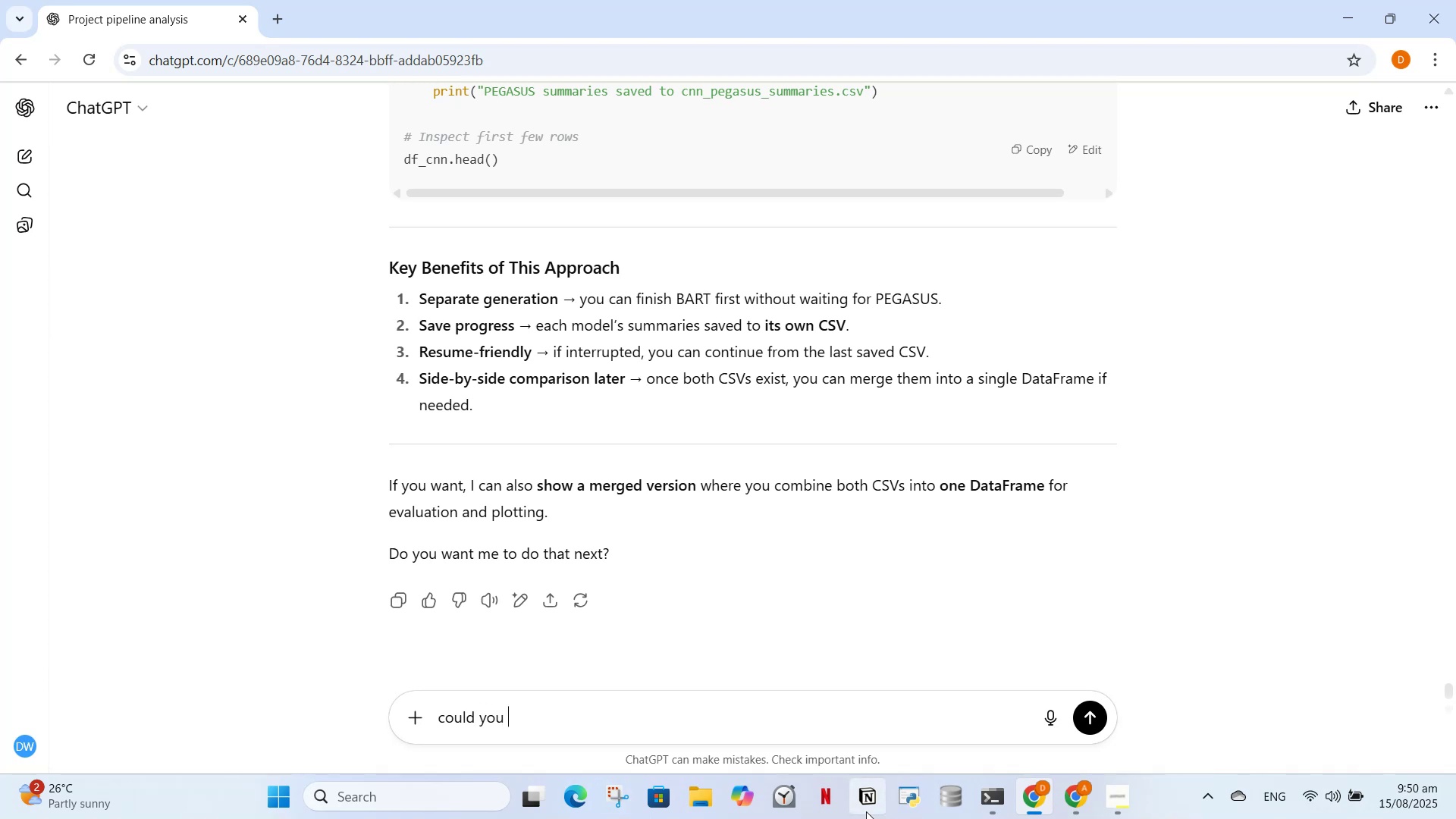 
left_click([1034, 789])
 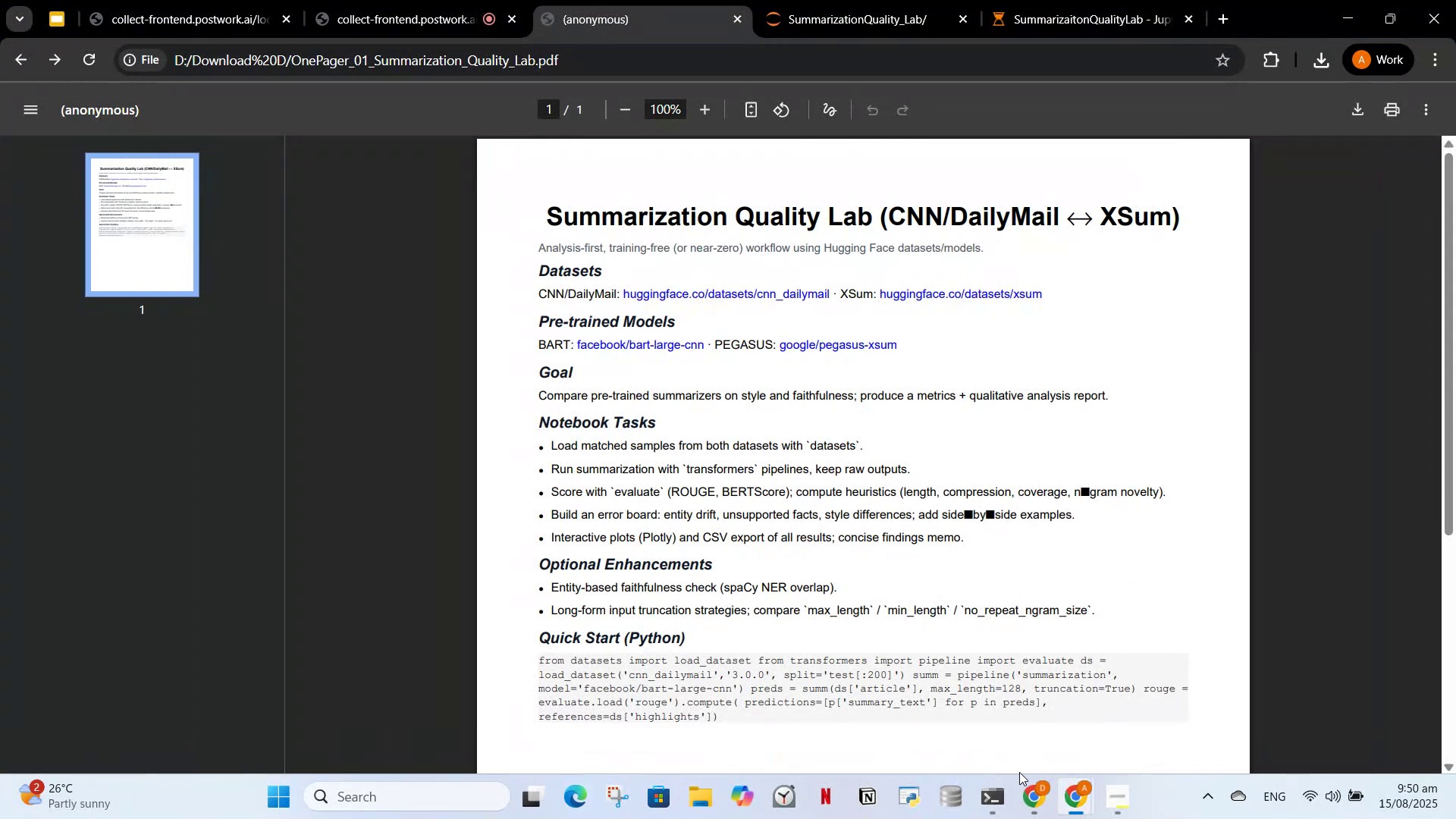 
left_click([1030, 805])
 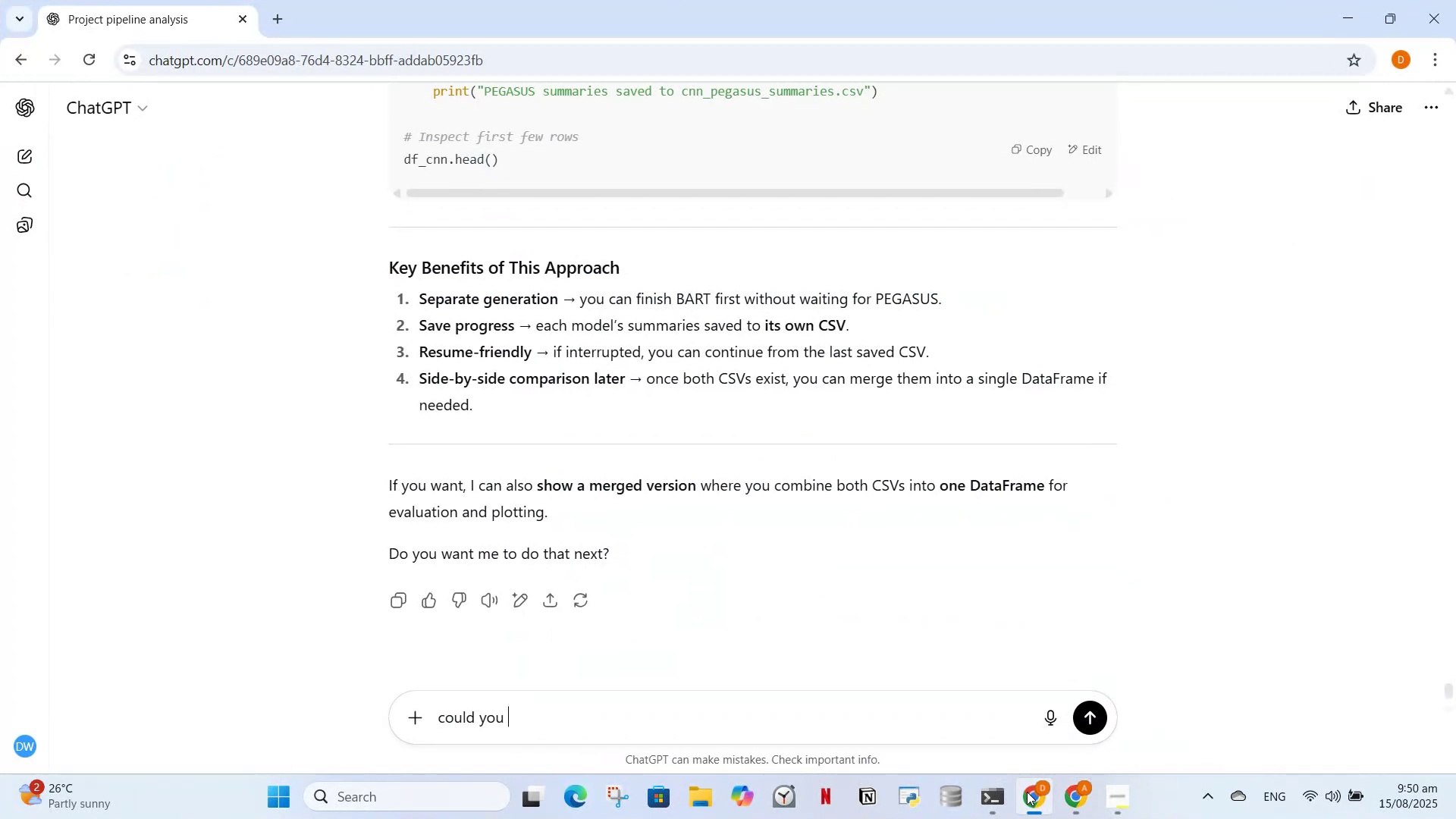 
left_click([1027, 792])
 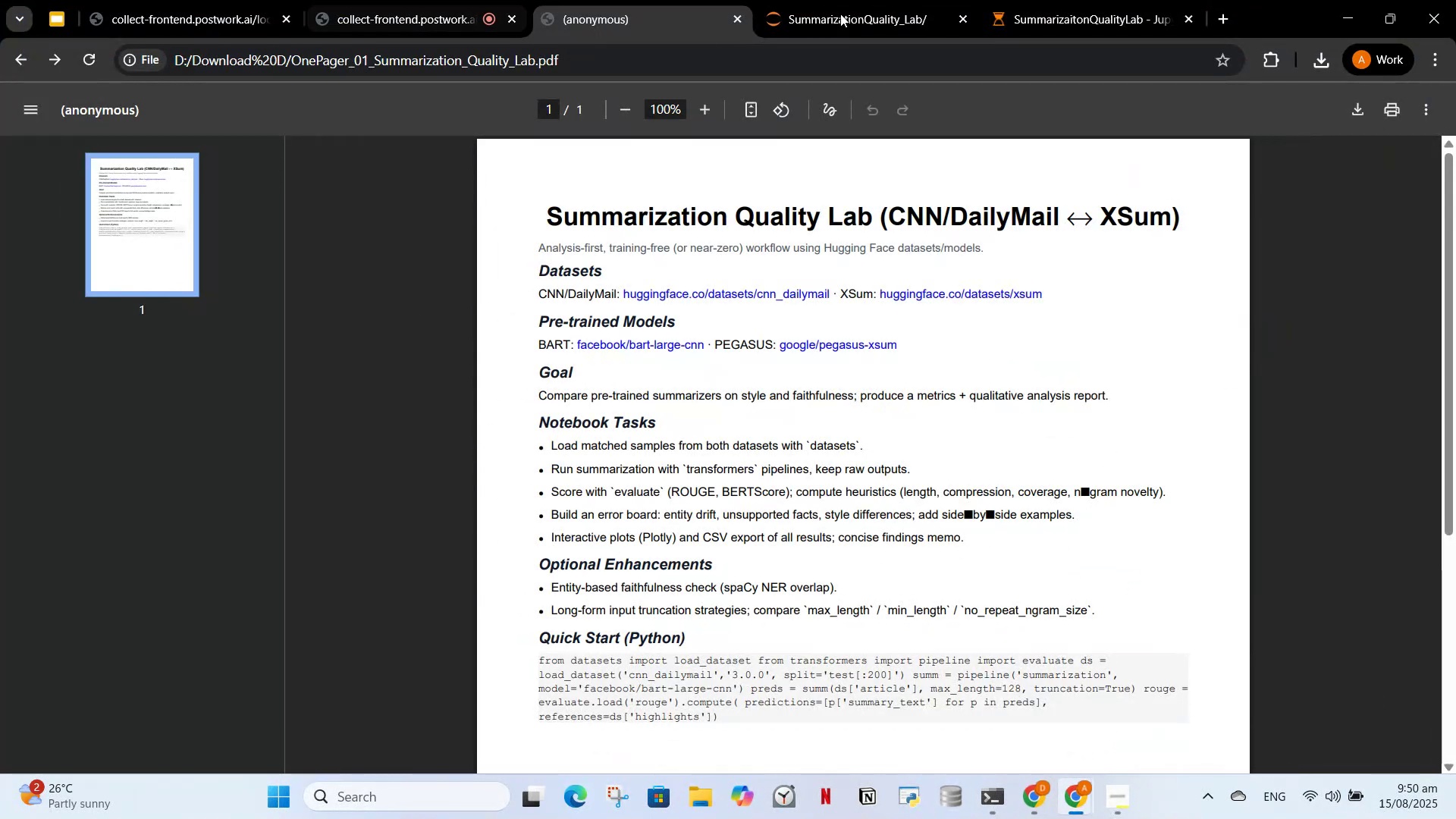 
left_click([883, 0])
 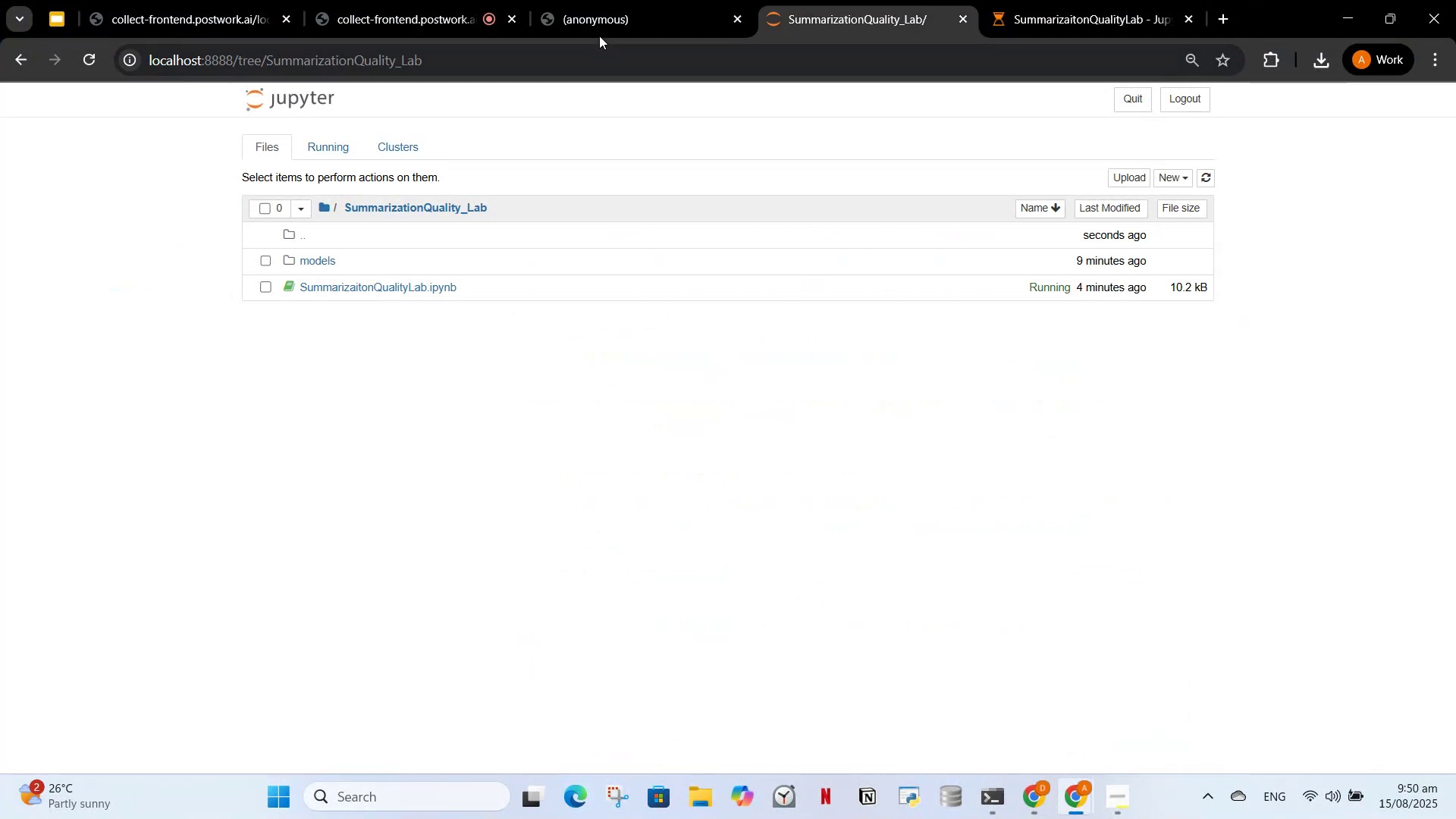 
left_click([599, 33])
 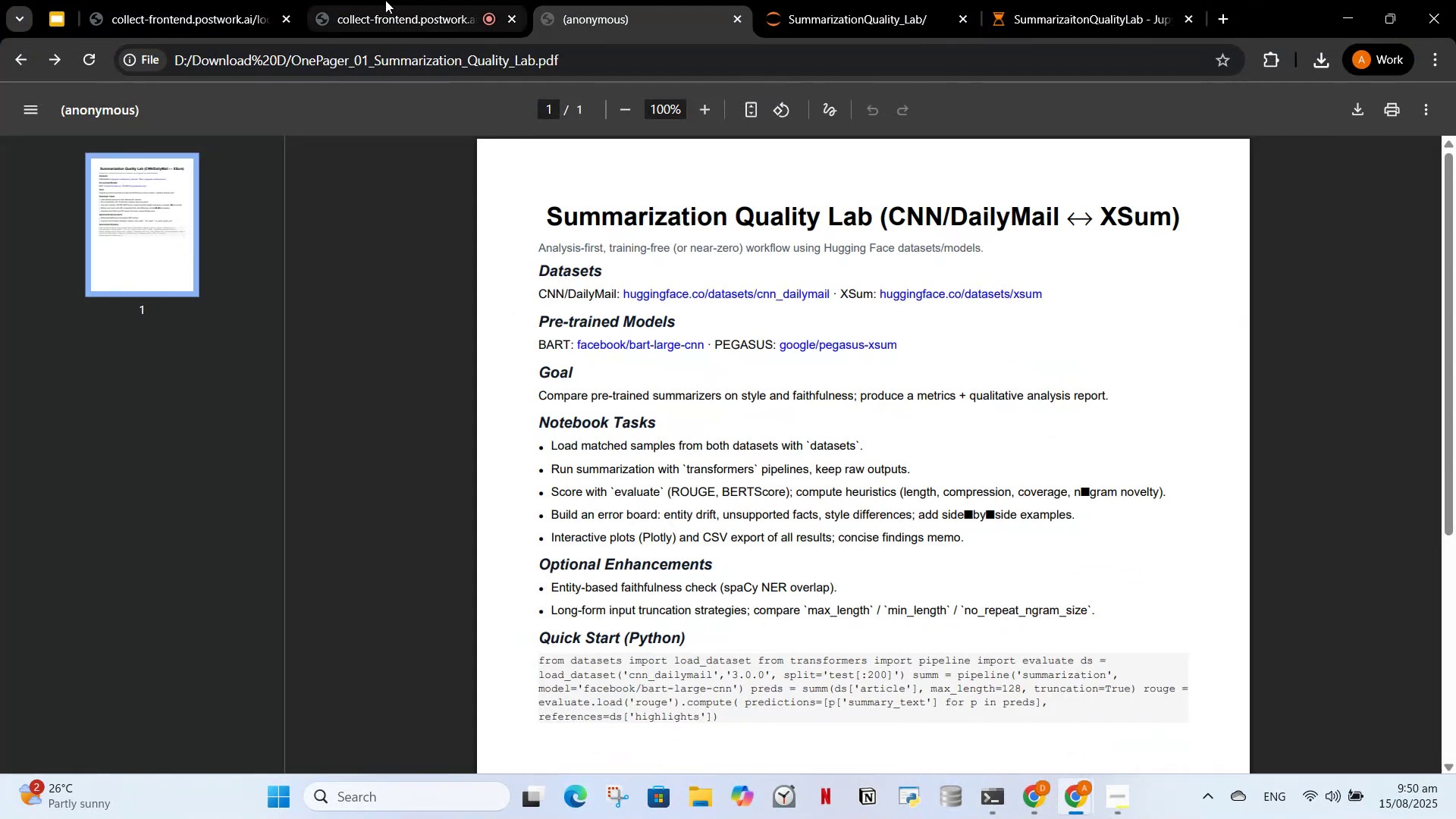 
left_click([385, 0])
 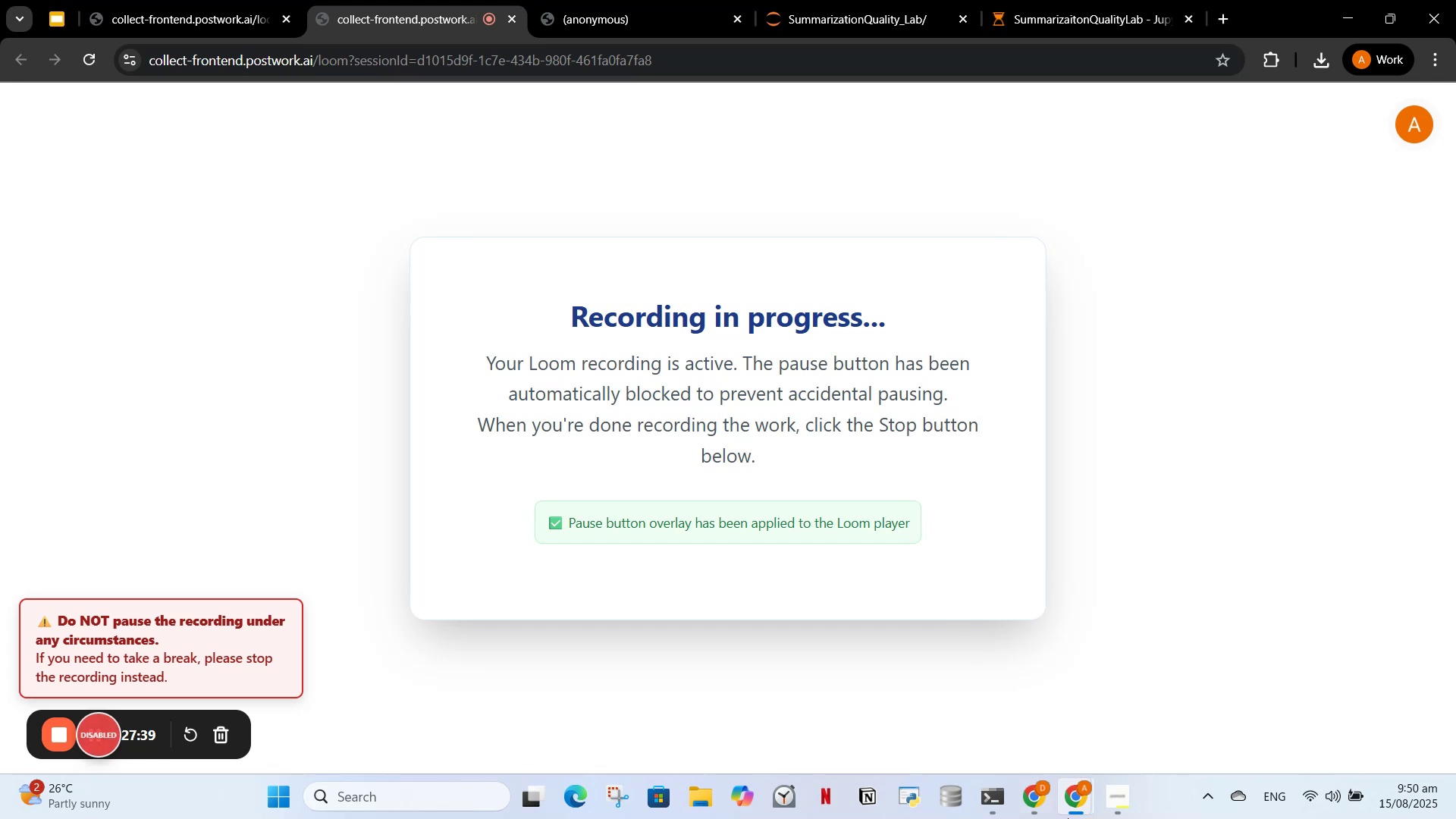 
left_click([1050, 789])
 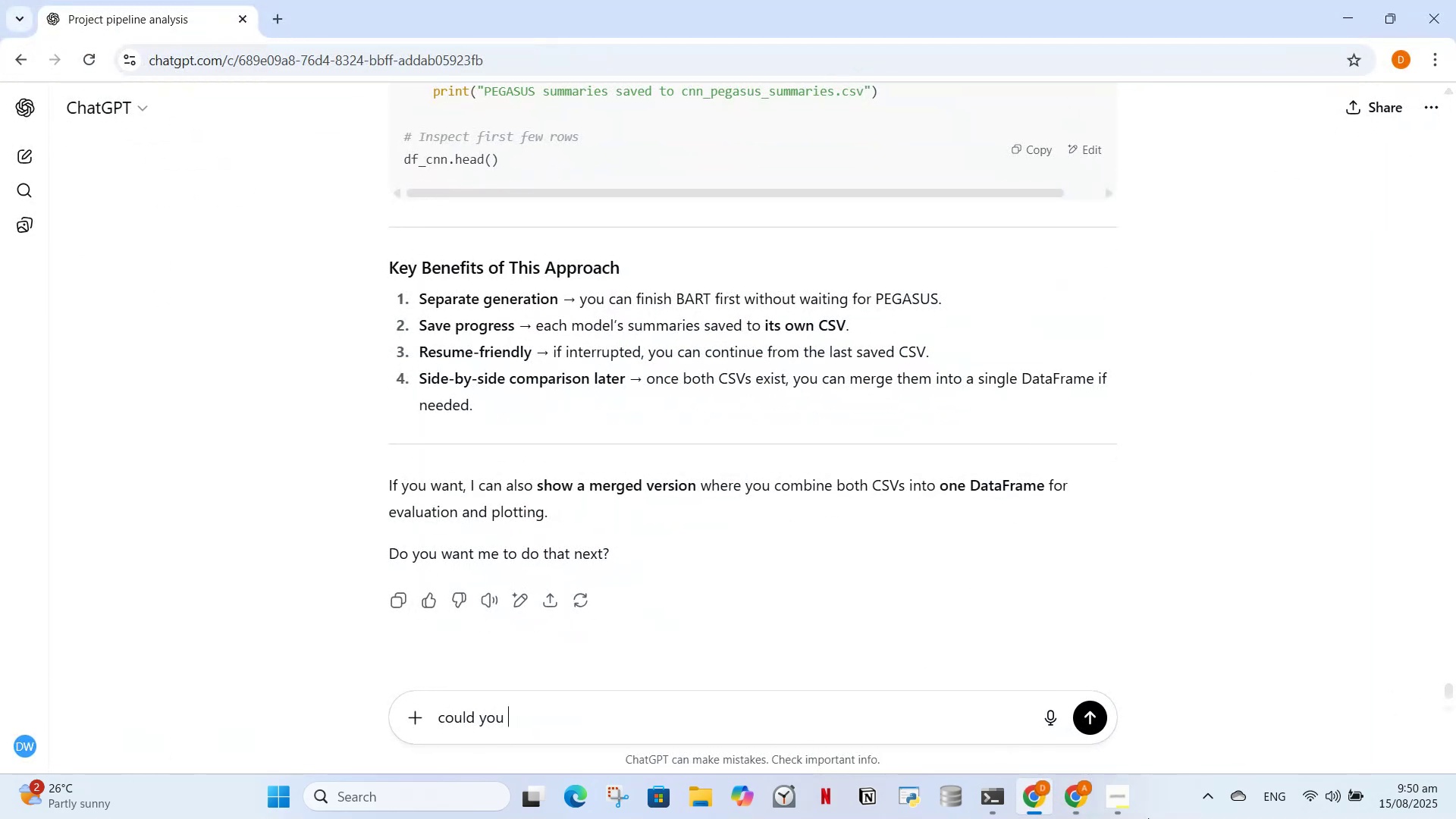 
left_click([1082, 811])
 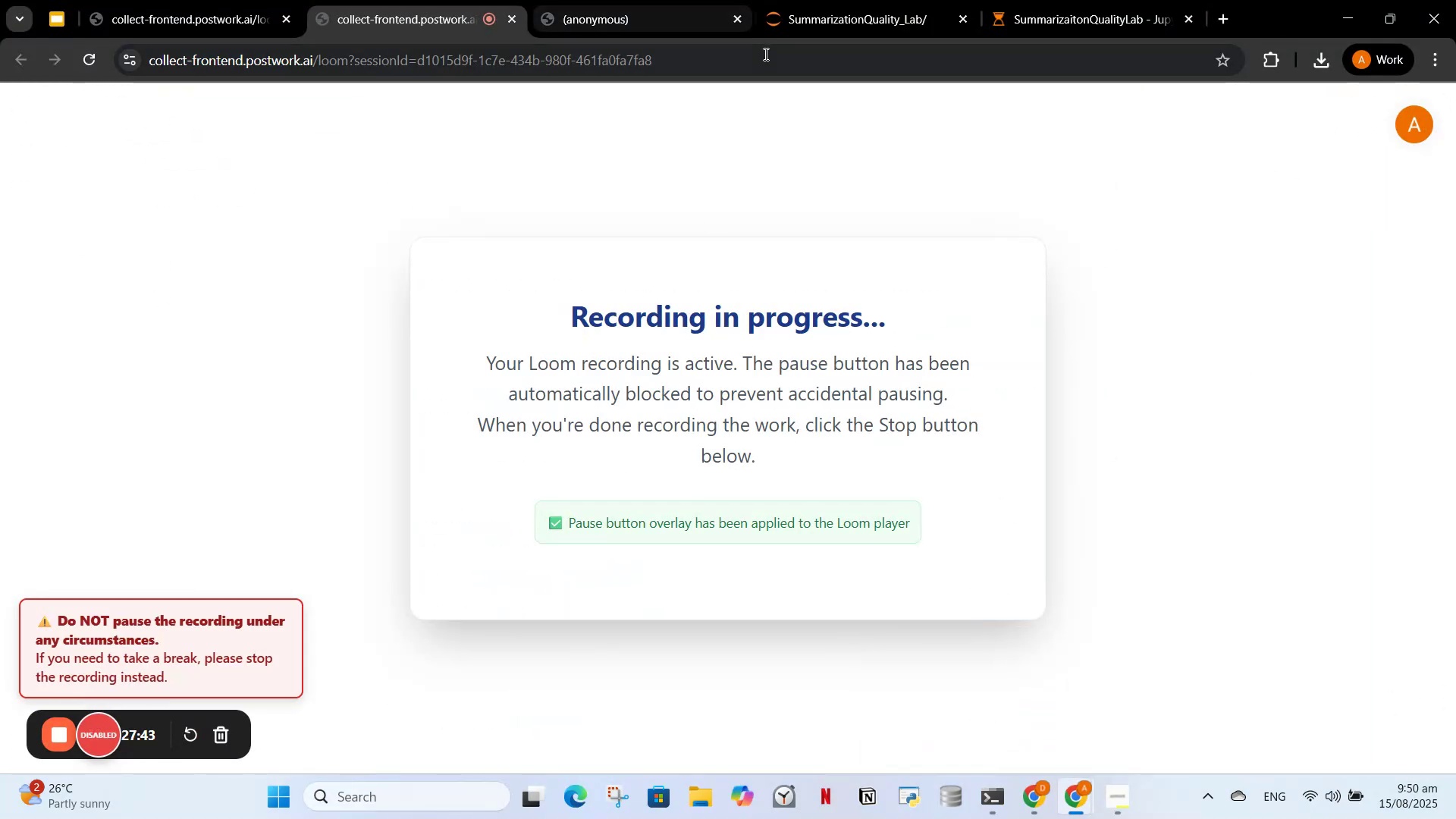 
left_click([854, 0])
 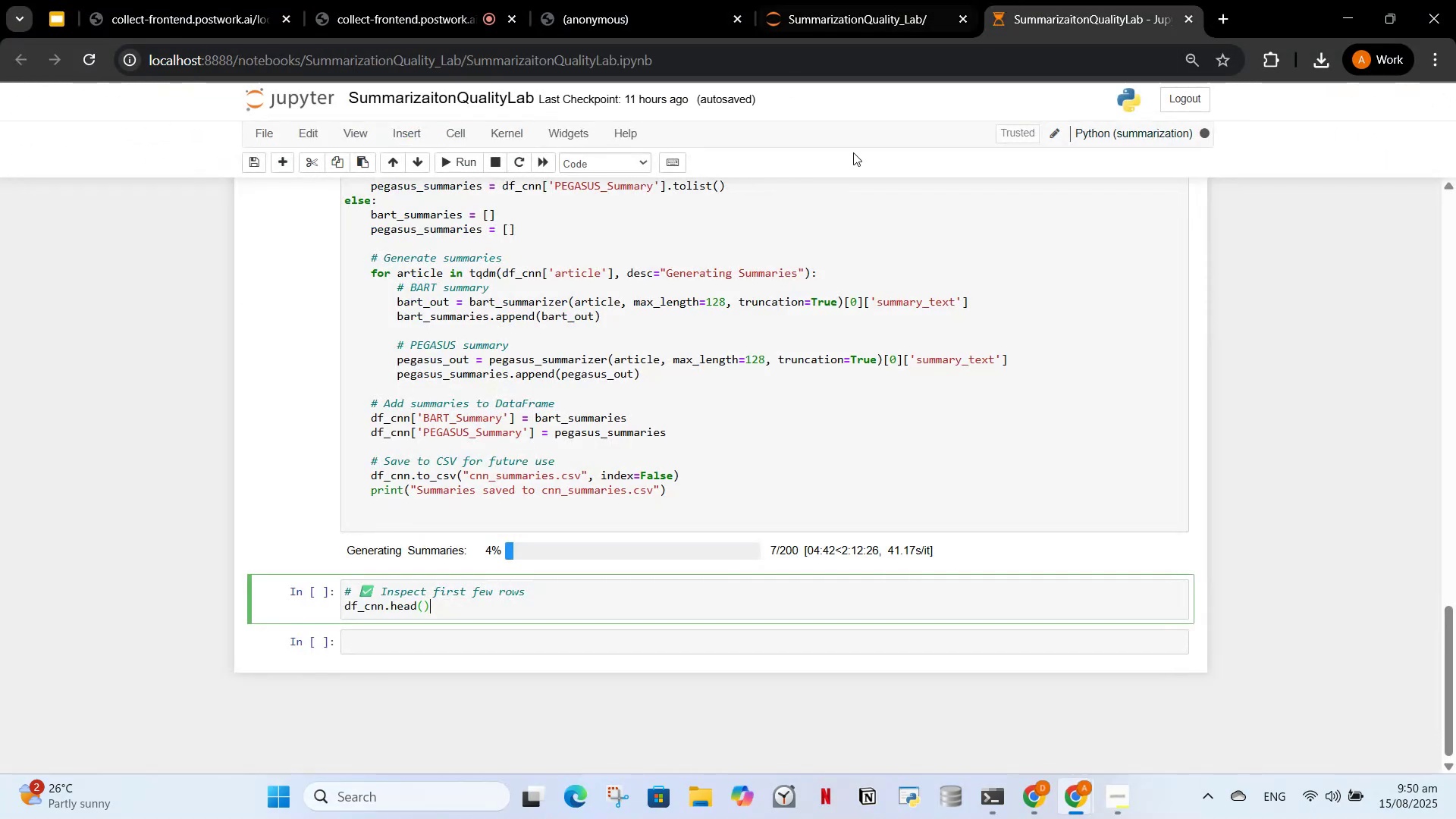 
scroll: coordinate [732, 369], scroll_direction: up, amount: 2.0
 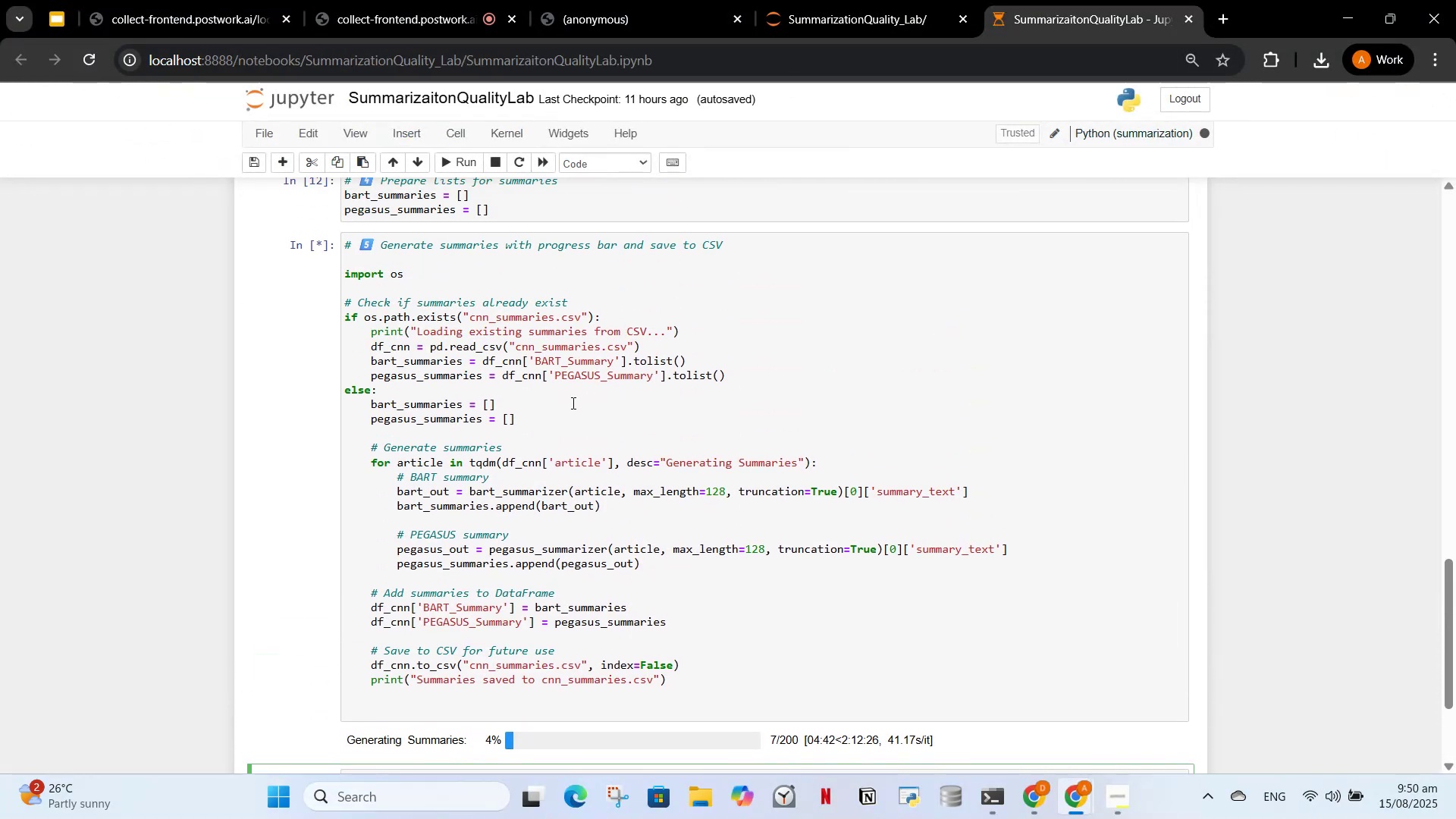 
left_click([600, 306])
 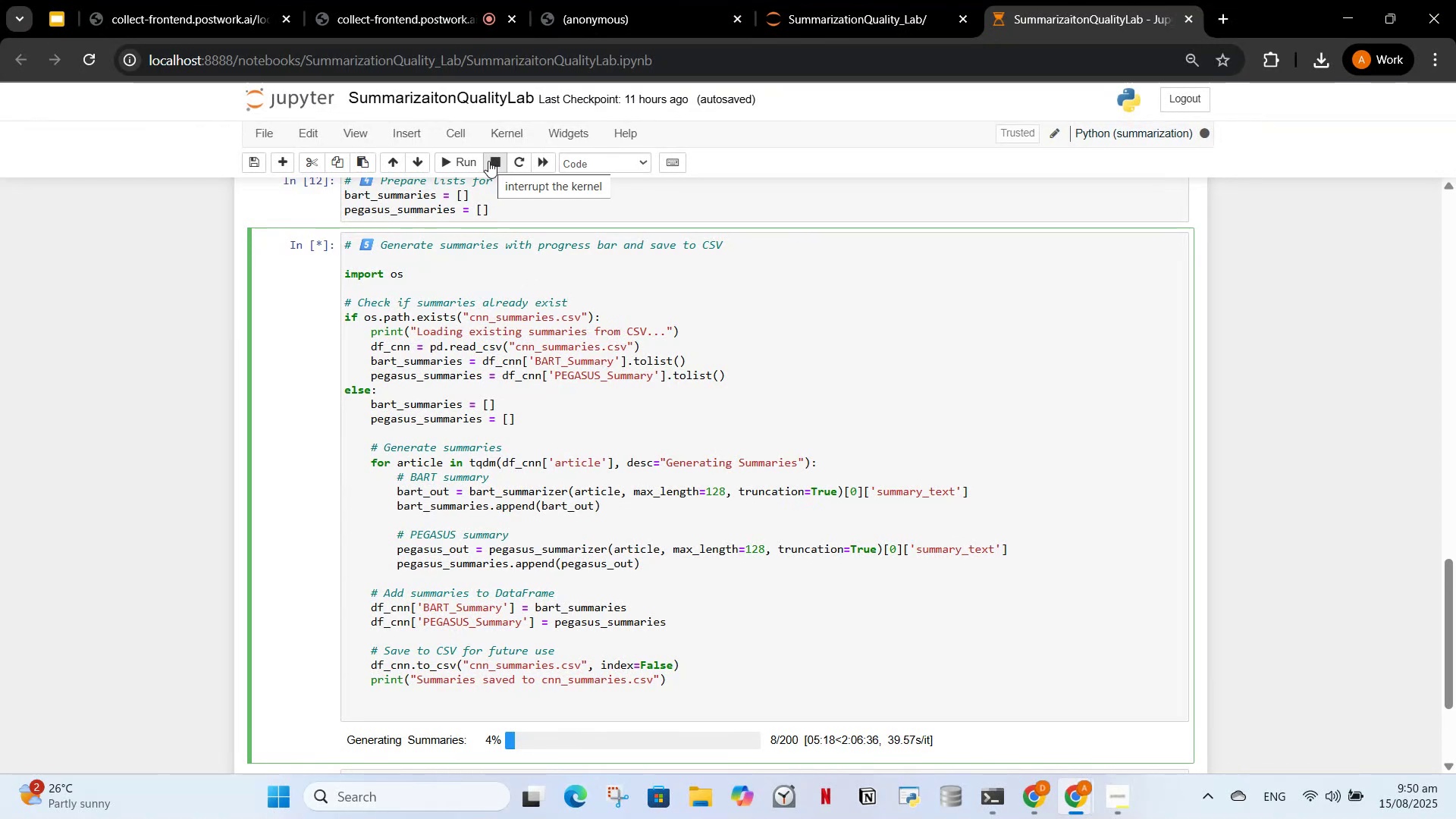 
wait(5.54)
 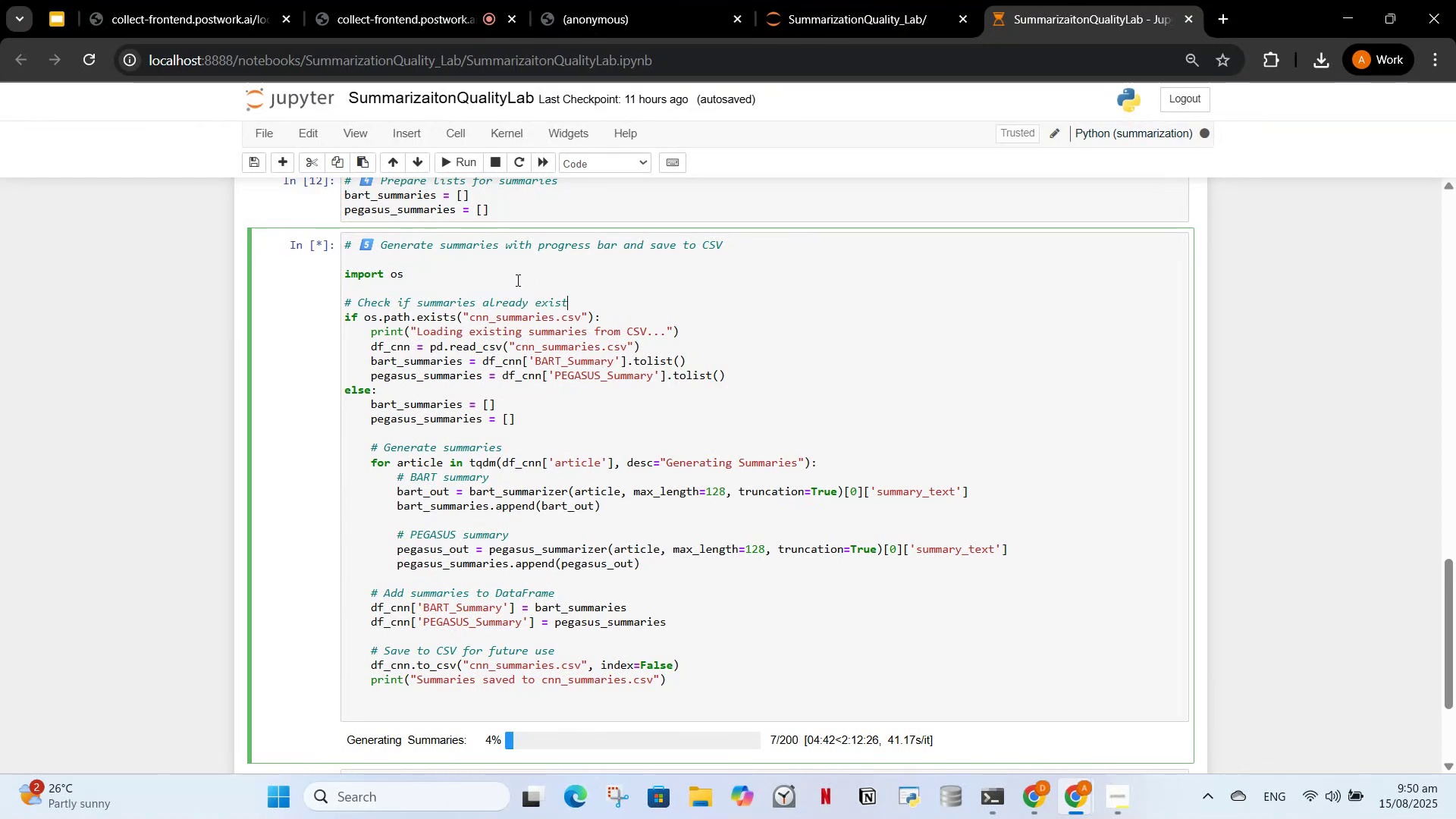 
left_click([488, 161])
 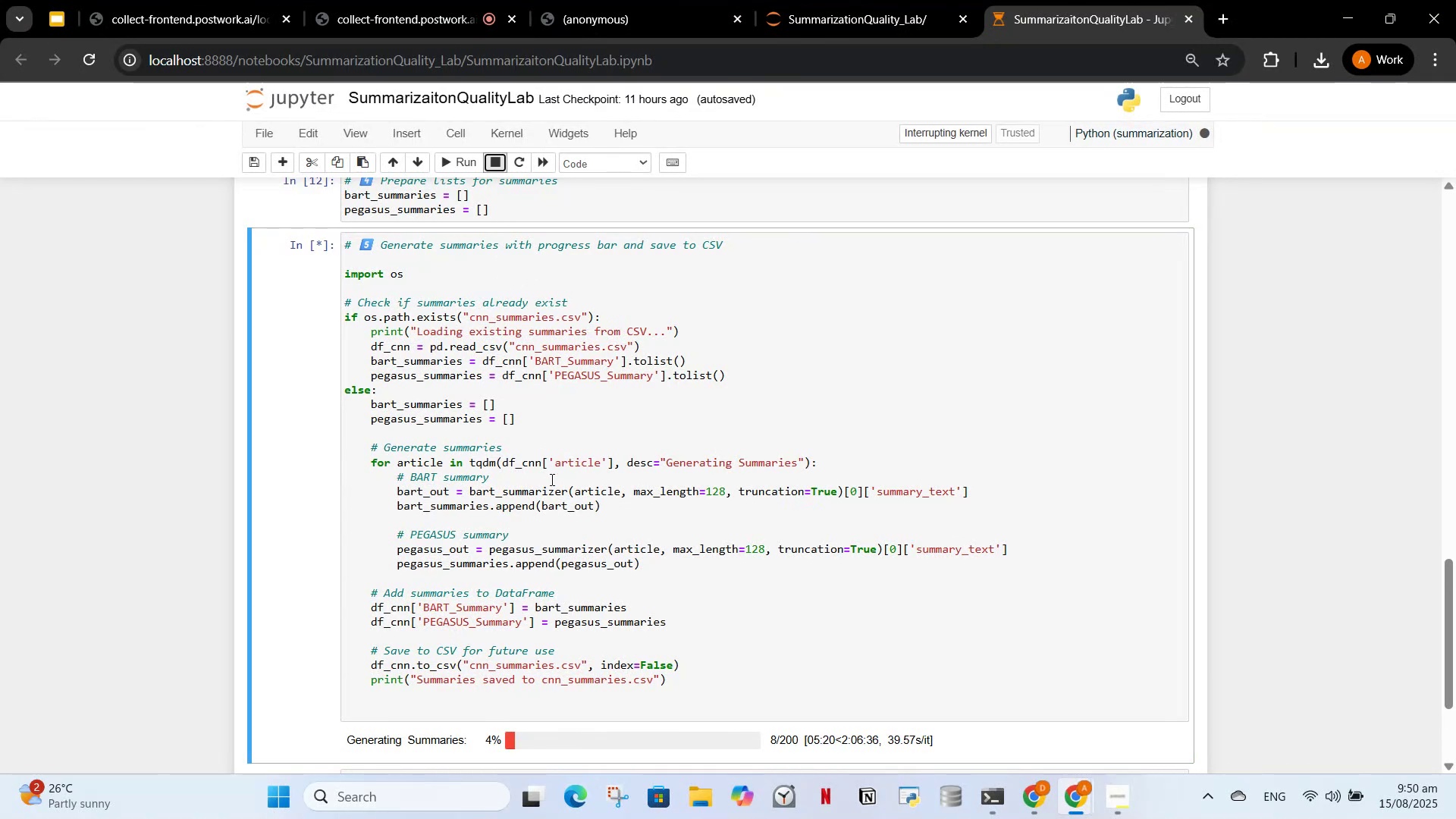 
scroll: coordinate [557, 475], scroll_direction: down, amount: 1.0
 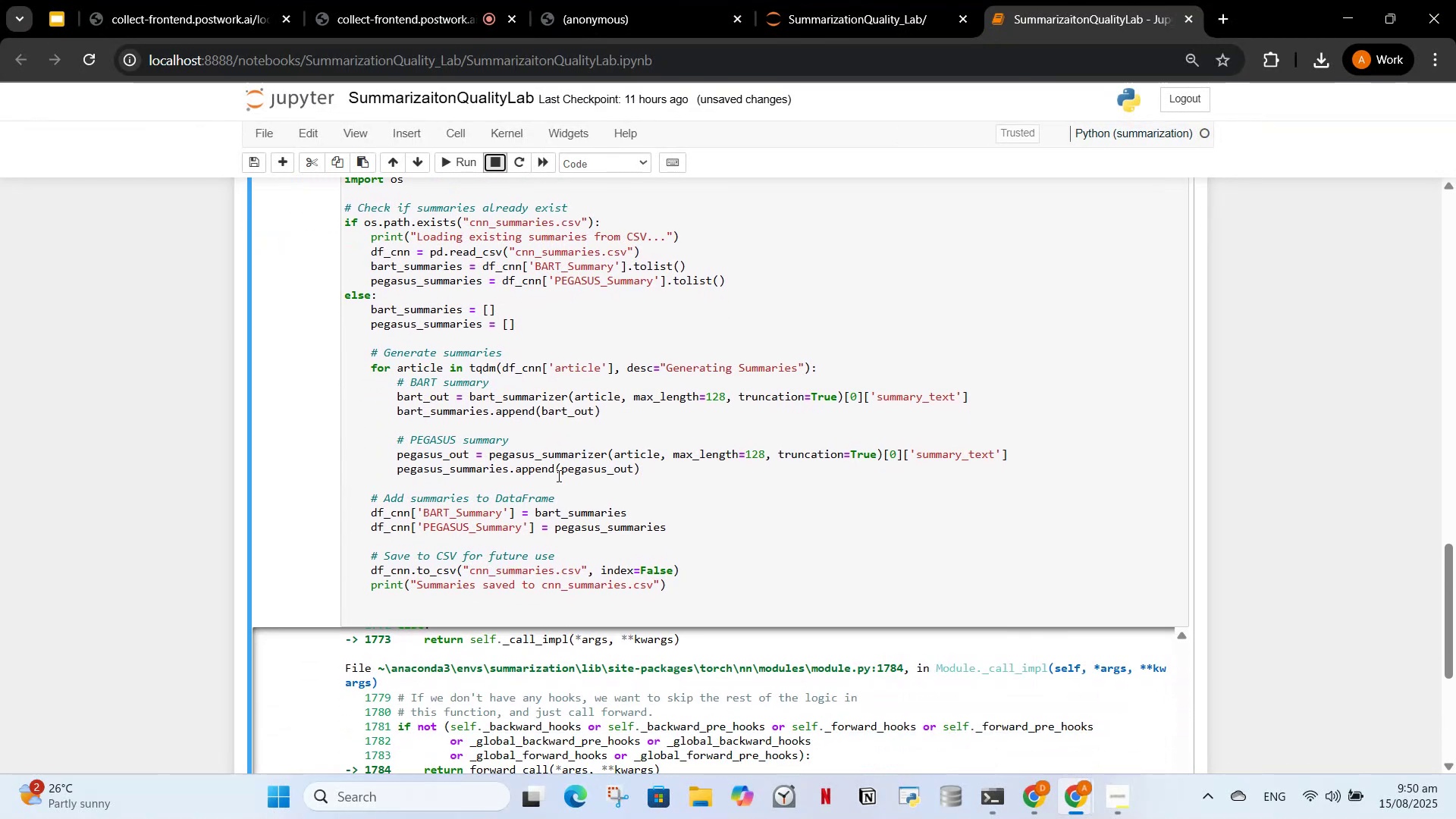 
scroll: coordinate [592, 359], scroll_direction: up, amount: 4.0
 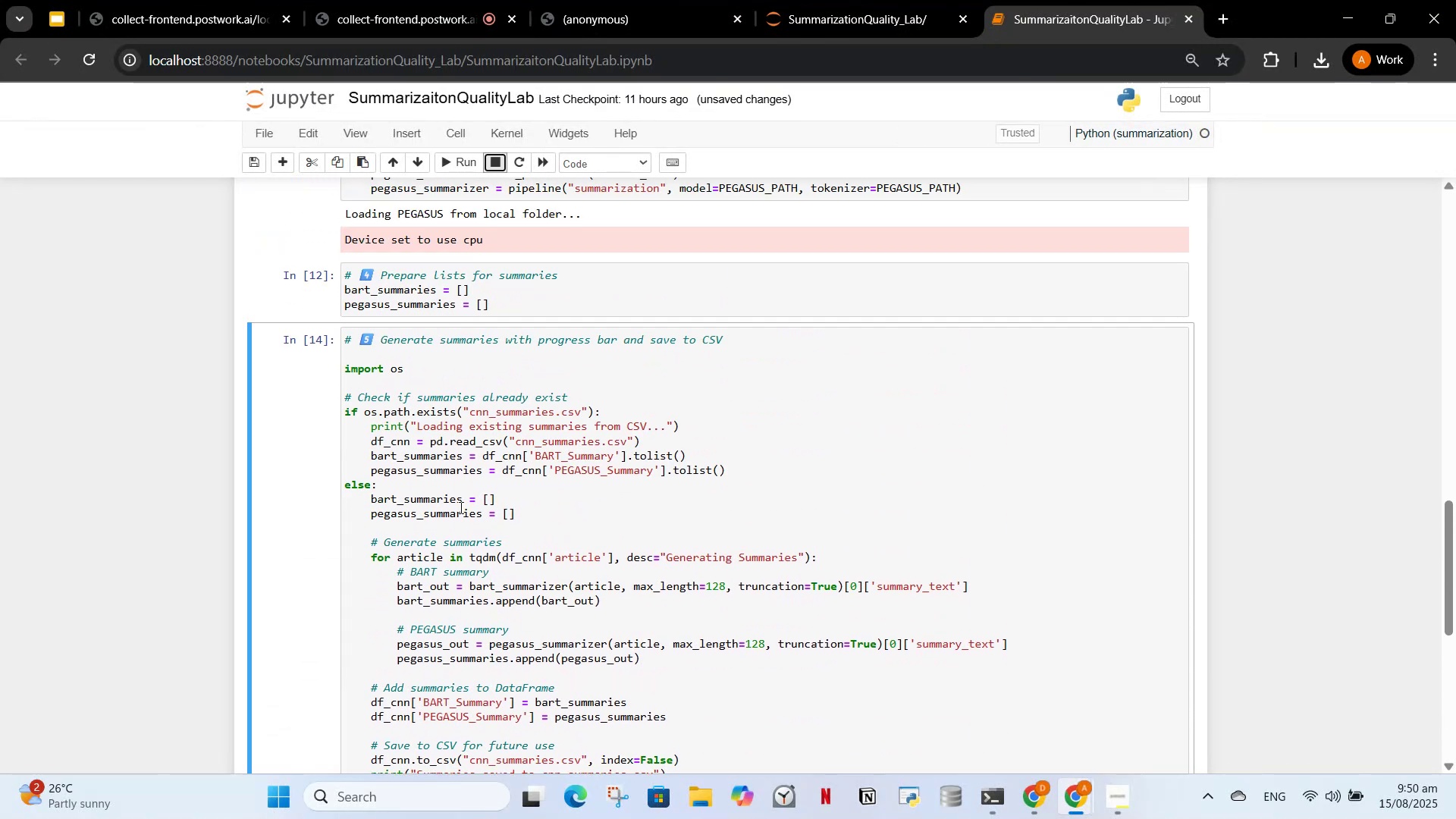 
left_click([459, 510])
 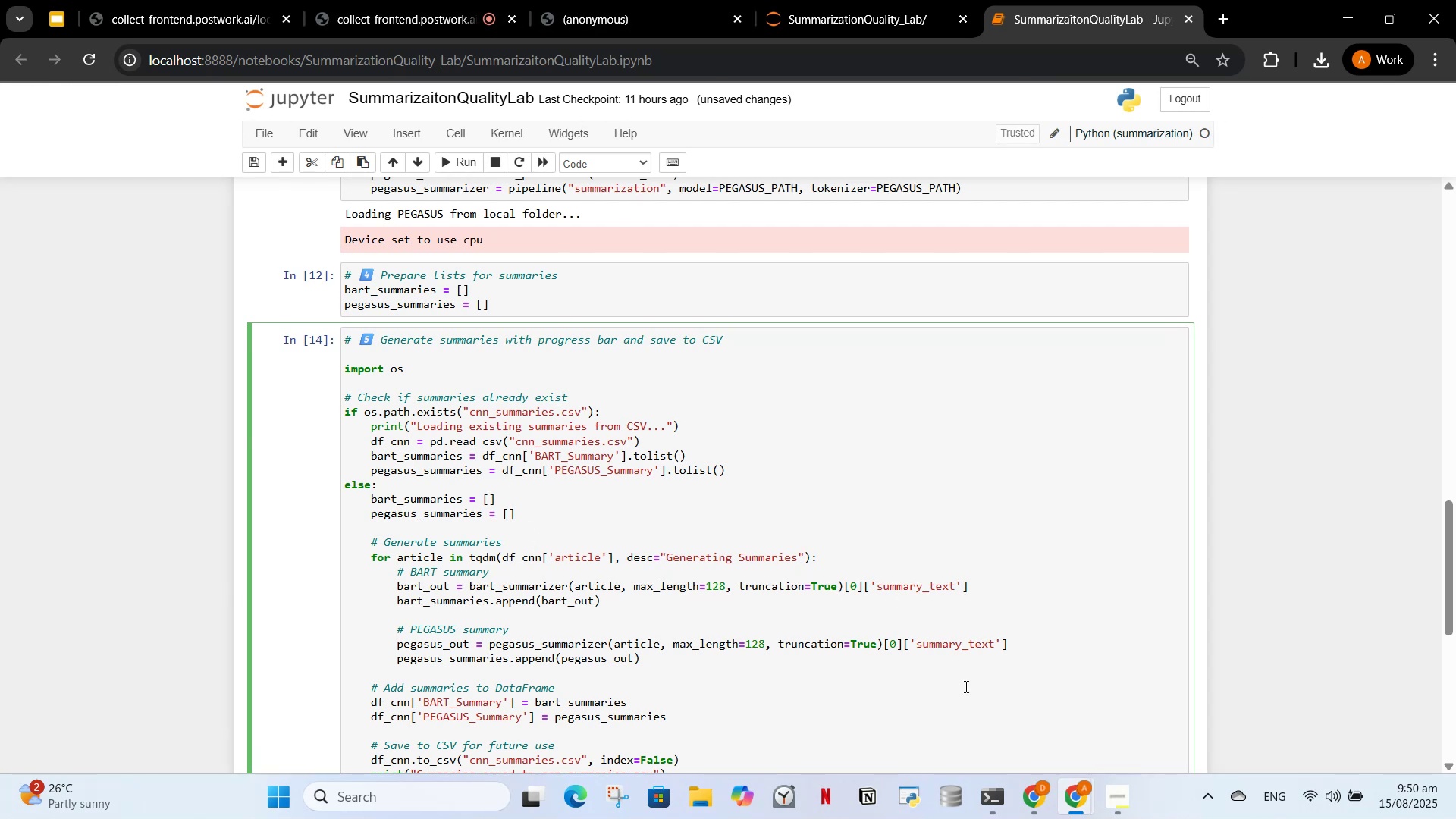 
left_click([1033, 813])
 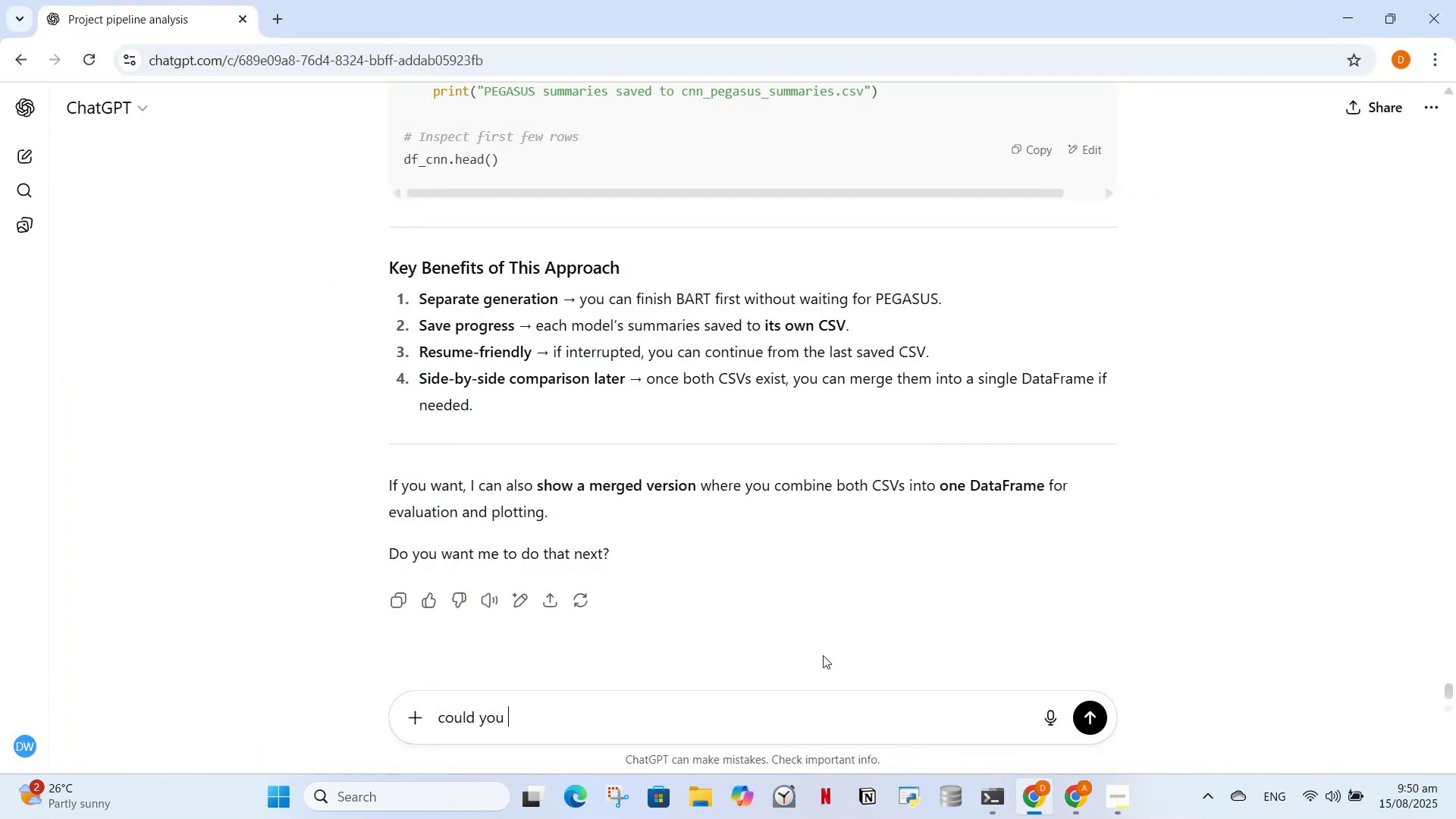 
scroll: coordinate [795, 574], scroll_direction: up, amount: 10.0
 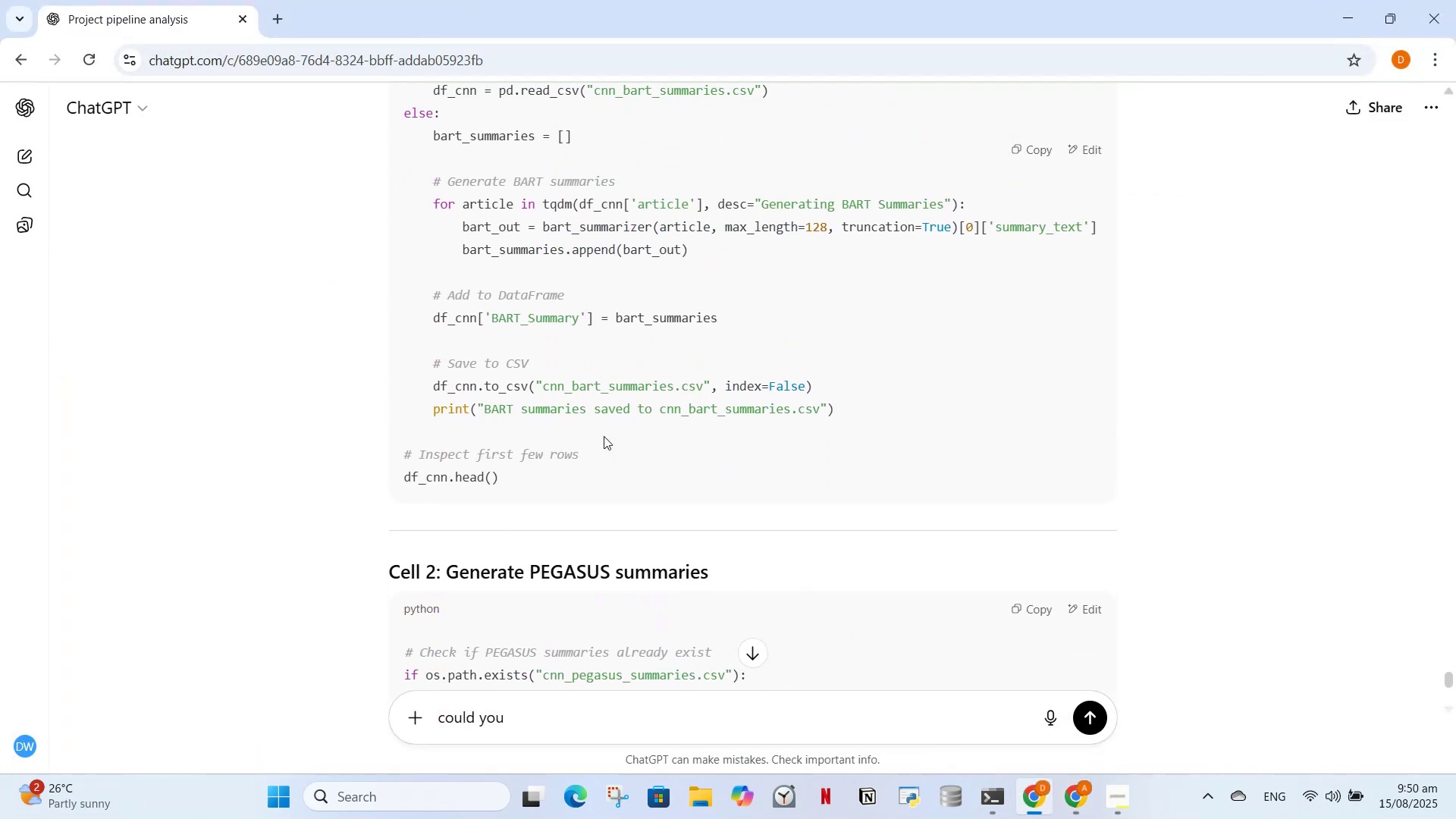 
left_click_drag(start_coordinate=[842, 410], to_coordinate=[399, 442])
 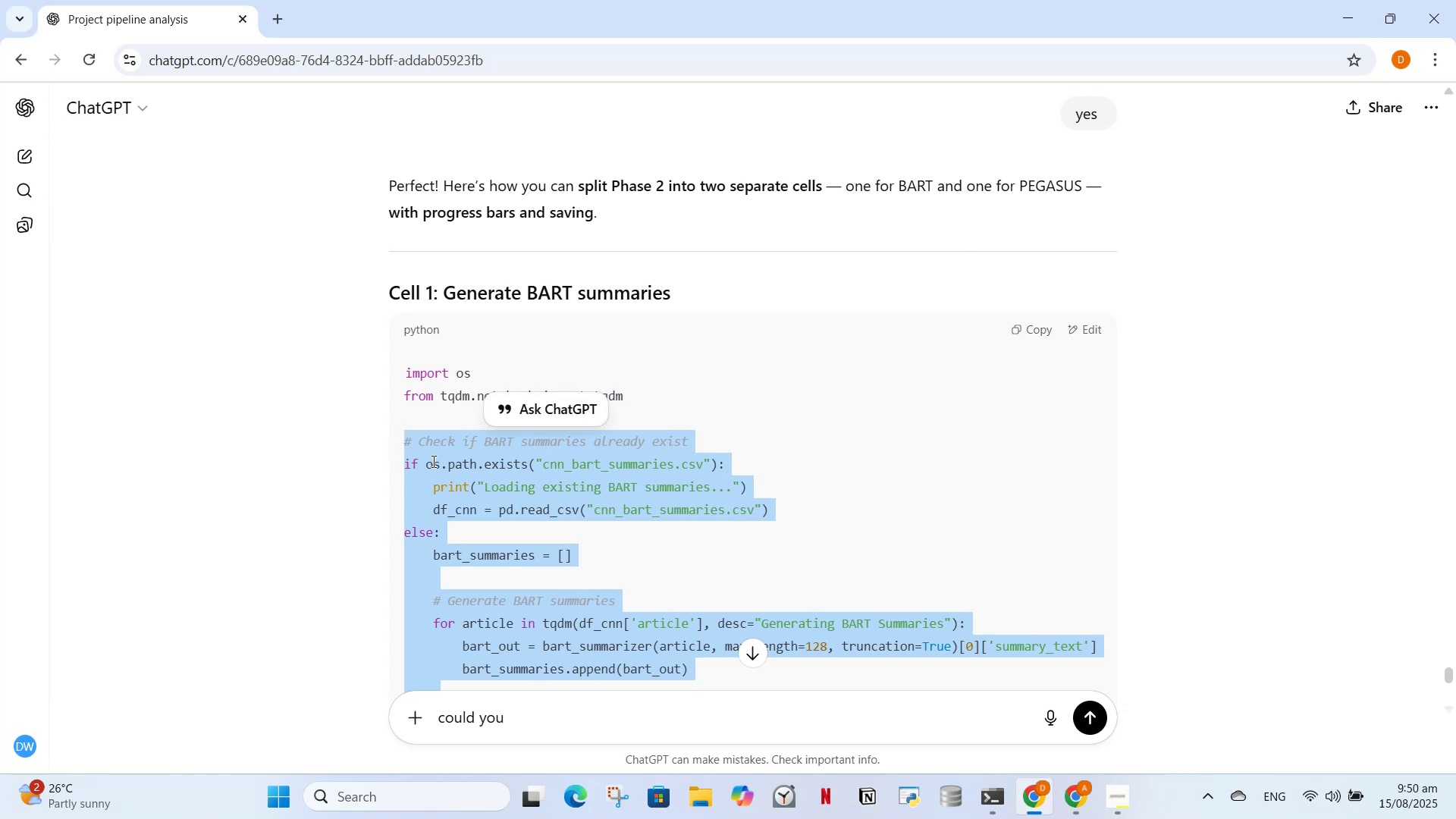 
key(Control+C)
 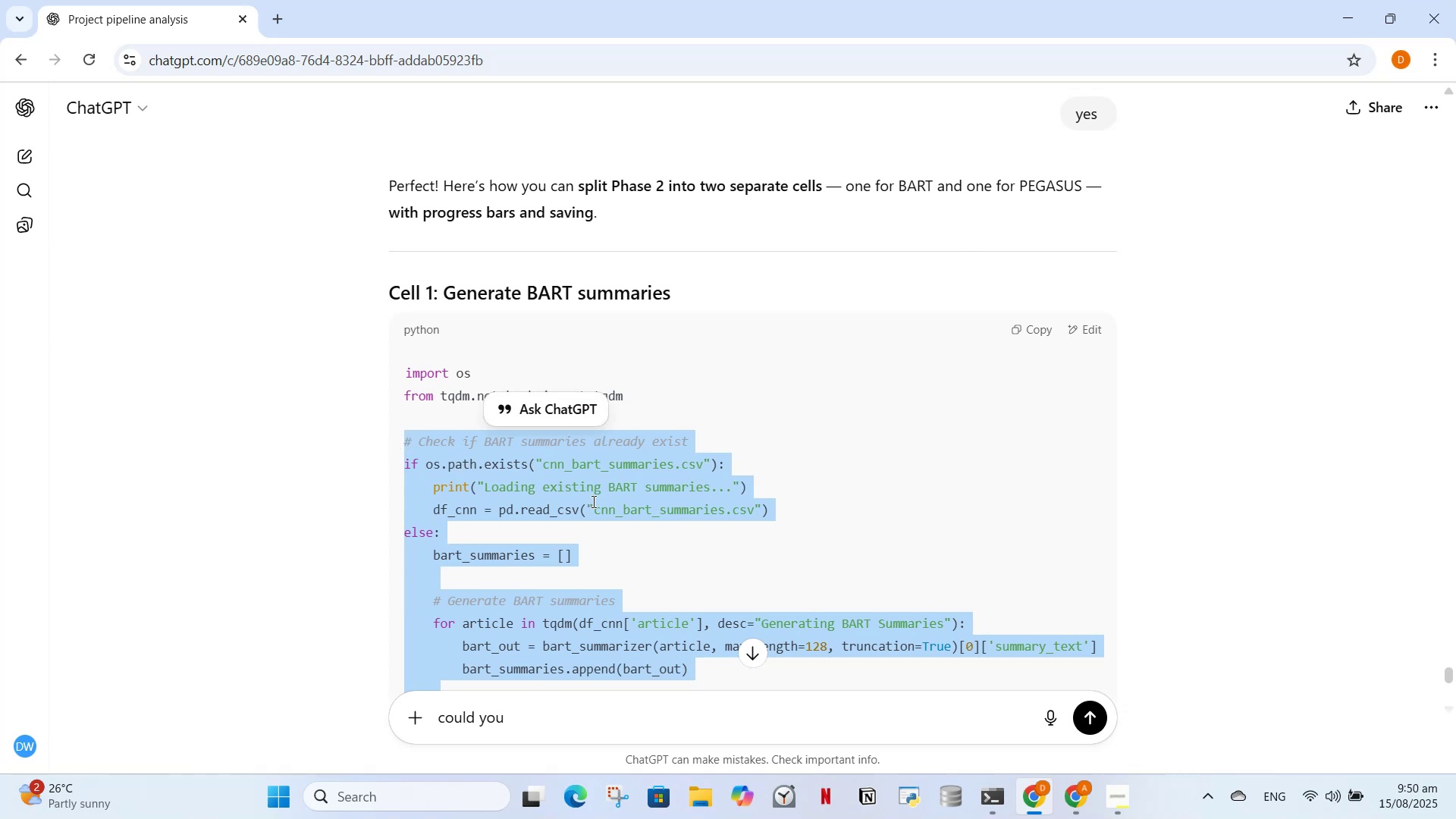 
scroll: coordinate [530, 467], scroll_direction: down, amount: 2.0
 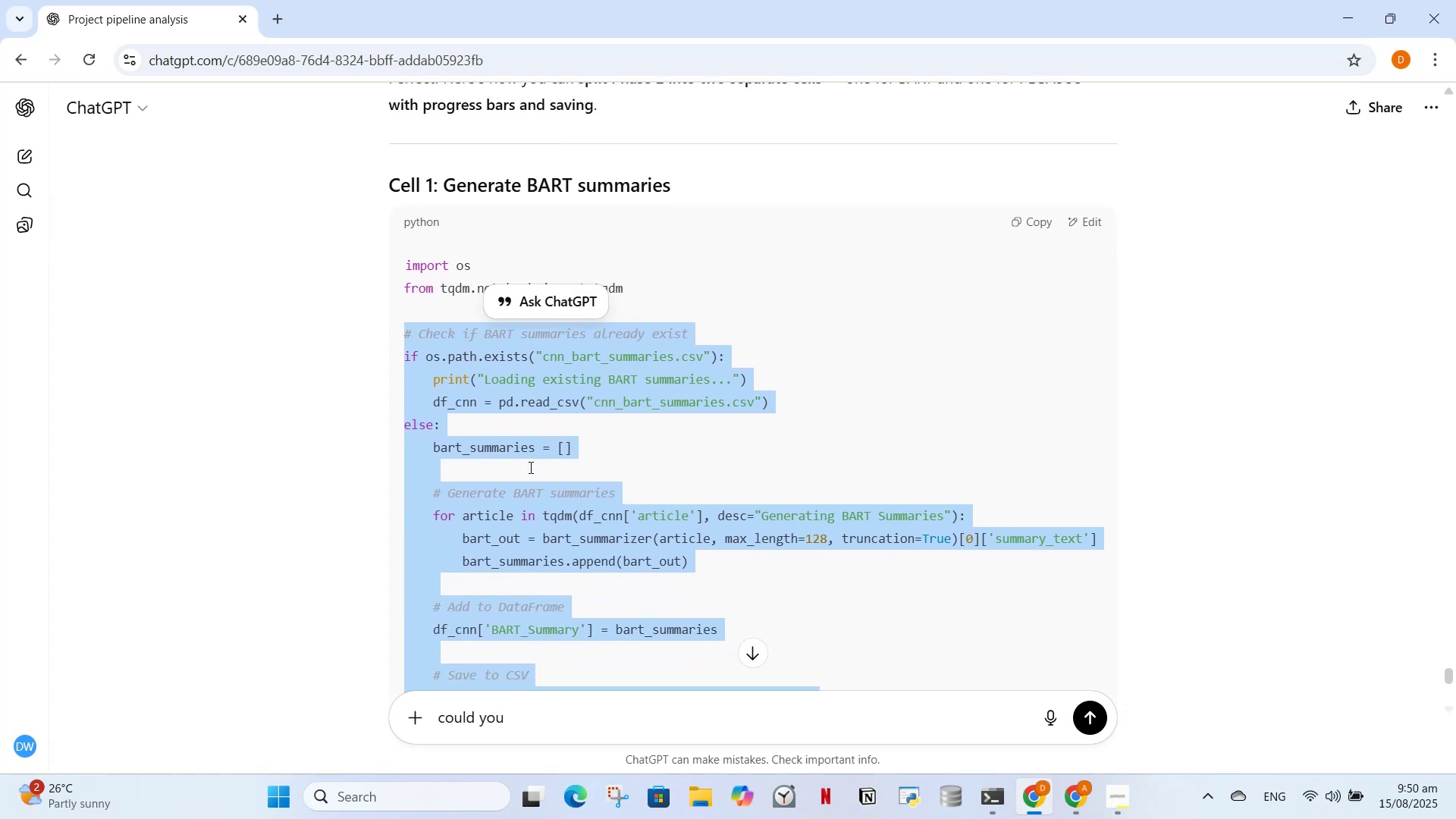 
mouse_move([613, 428])
 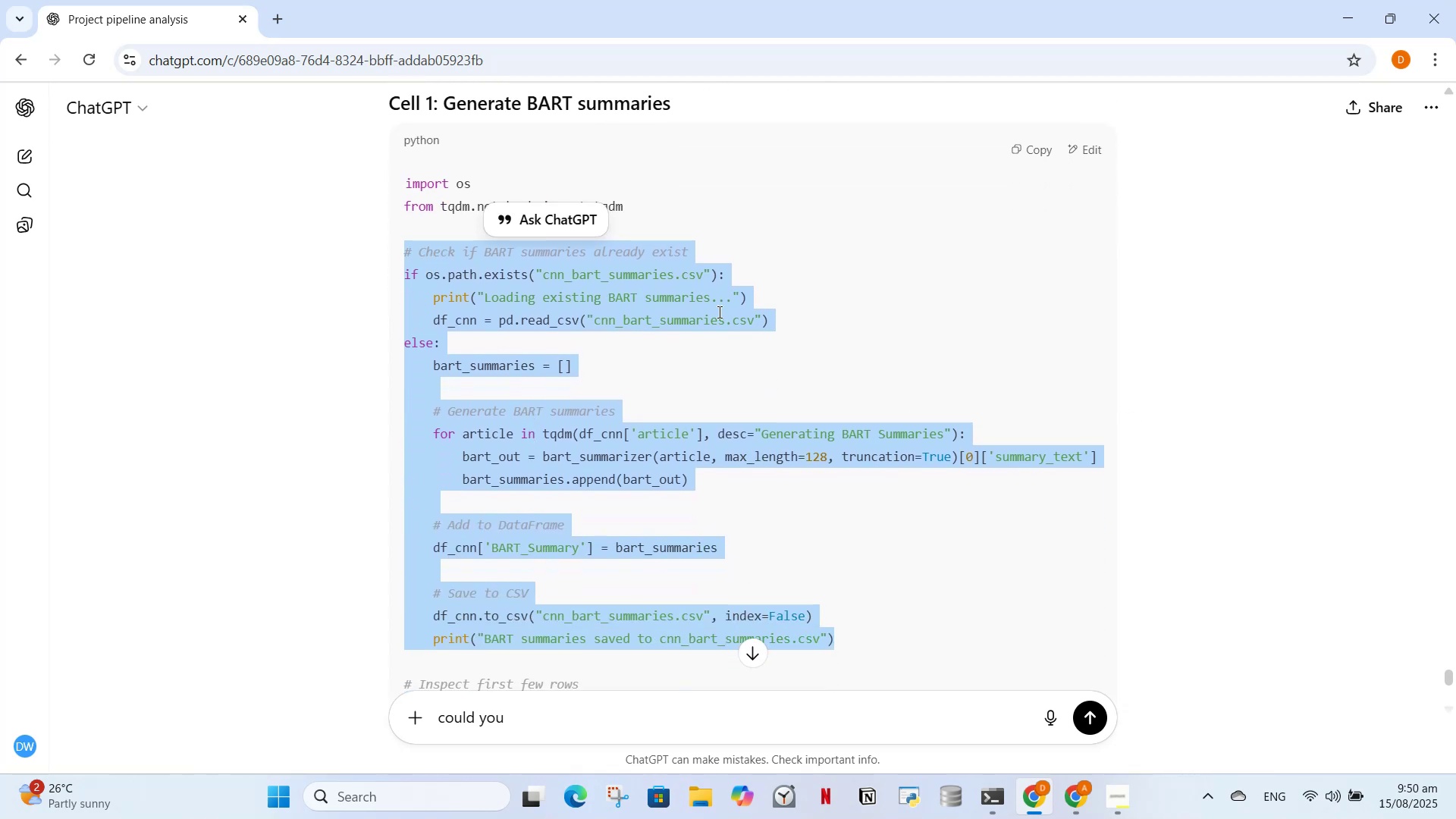 
left_click([693, 315])
 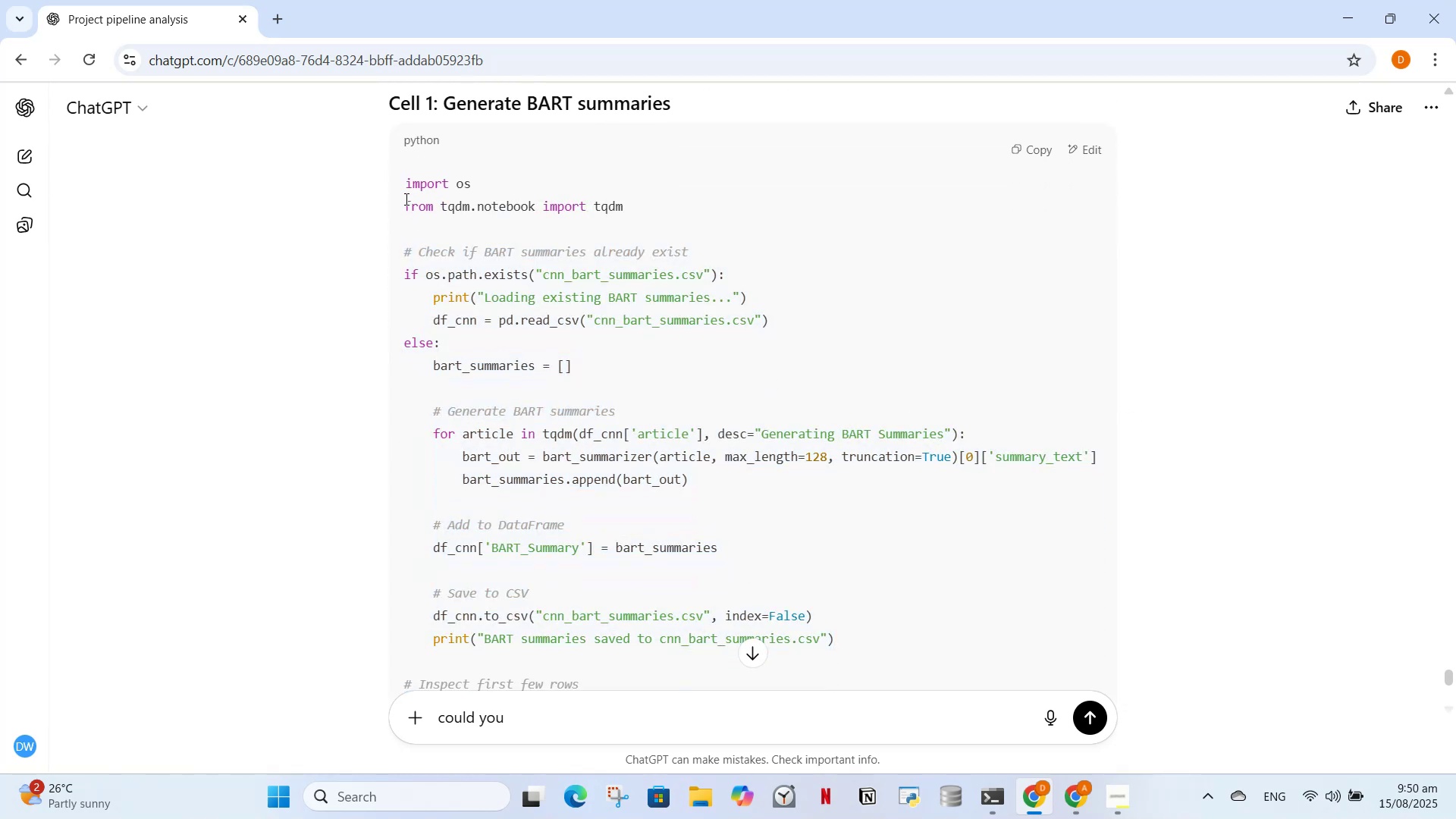 
left_click_drag(start_coordinate=[404, 204], to_coordinate=[877, 669])
 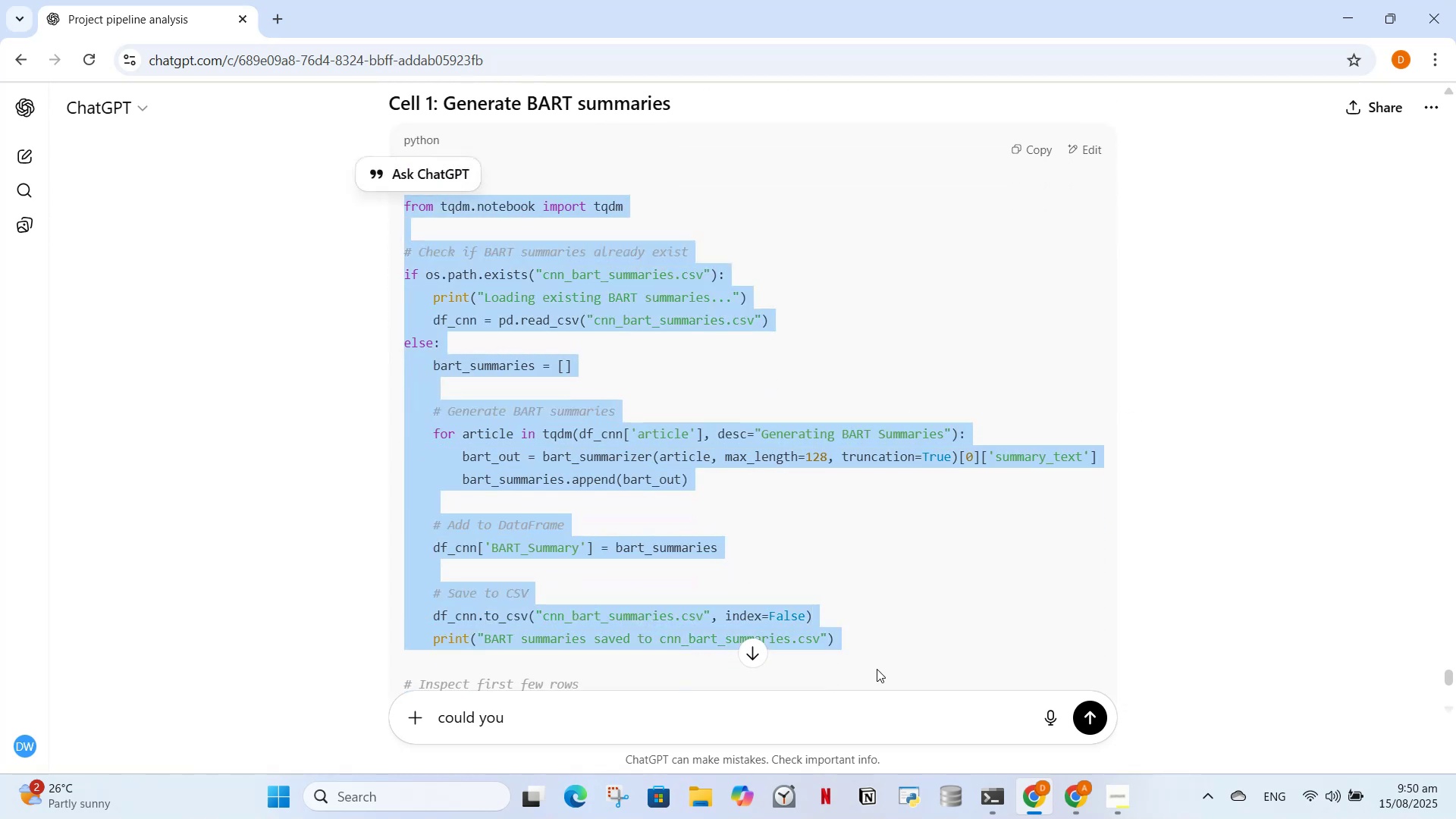 
key(Control+C)
 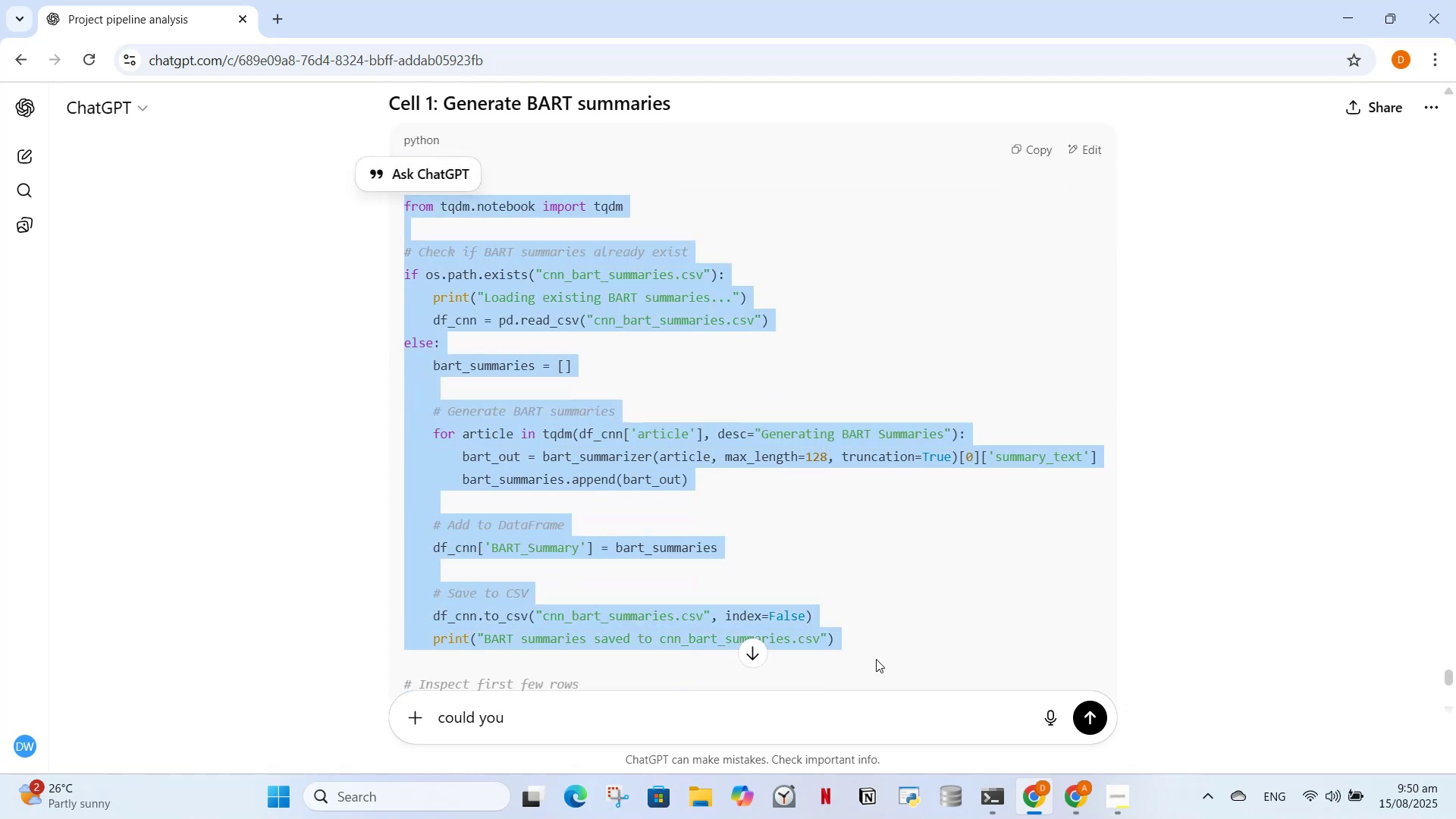 
scroll: coordinate [840, 623], scroll_direction: down, amount: 3.0
 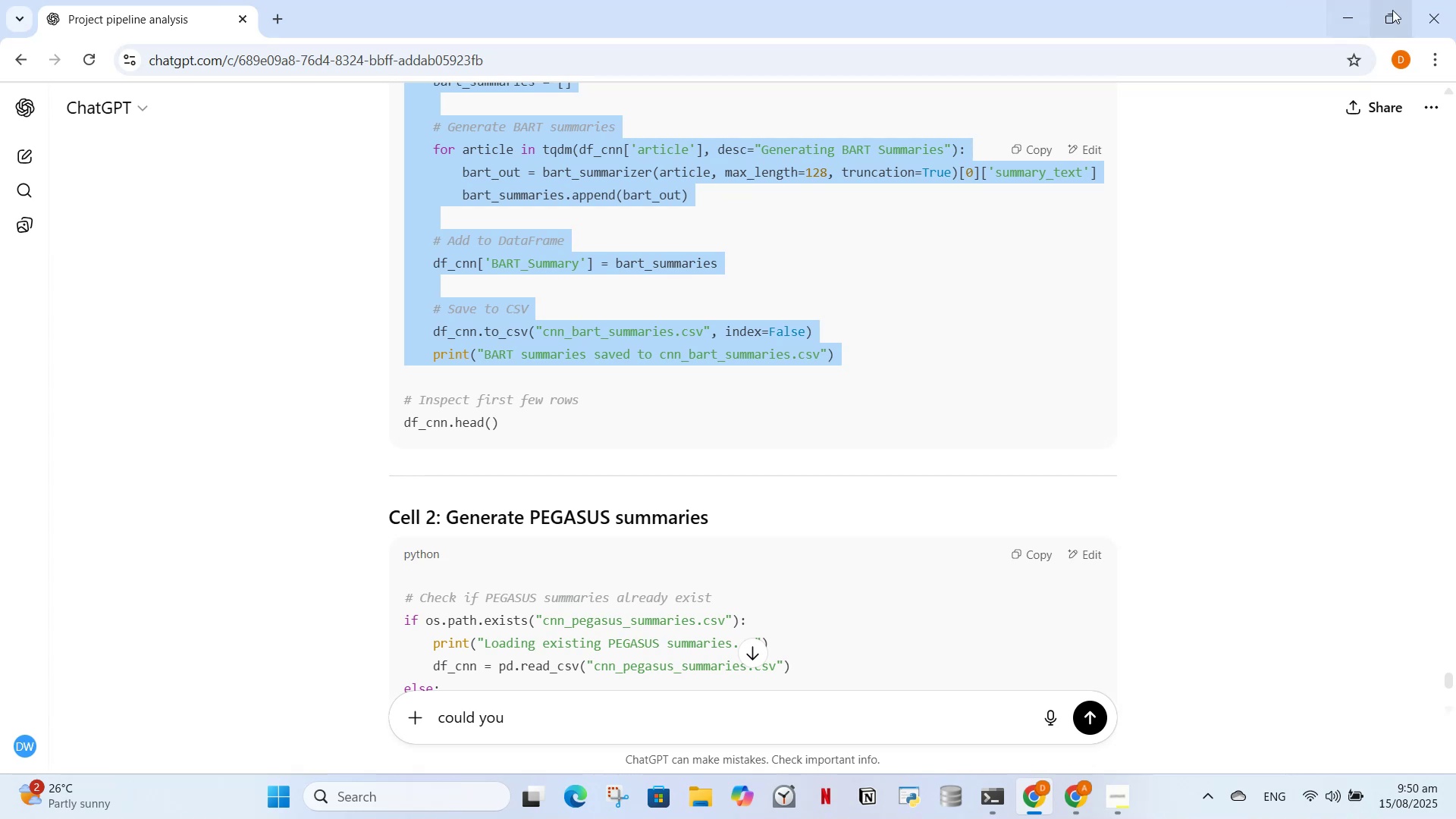 
left_click([1354, 5])
 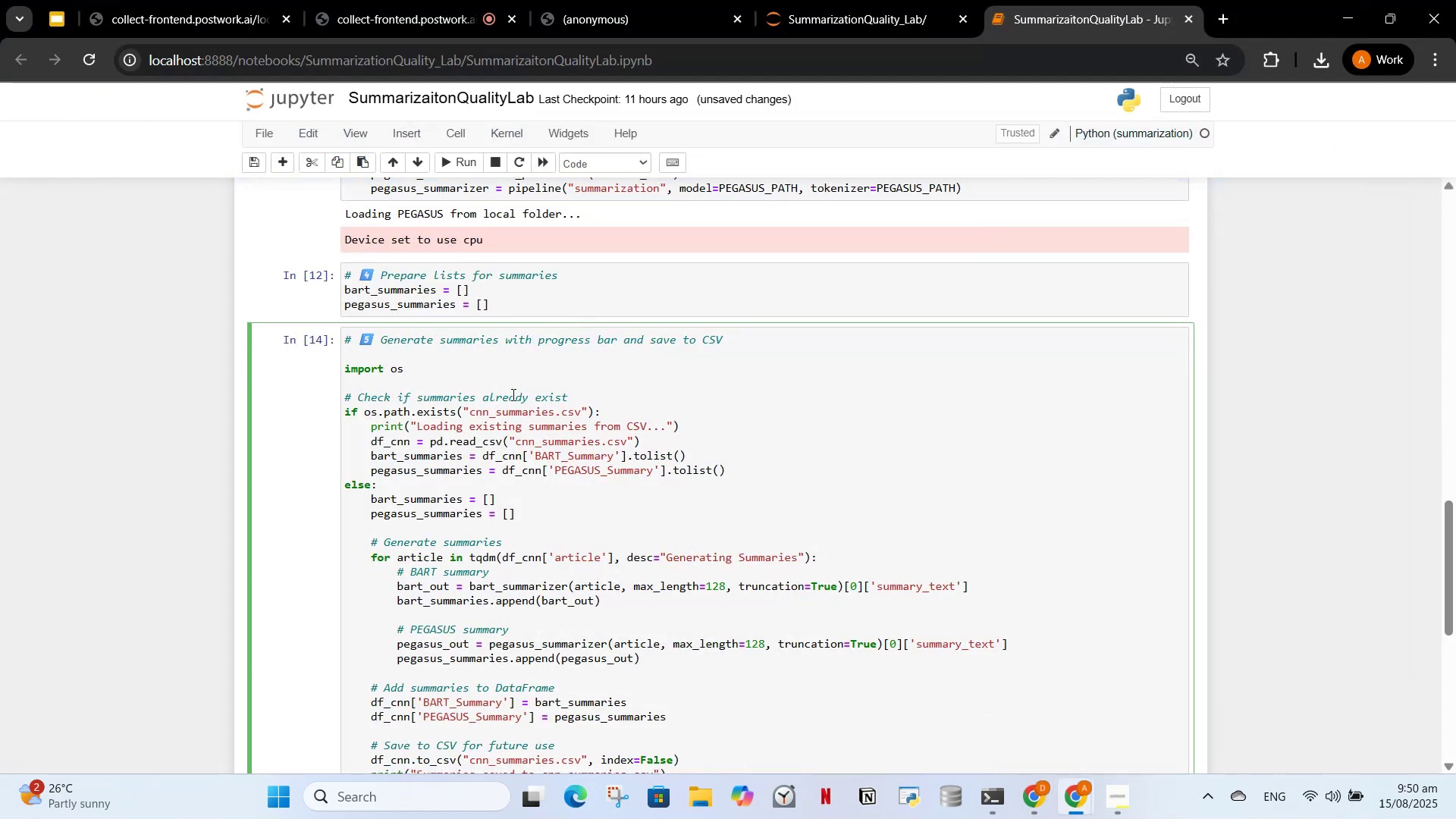 
left_click([514, 416])
 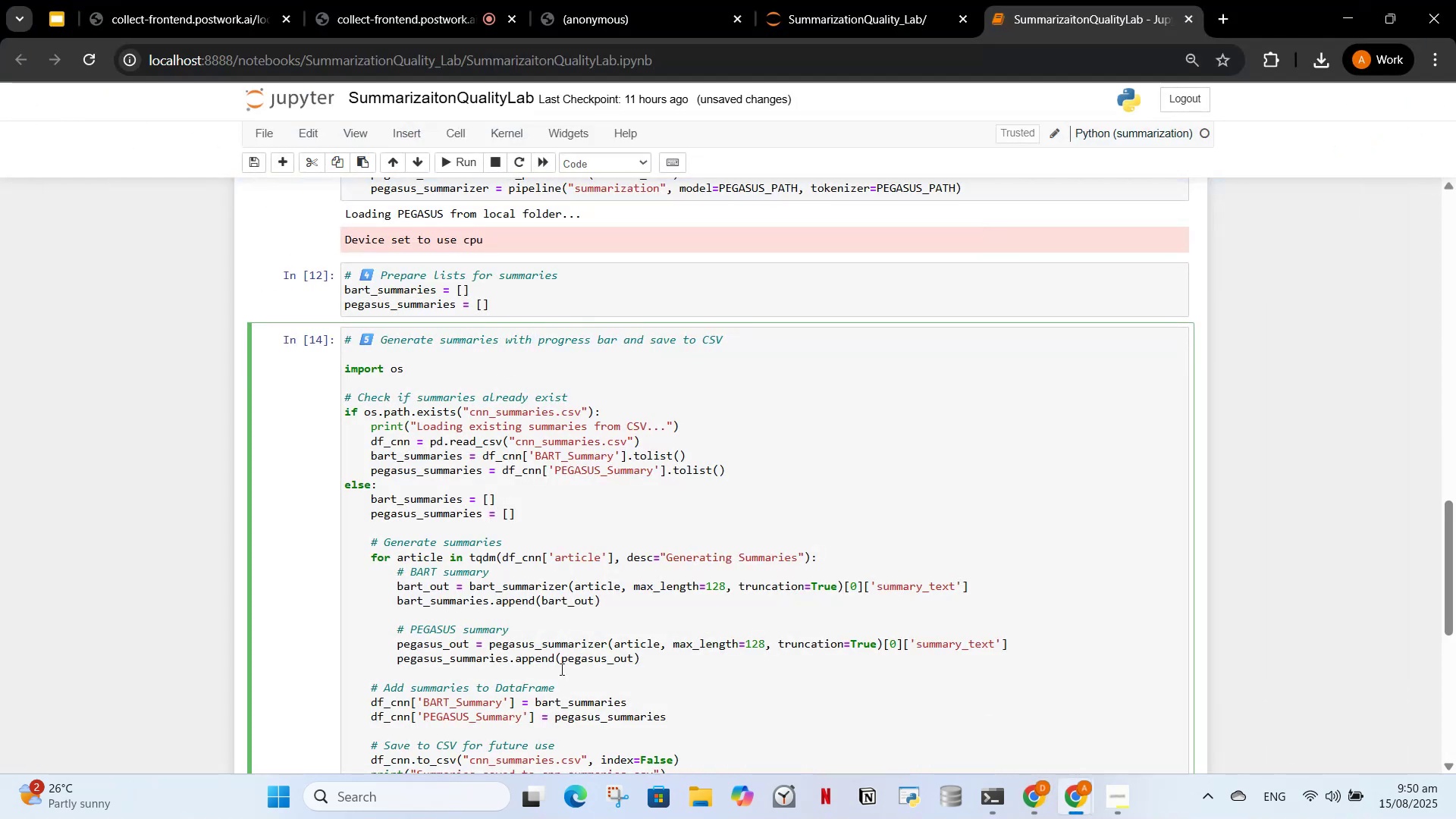 
scroll: coordinate [551, 652], scroll_direction: down, amount: 2.0
 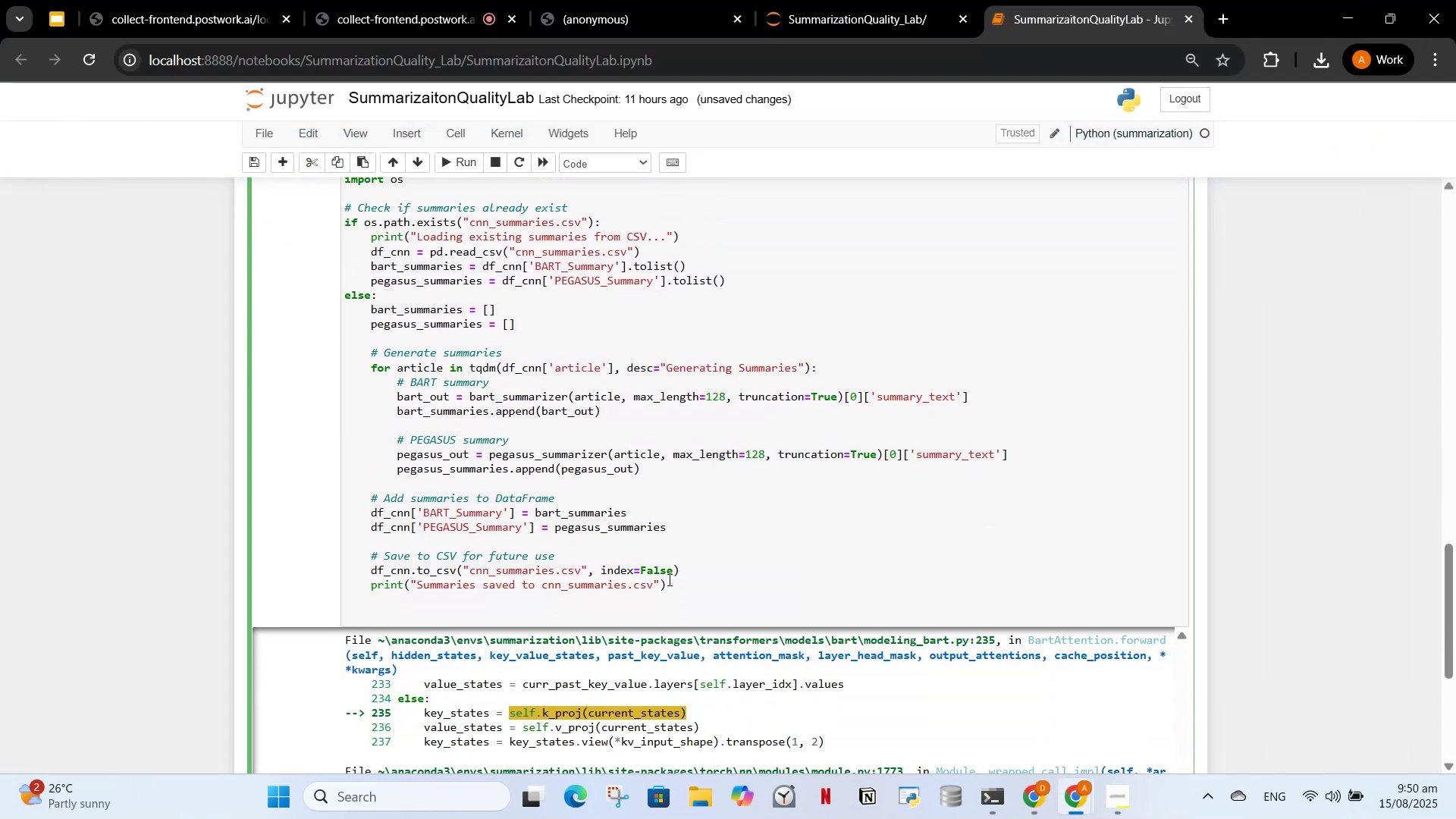 
left_click_drag(start_coordinate=[682, 605], to_coordinate=[350, 210])
 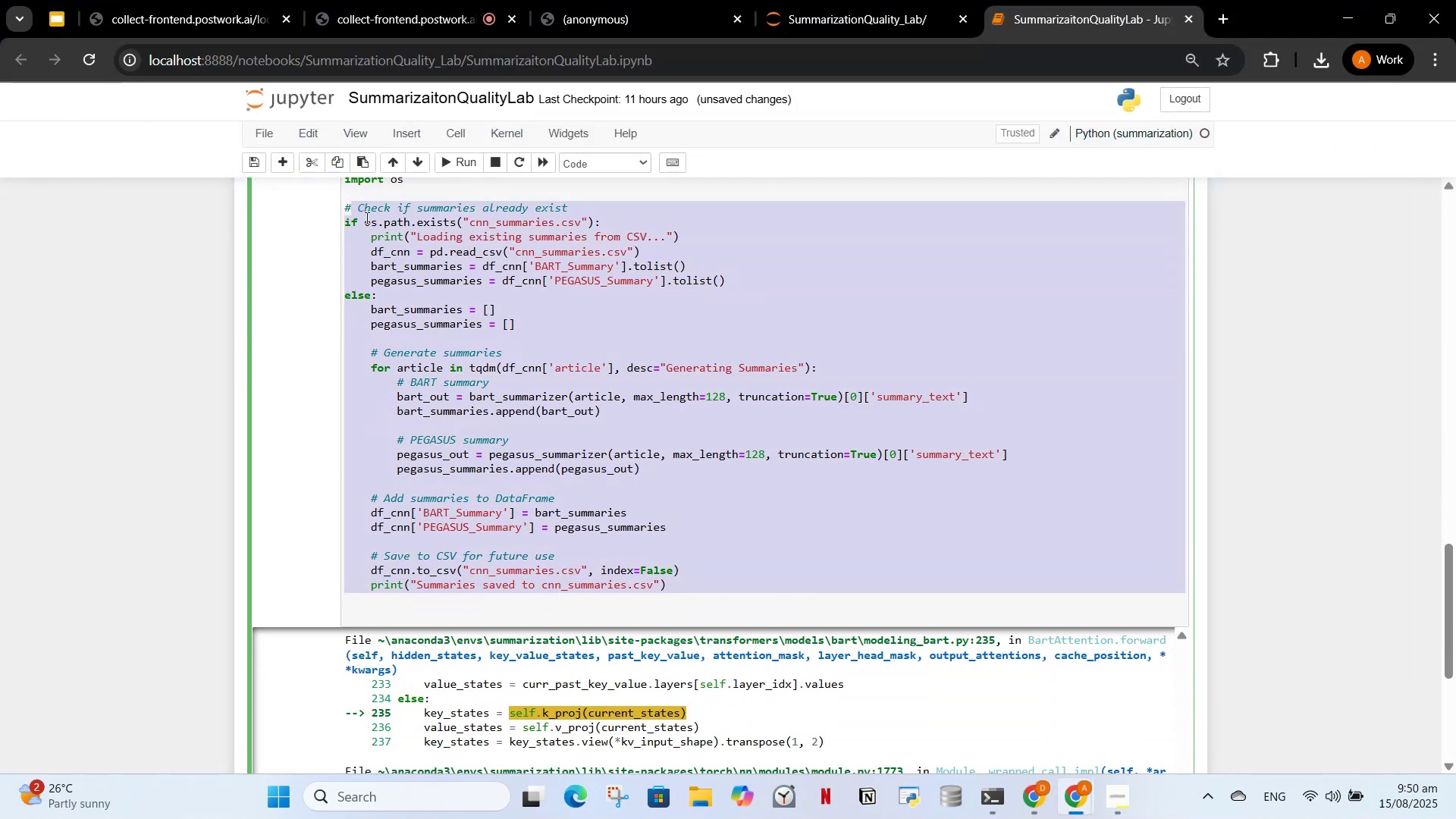 
key(Backspace)
 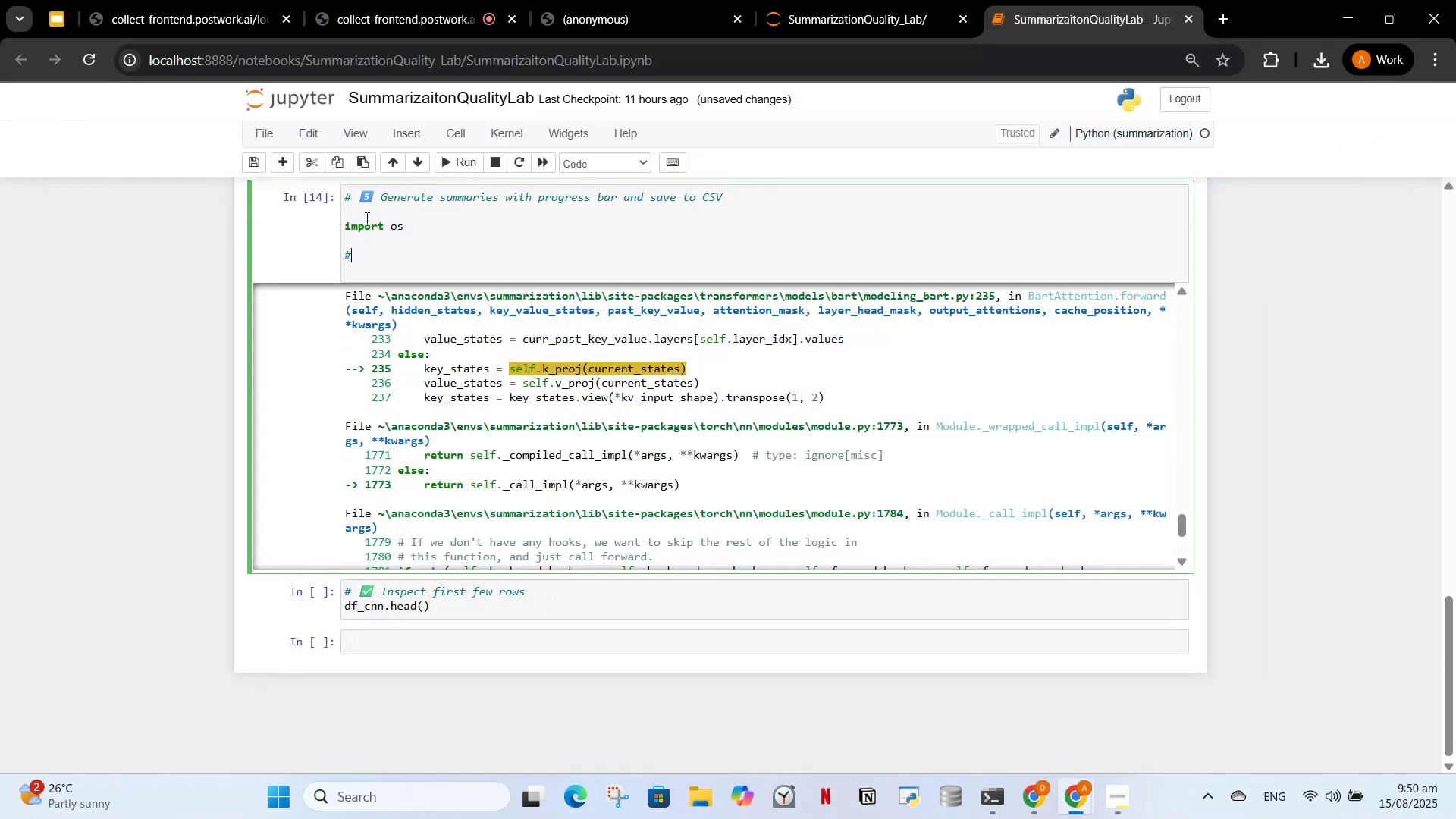 
key(Backspace)
 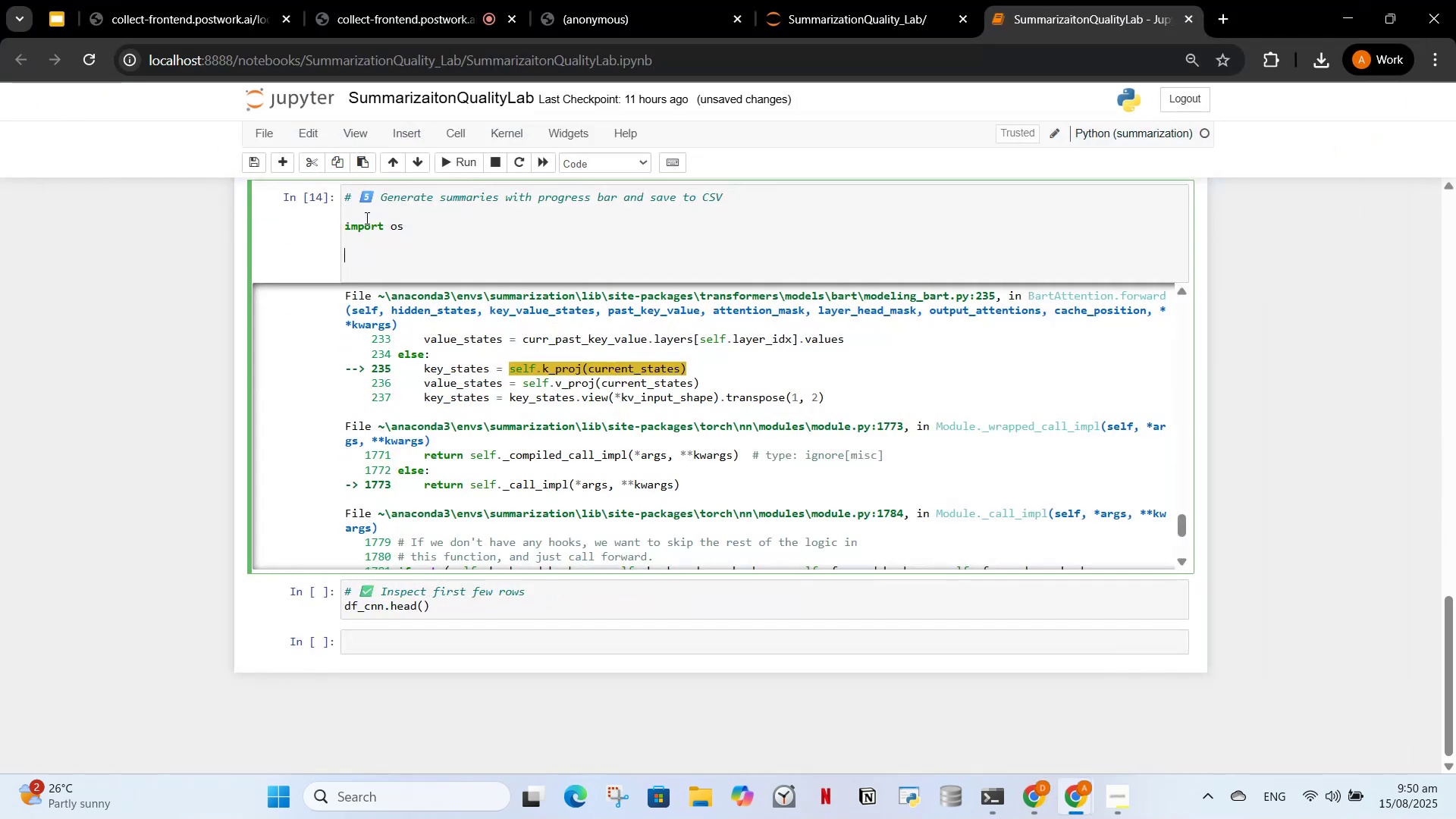 
key(Backspace)
 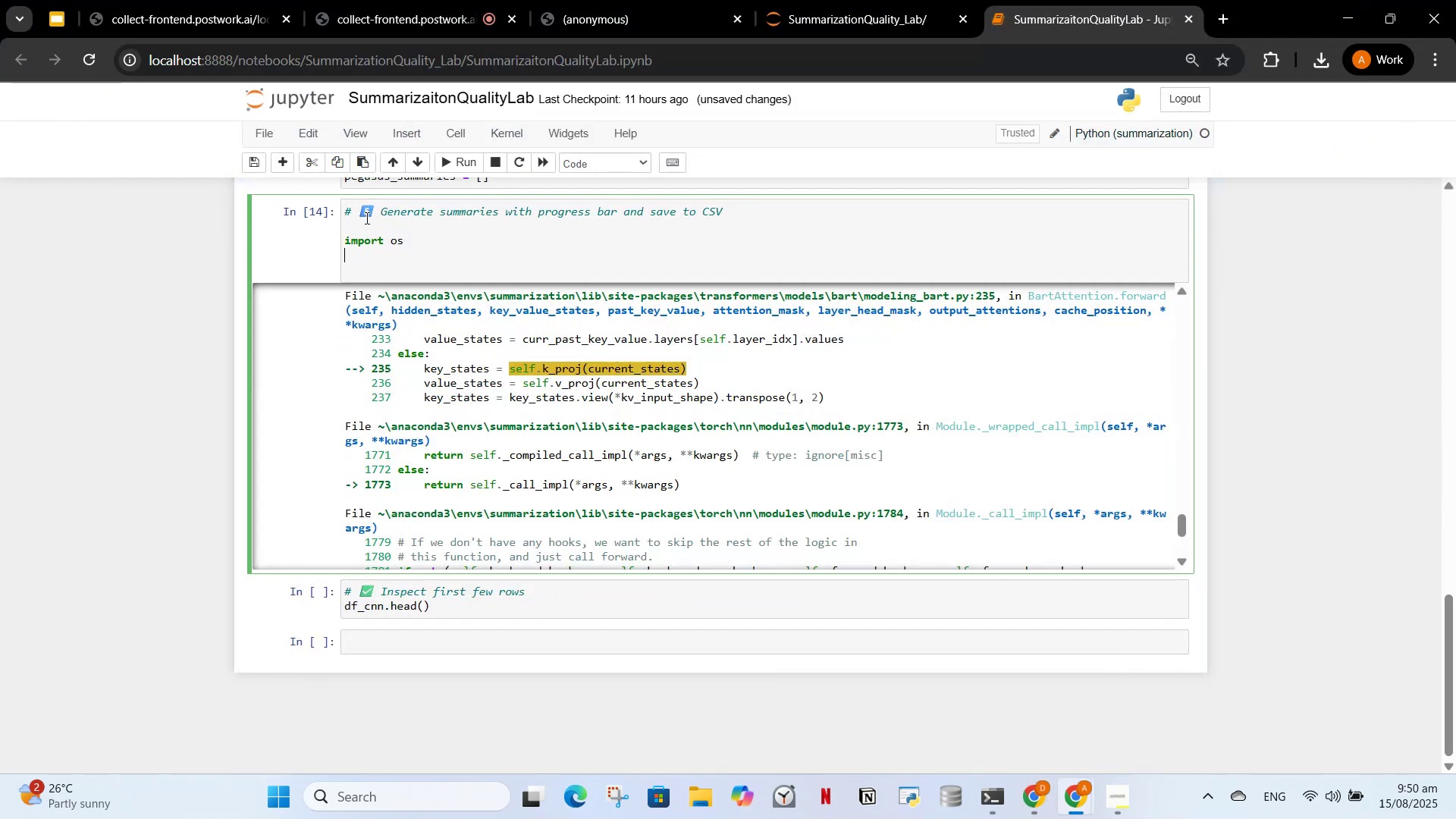 
key(Backspace)
 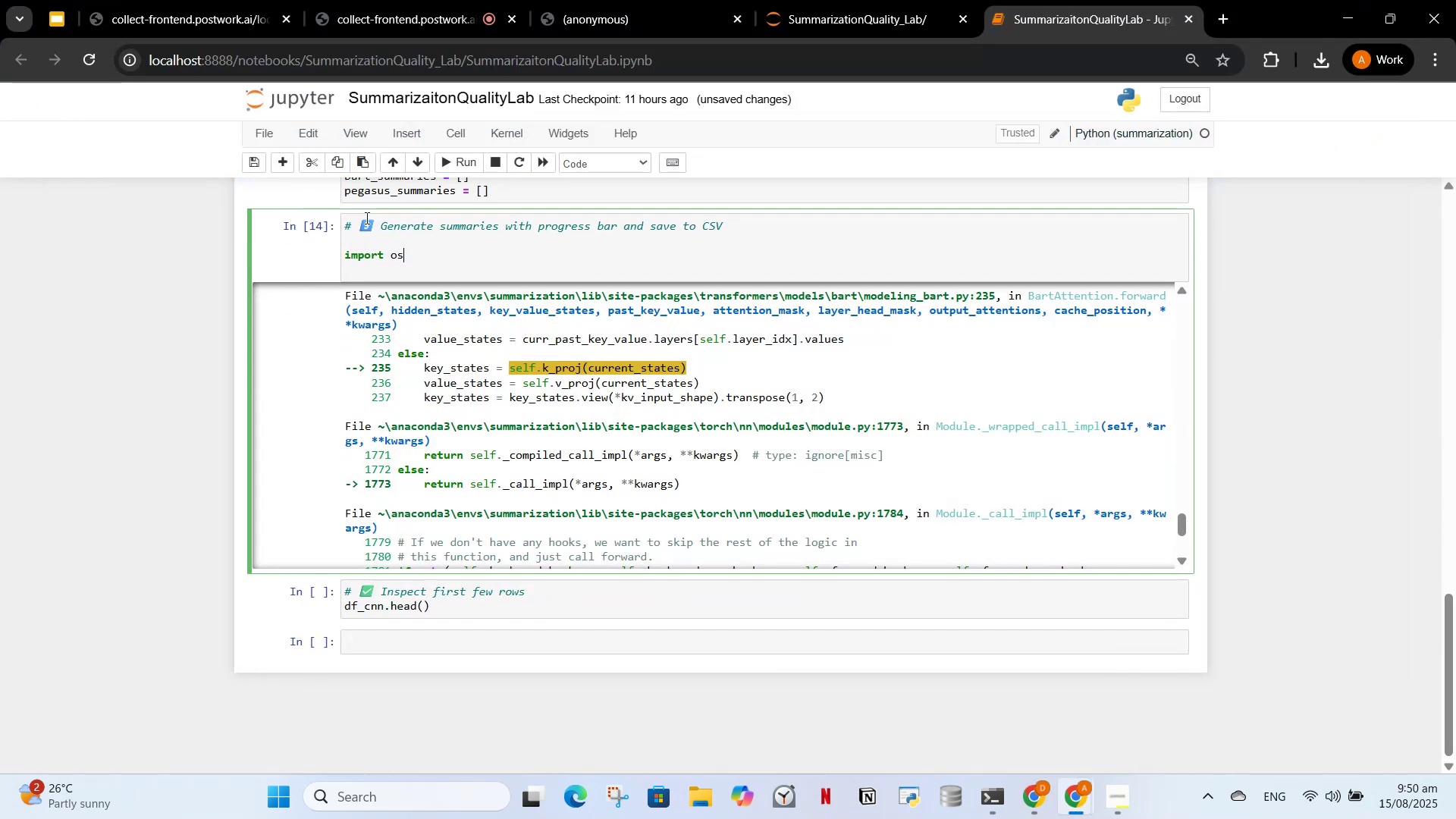 
key(Backspace)
 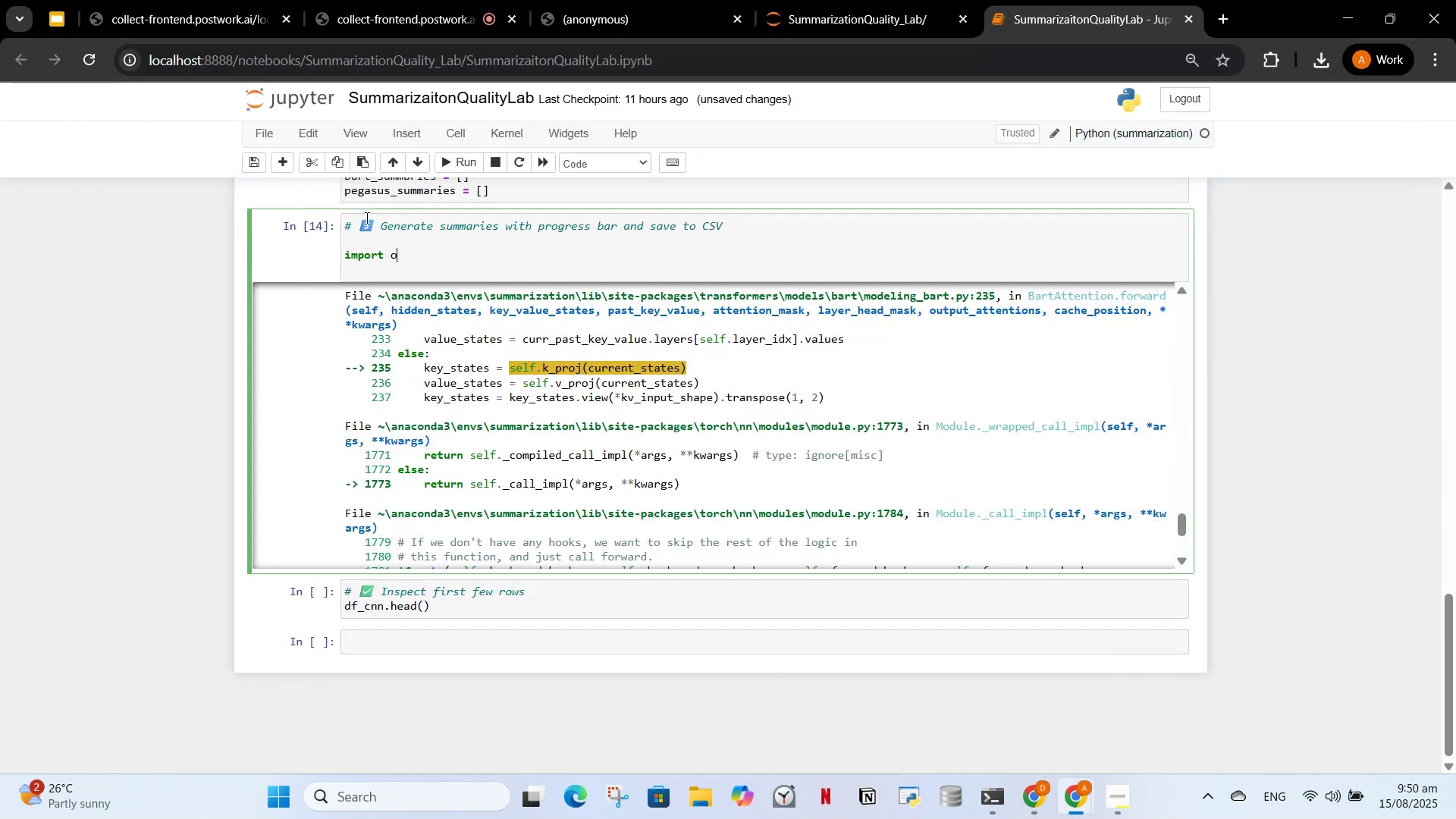 
key(Backspace)
 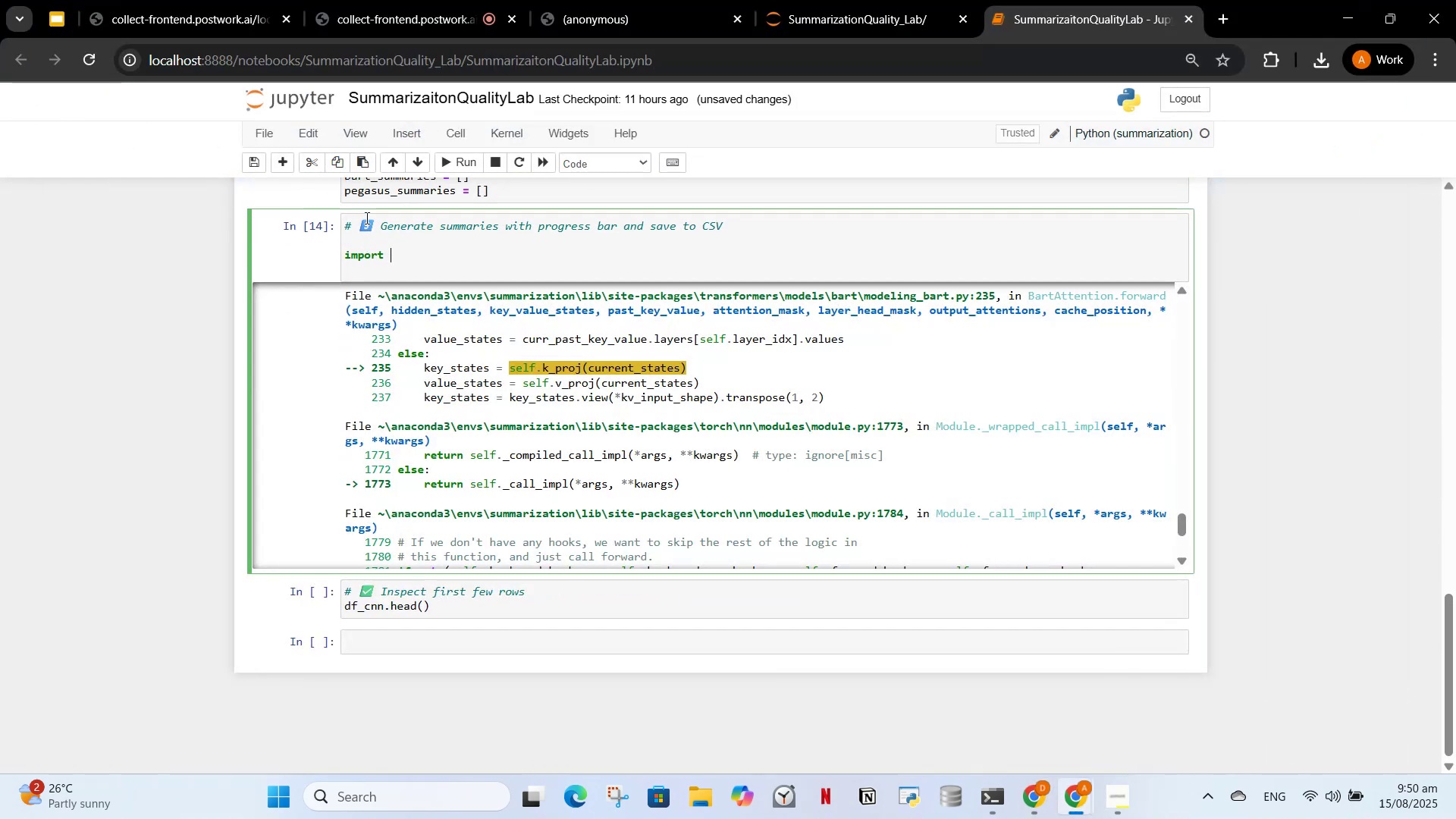 
key(Backspace)
 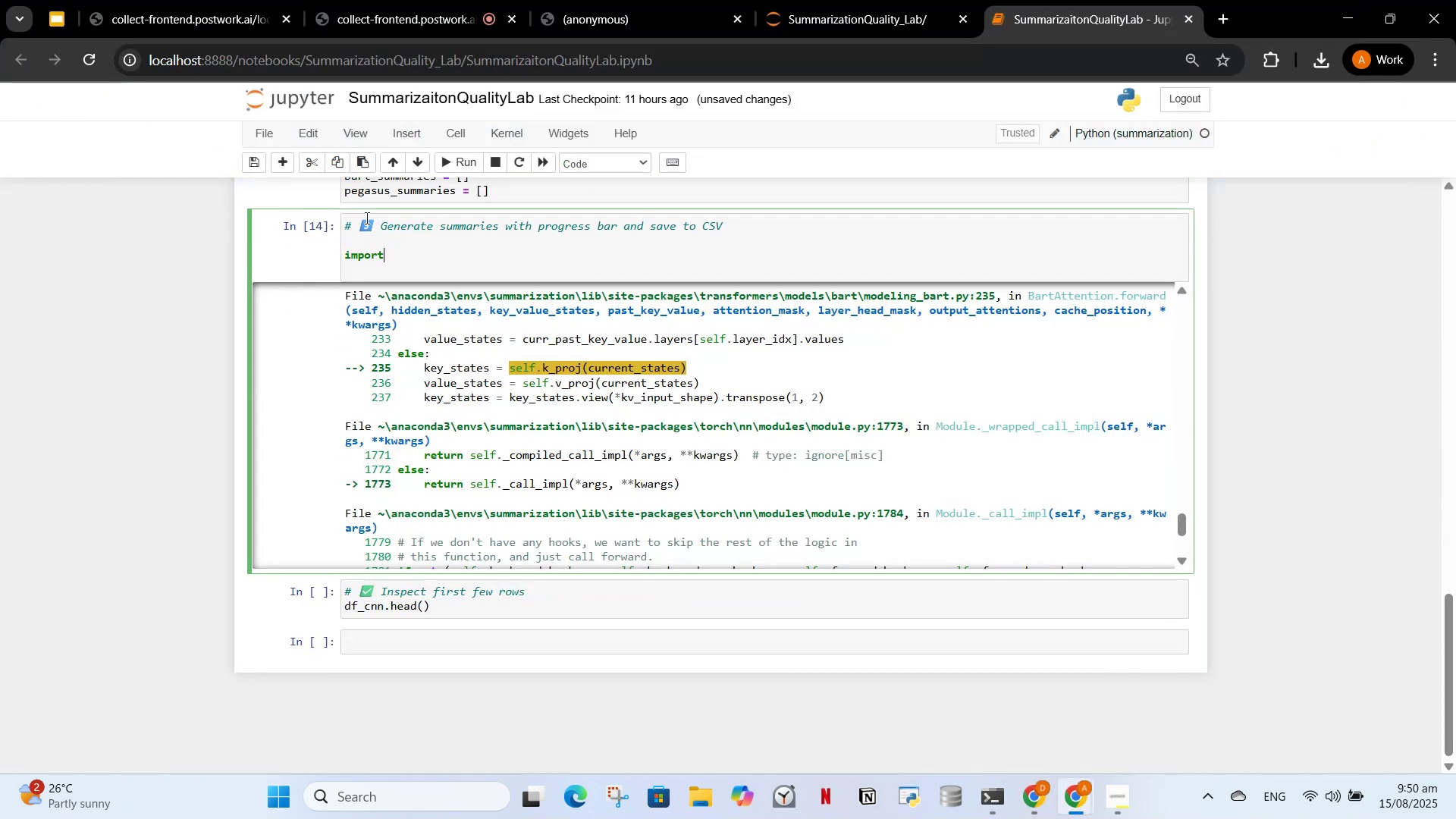 
key(Backspace)
 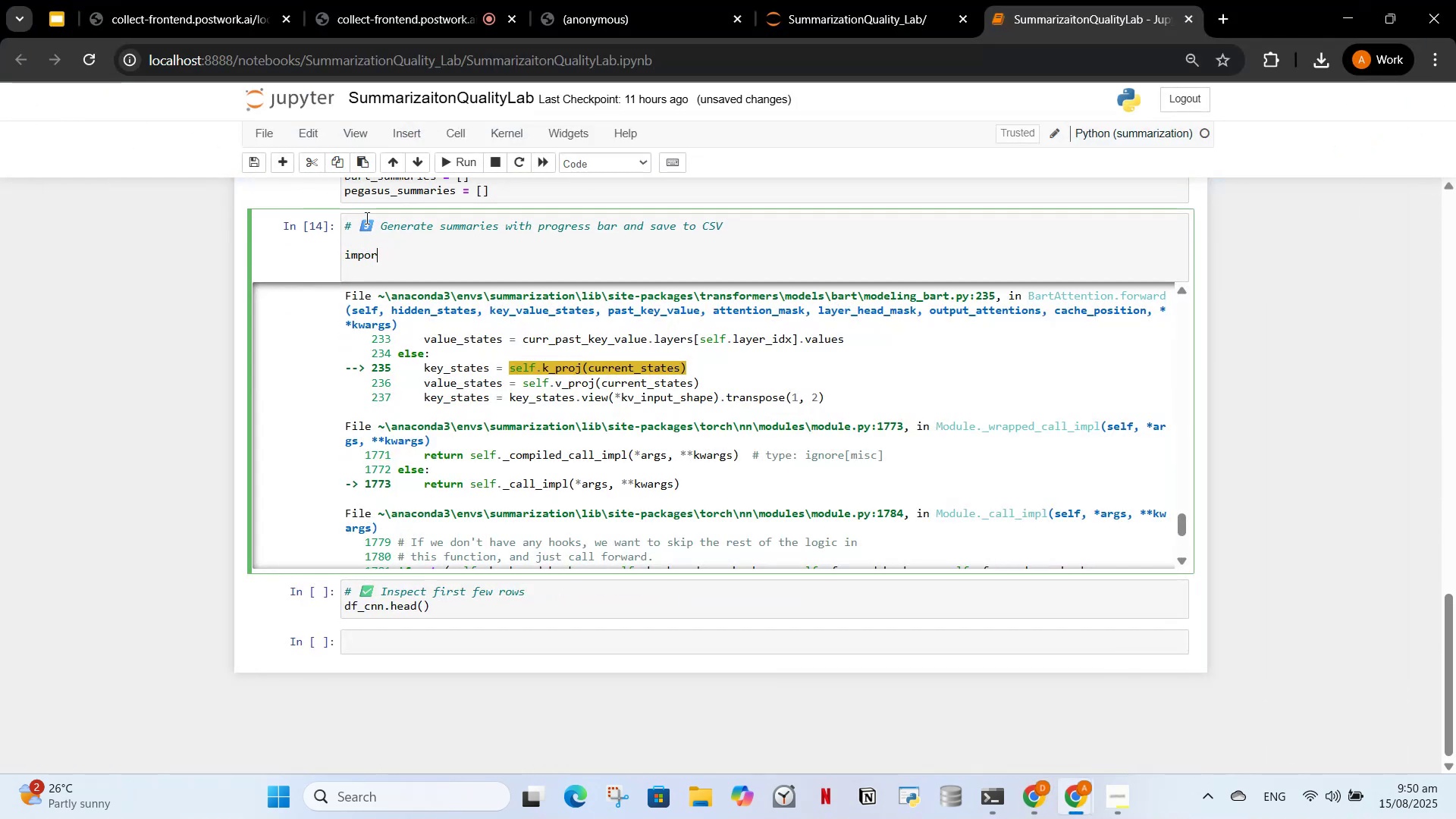 
key(Backspace)
 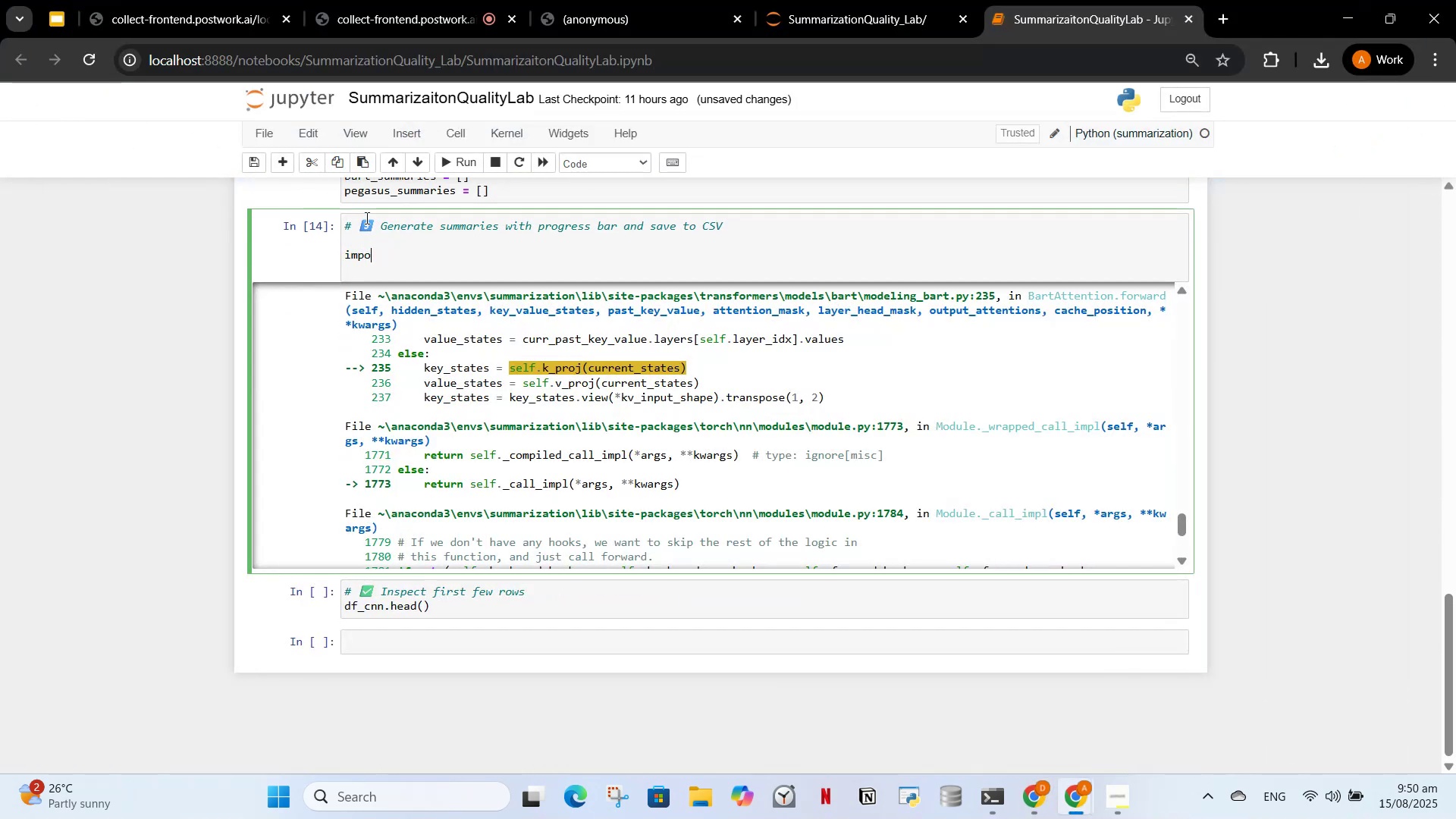 
key(Backspace)
 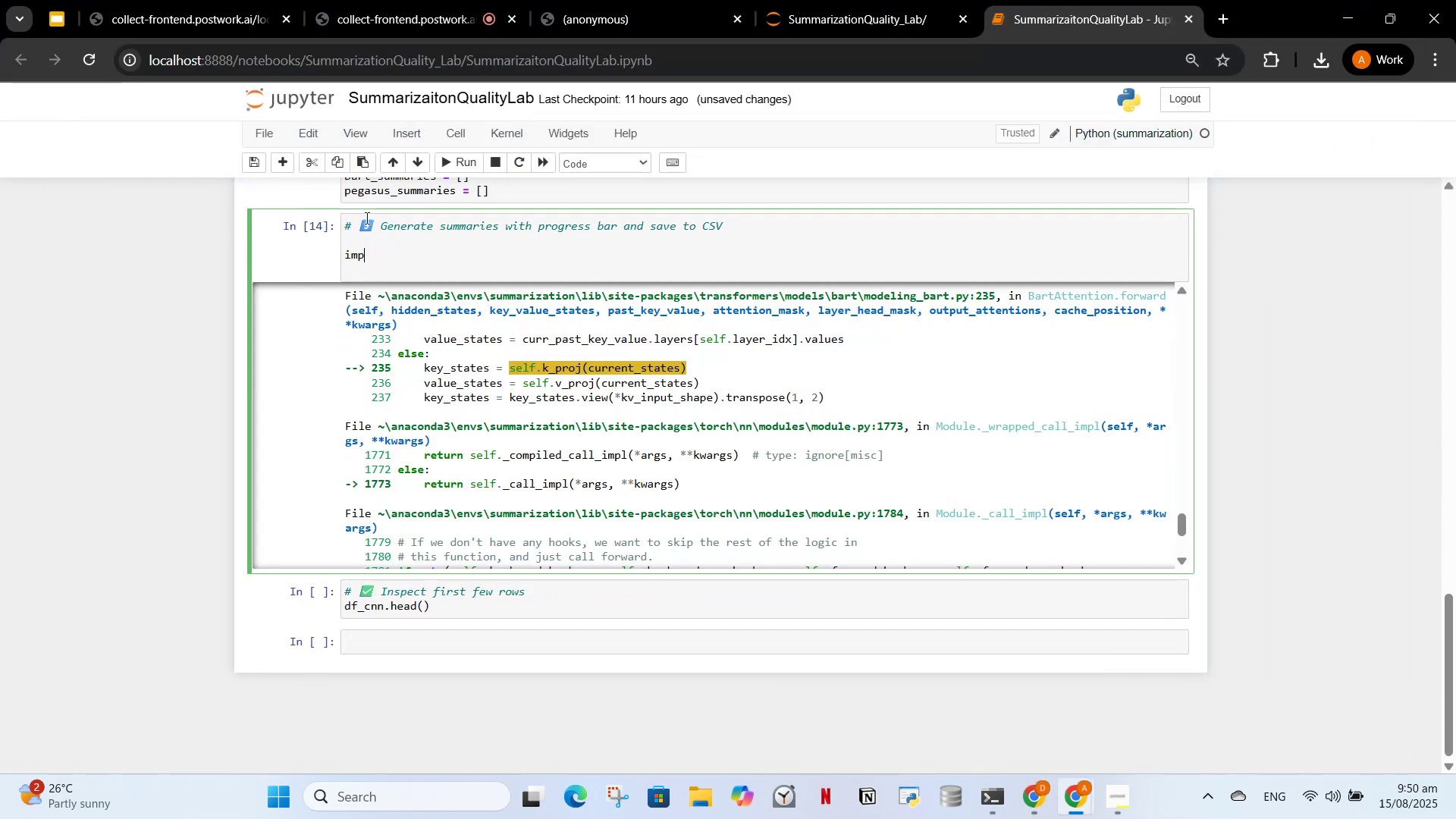 
key(Backspace)
 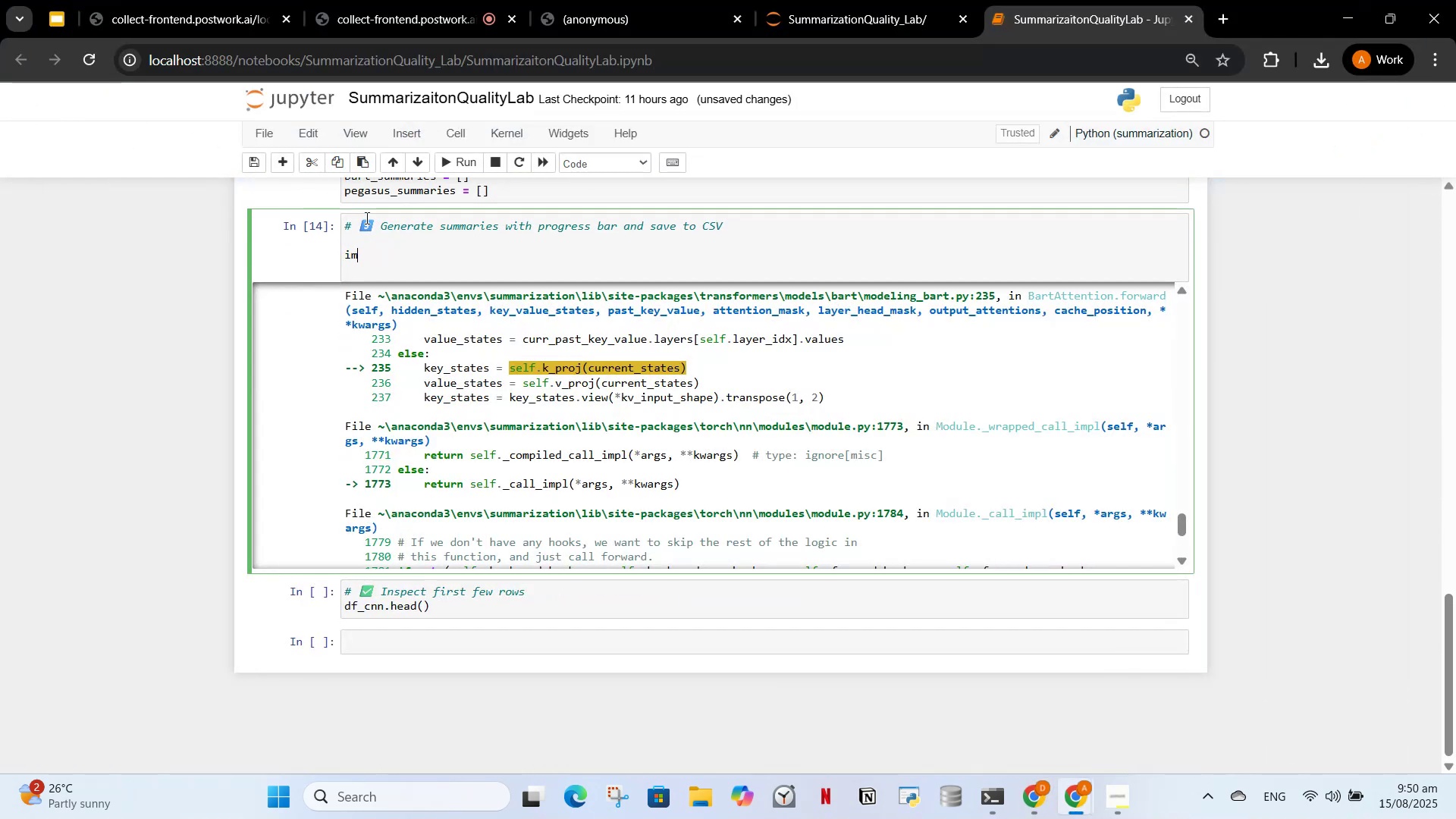 
key(Backspace)
 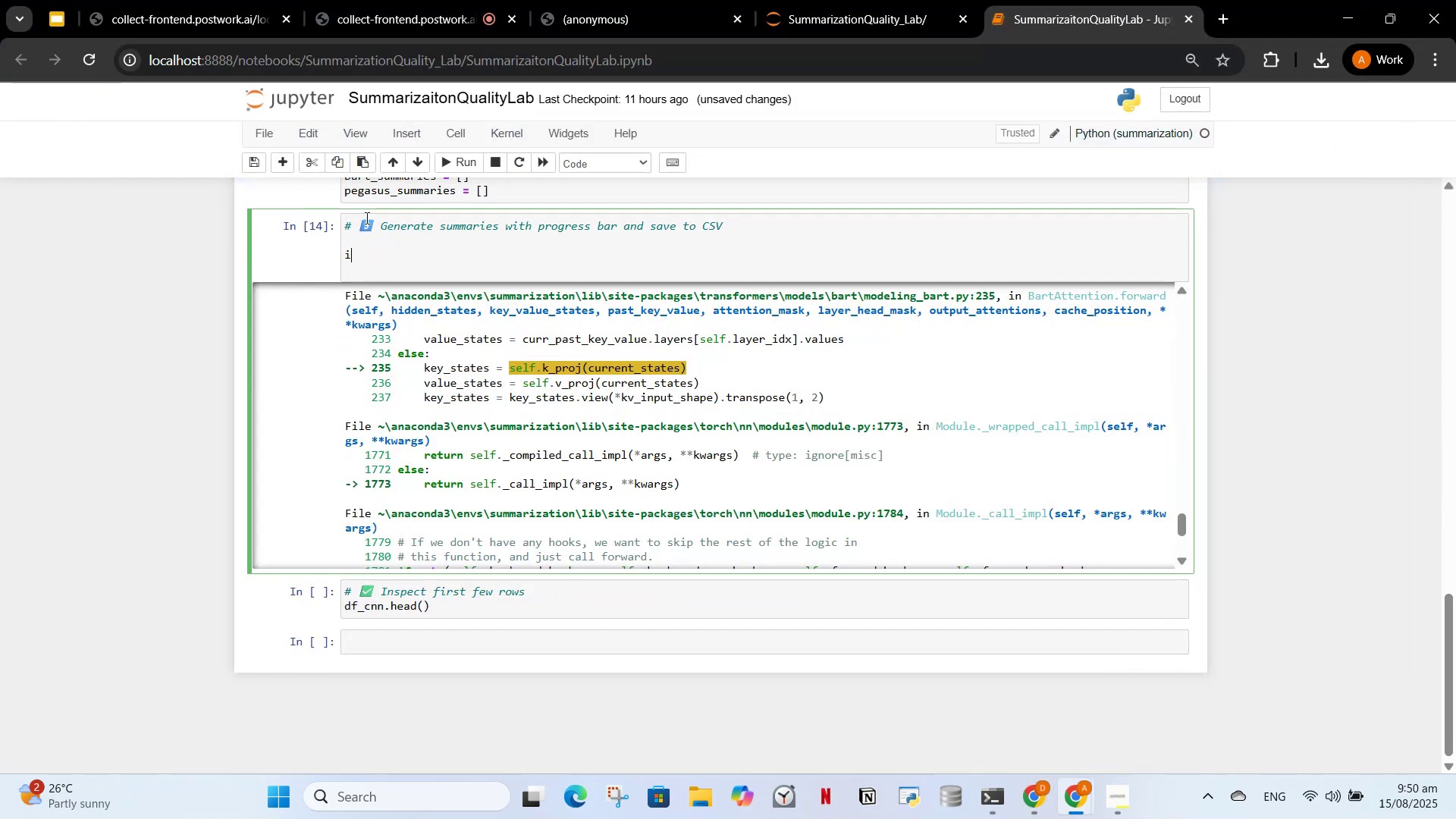 
key(Backspace)
 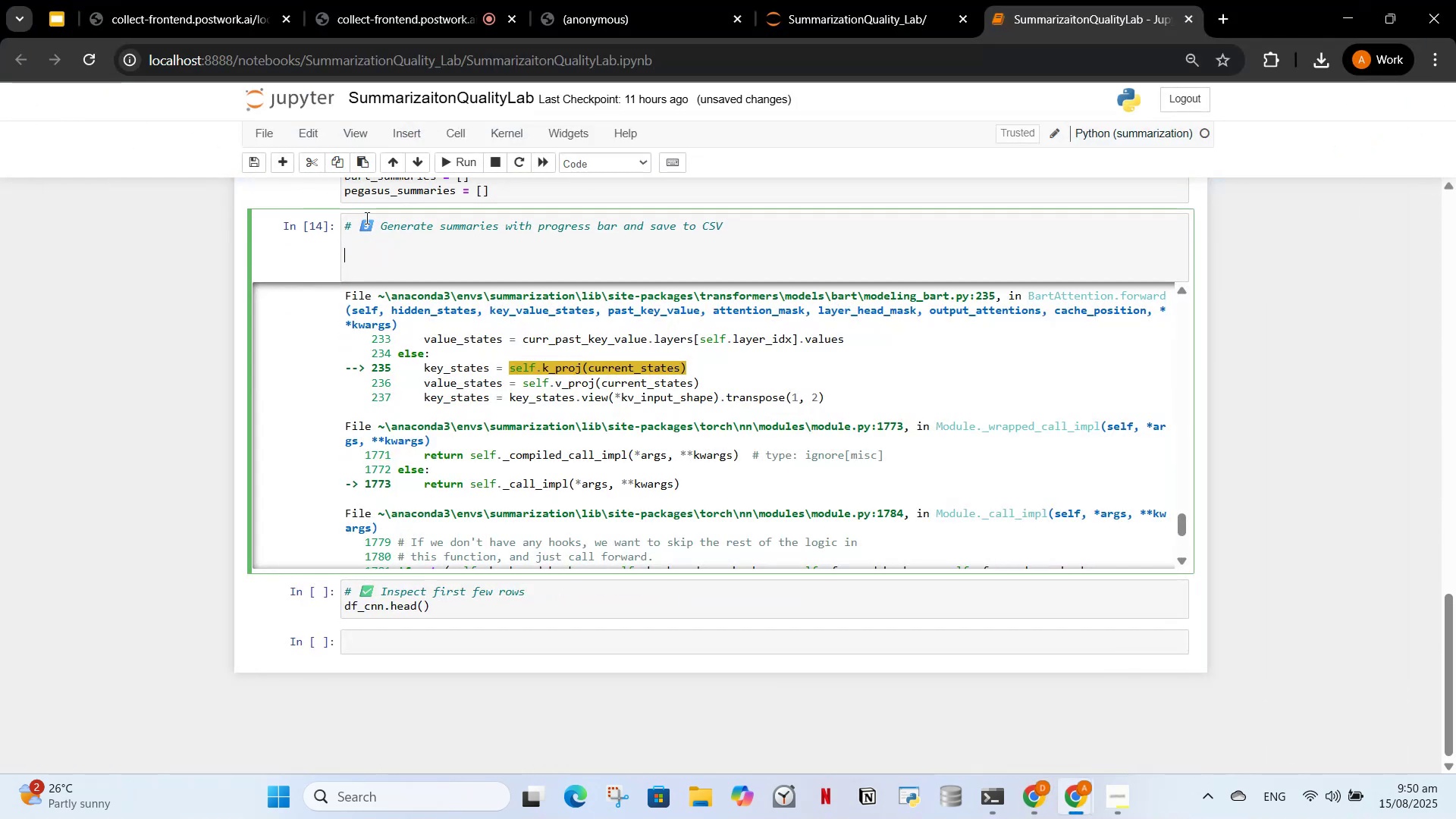 
key(Control+V)
 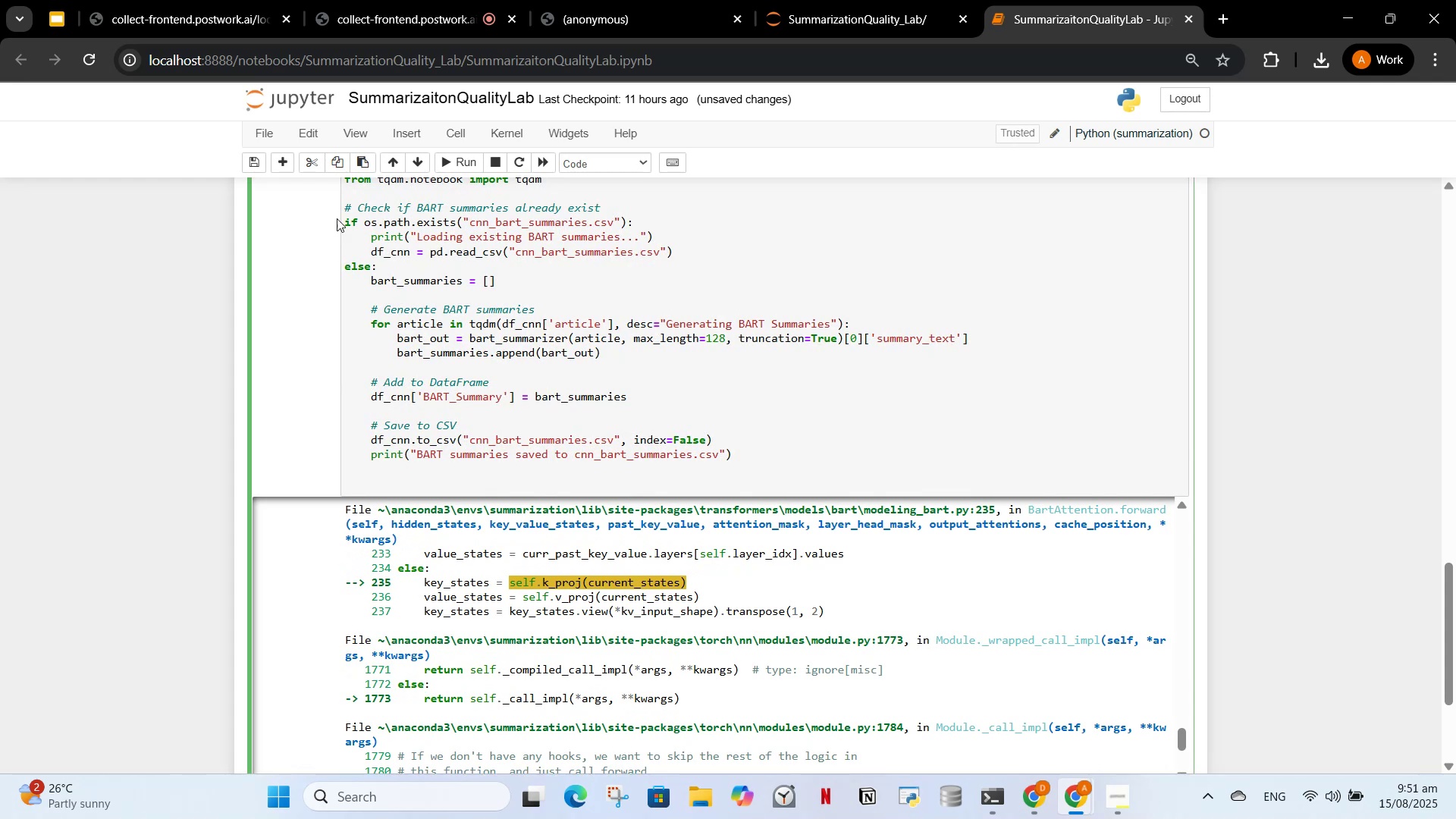 
scroll: coordinate [509, 396], scroll_direction: up, amount: 2.0
 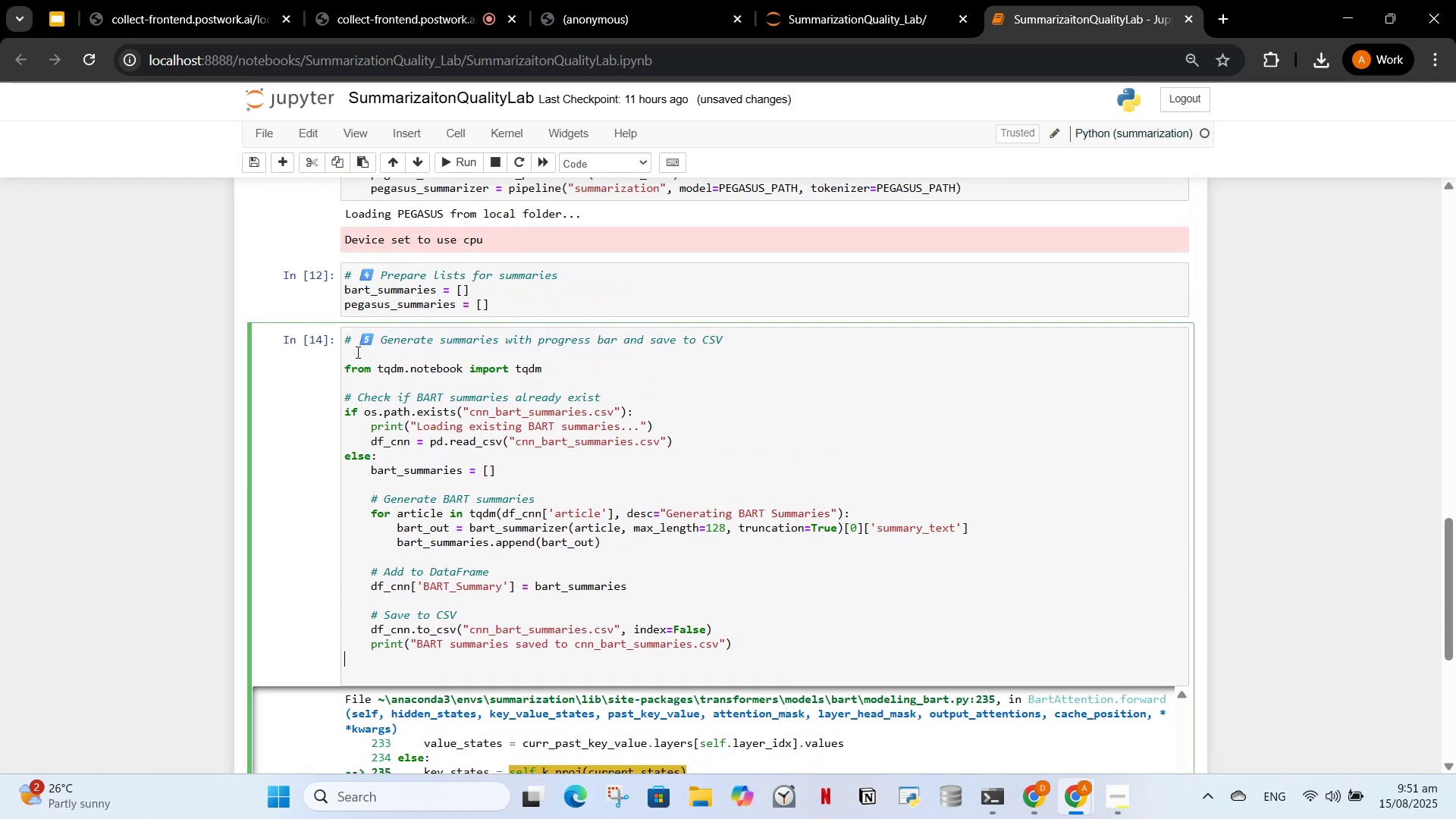 
left_click([357, 352])
 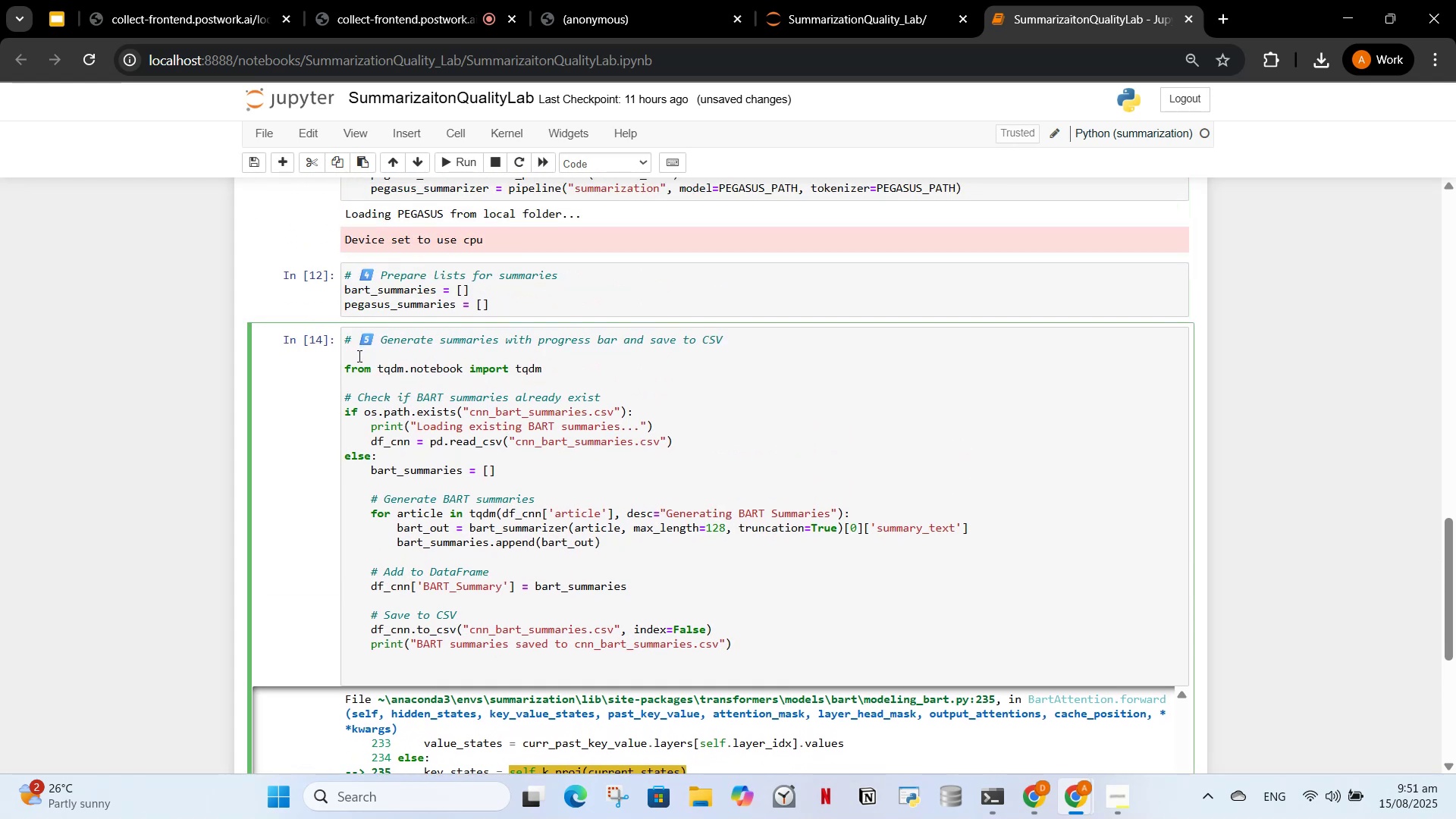 
key(Enter)
 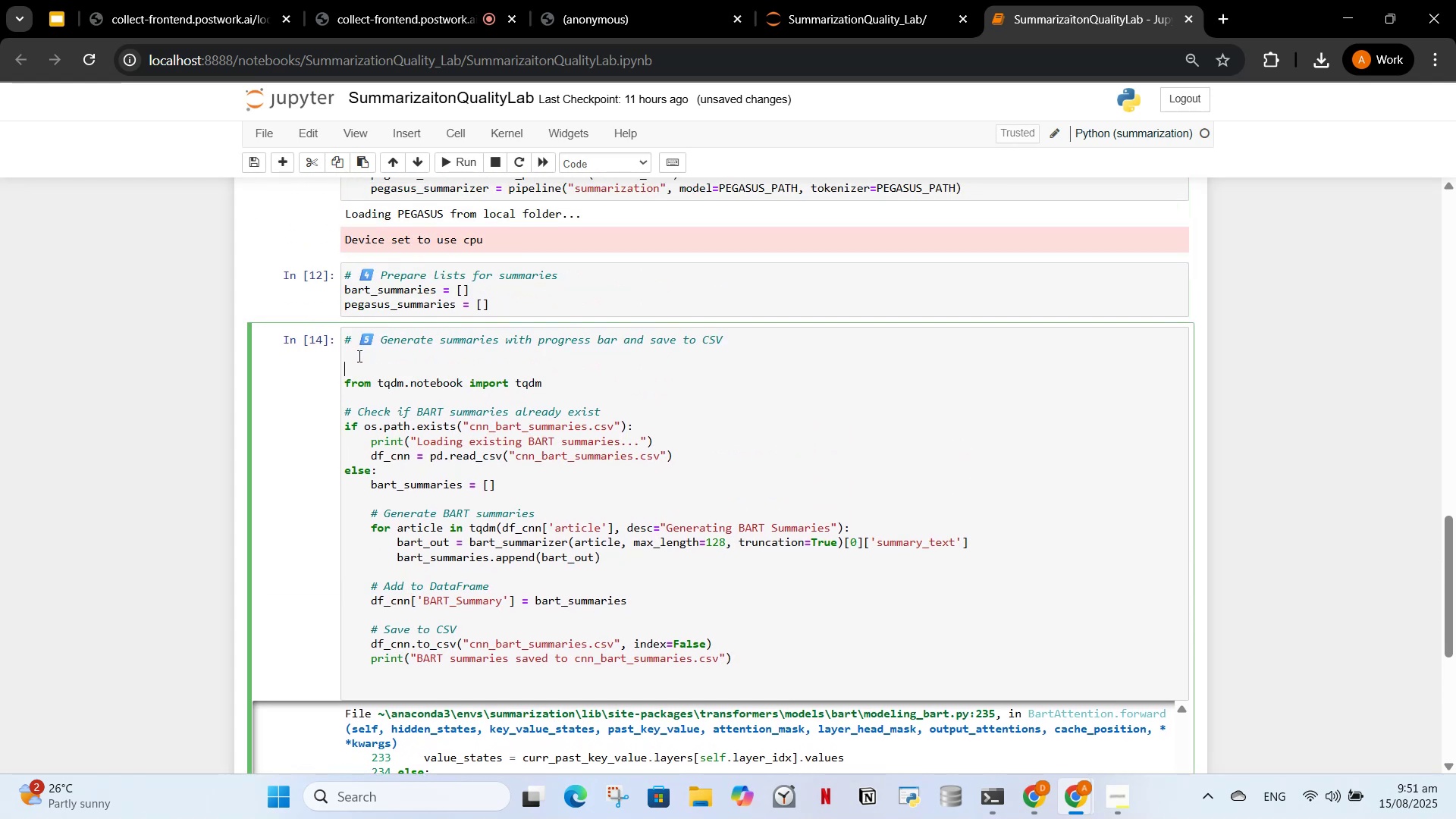 
type(import OS)
key(Backspace)
key(Backspace)
type(os)
 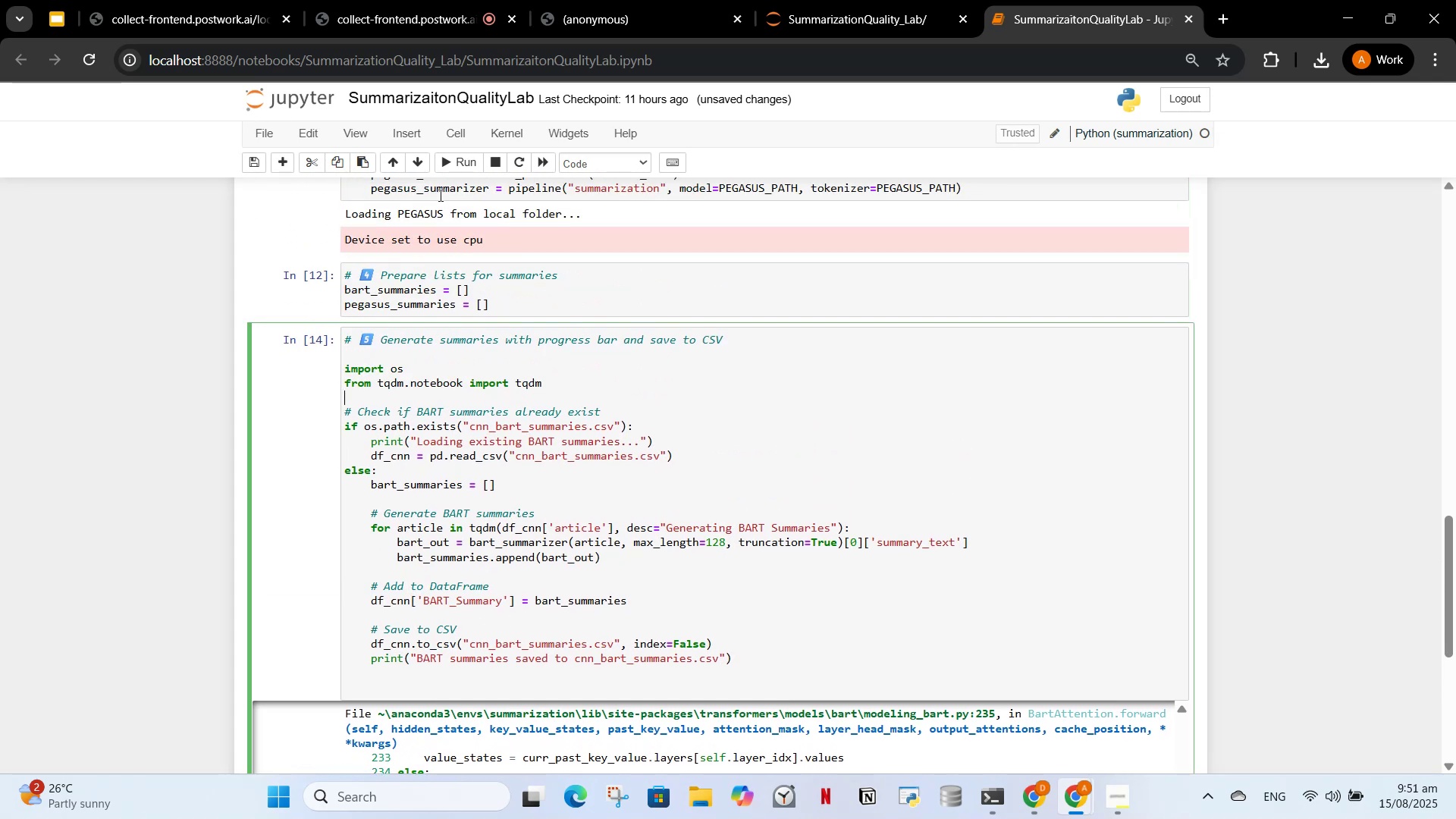 
left_click([452, 171])
 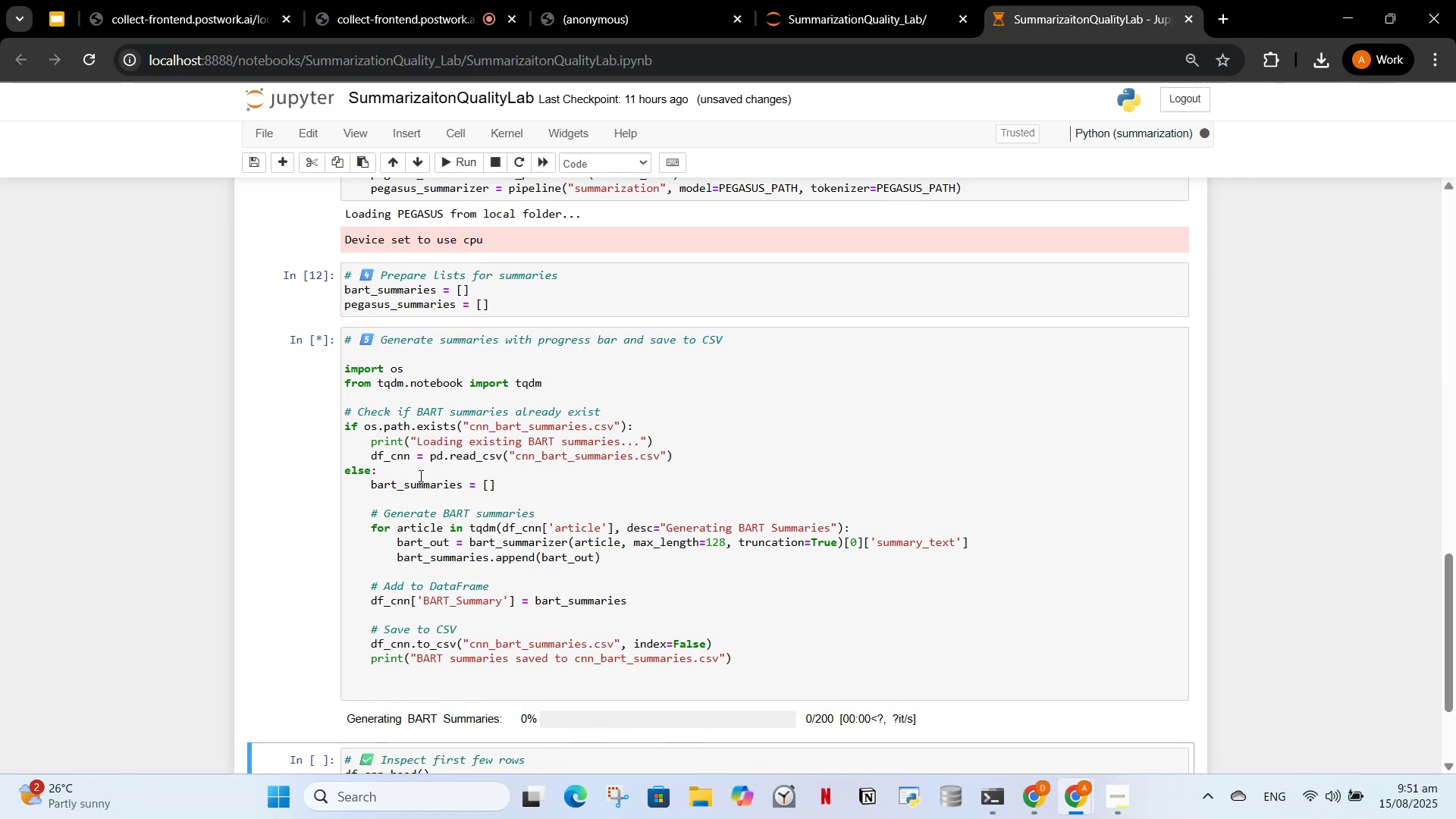 
scroll: coordinate [540, 607], scroll_direction: down, amount: 3.0
 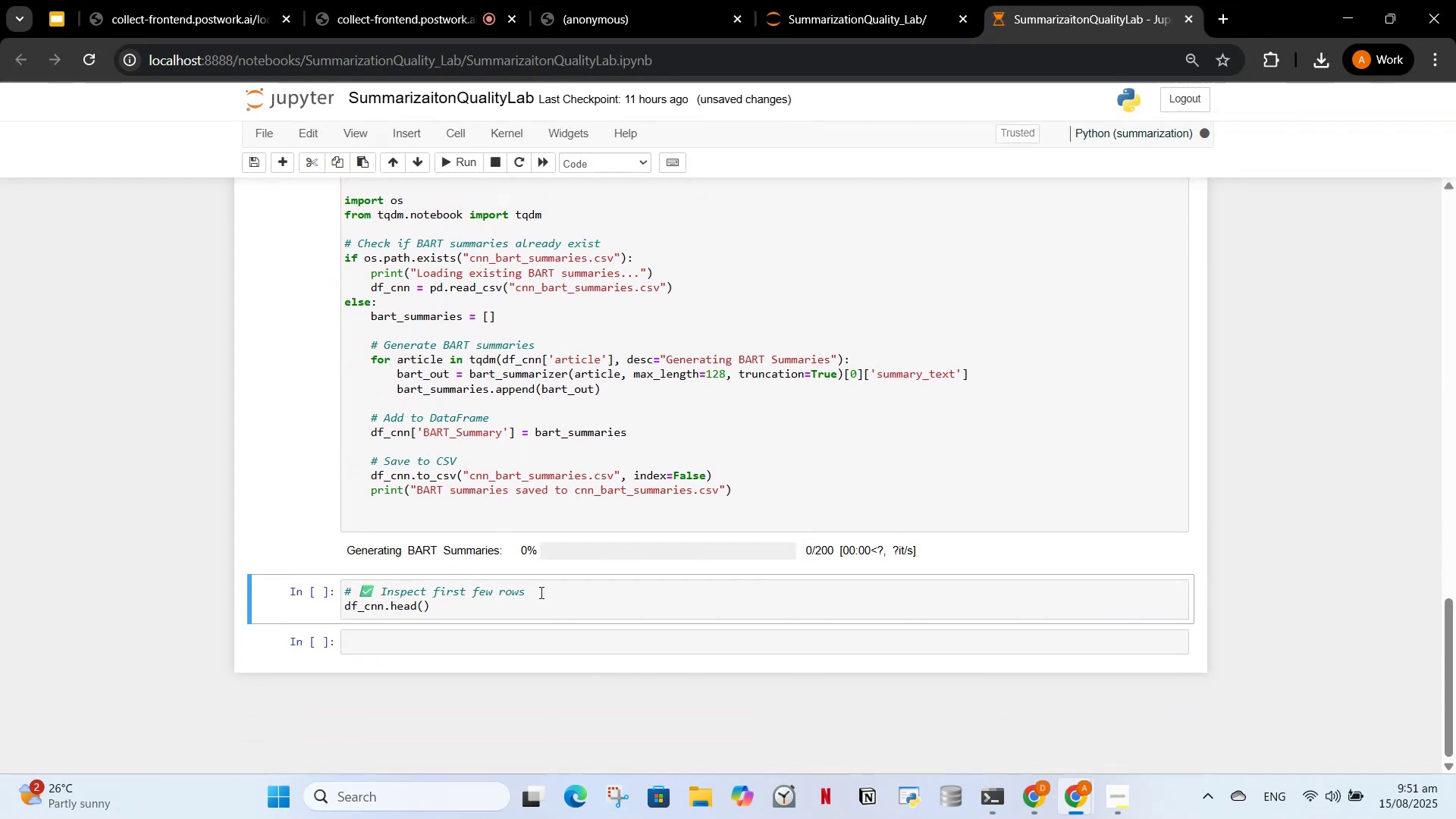 
scroll: coordinate [540, 592], scroll_direction: up, amount: 1.0
 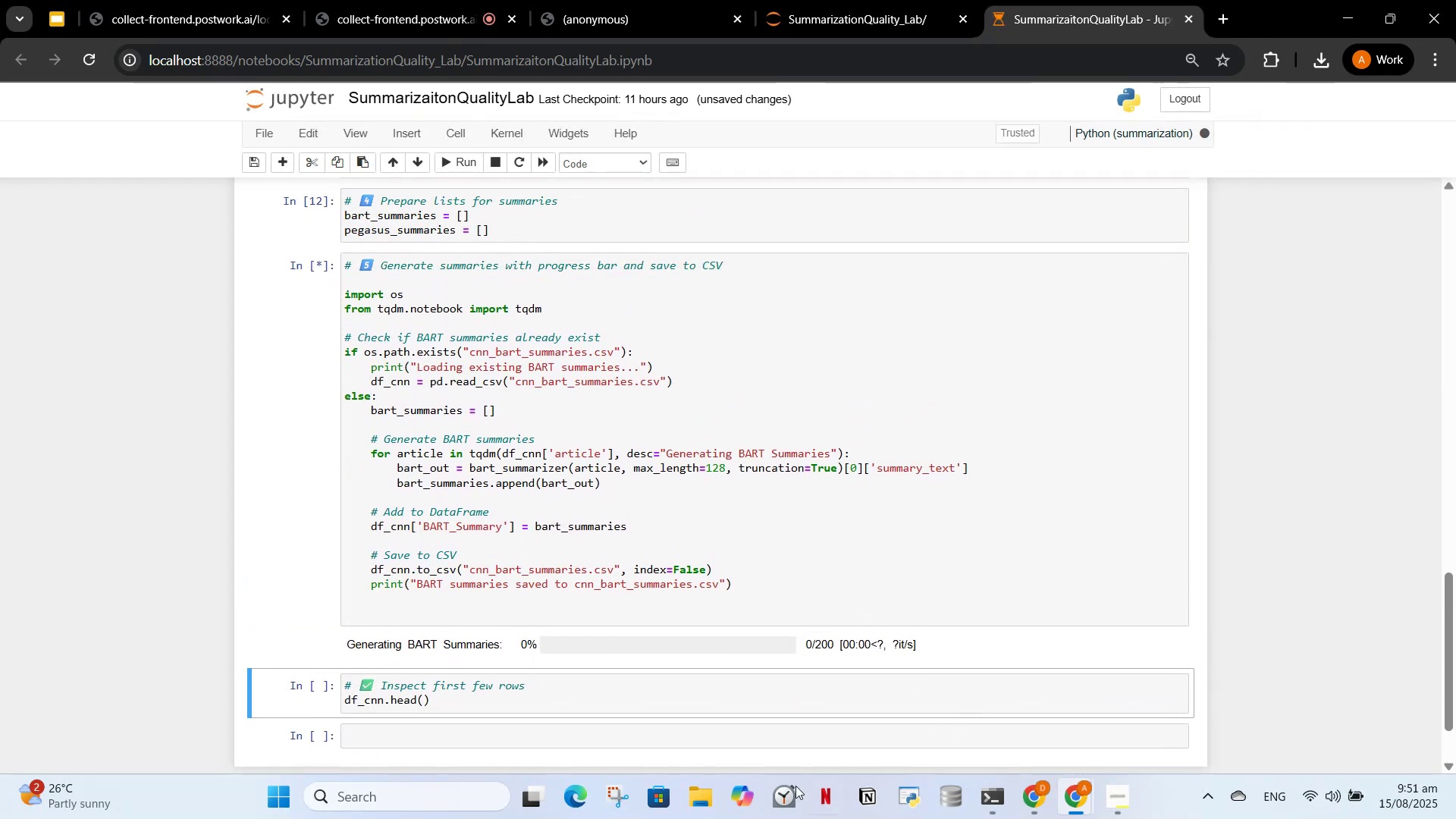 
left_click([712, 795])
 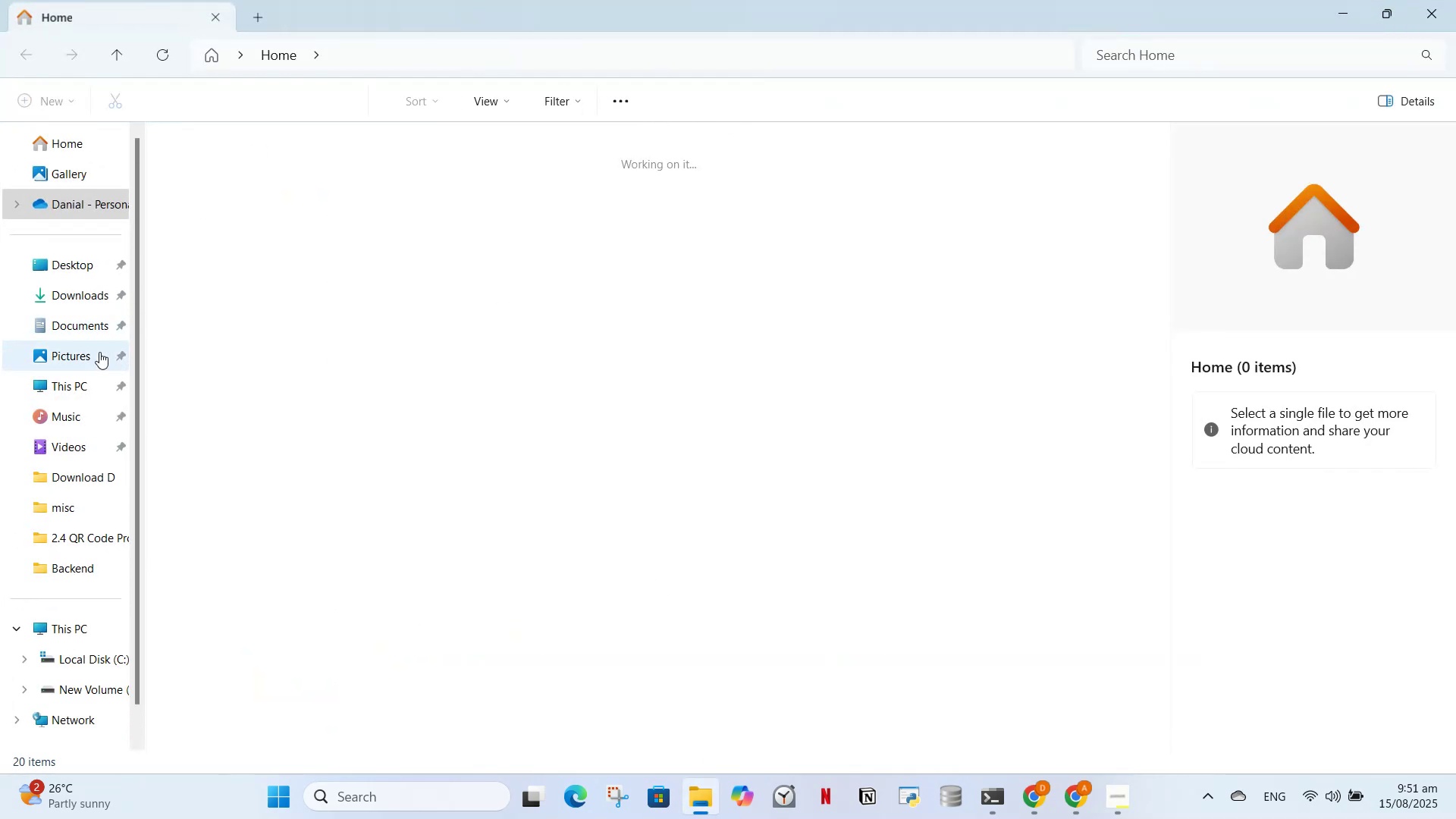 
left_click([96, 378])
 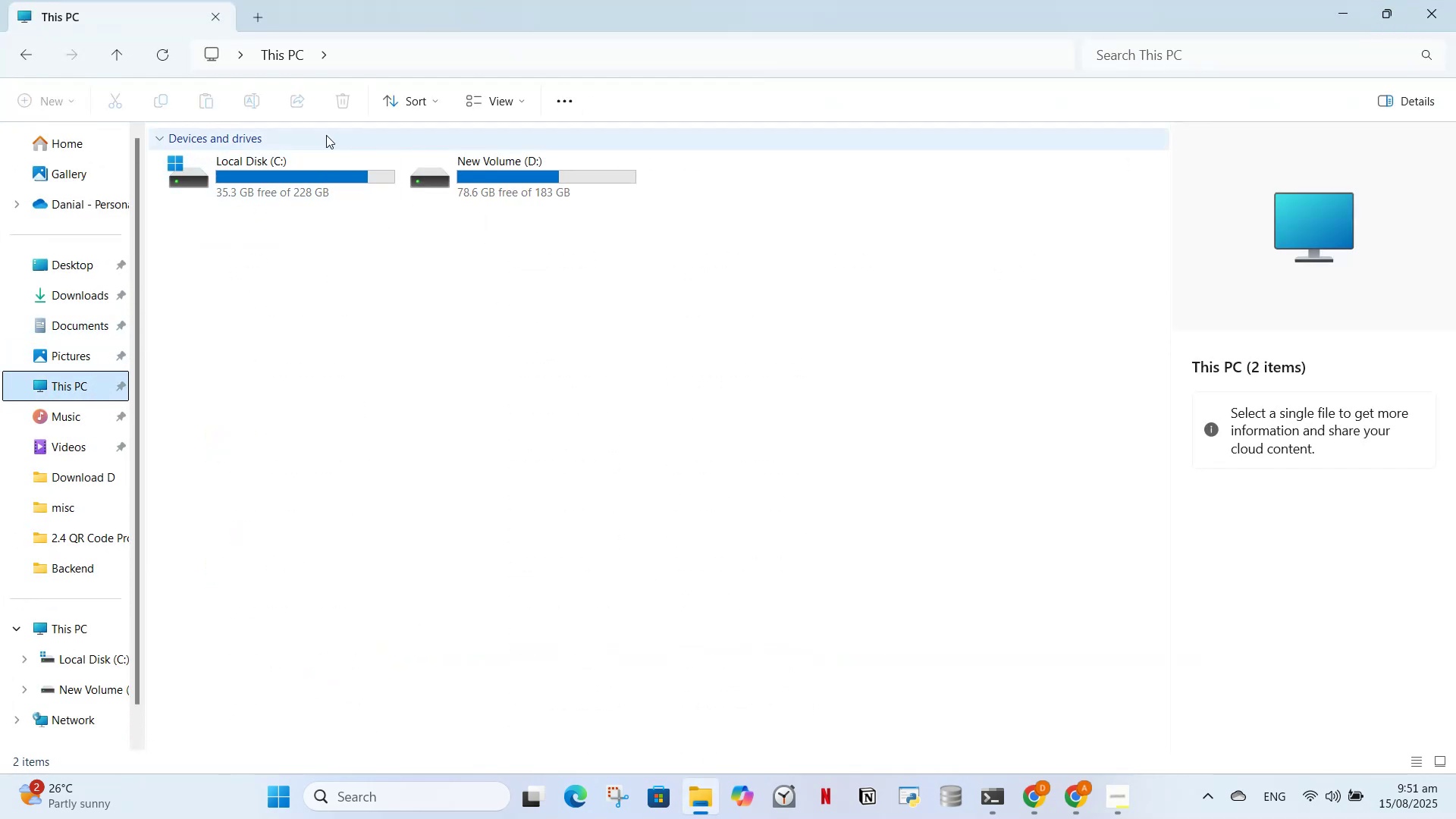 
left_click([350, 50])
 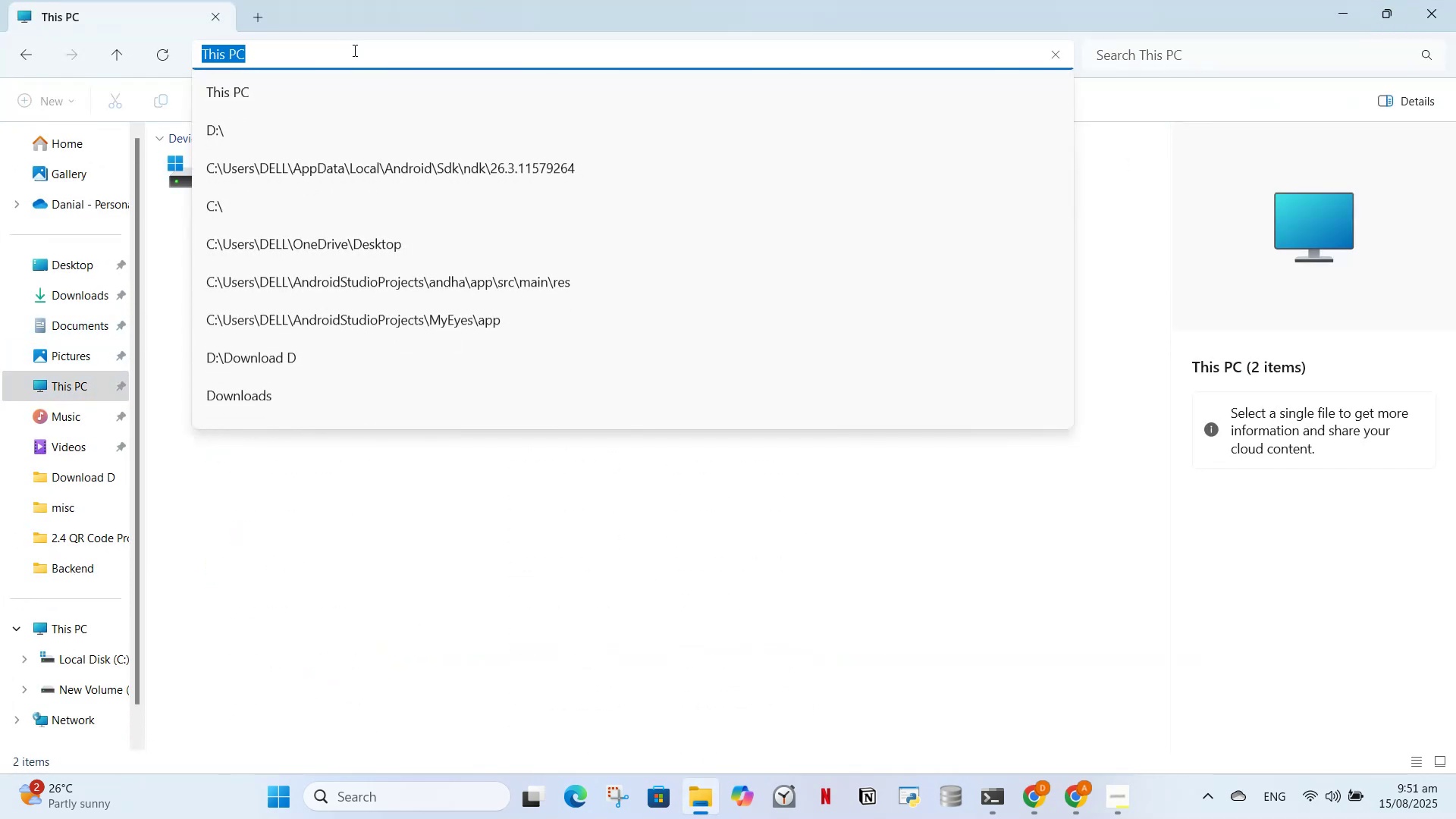 
key(Enter)
 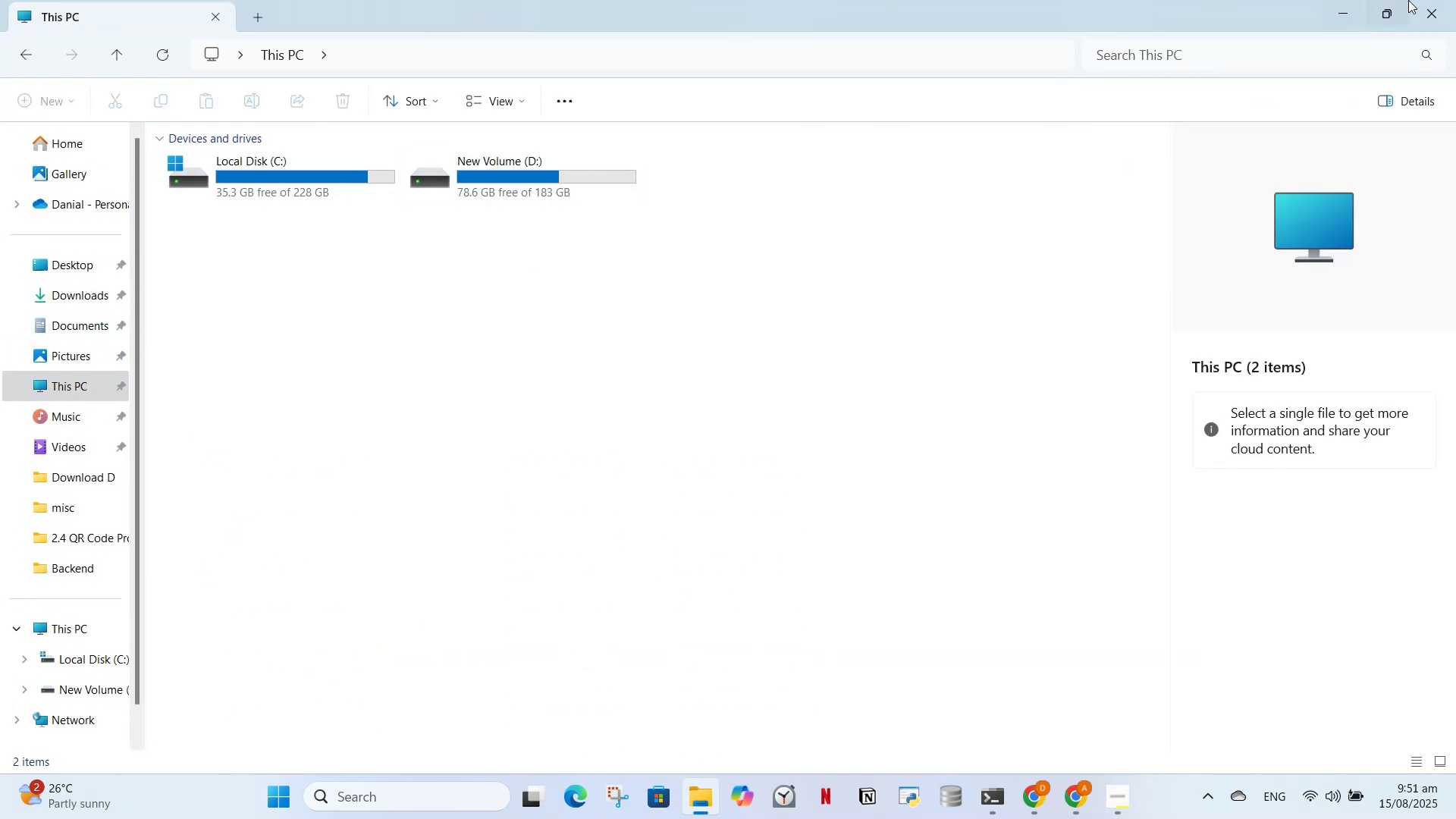 
left_click([1382, 17])
 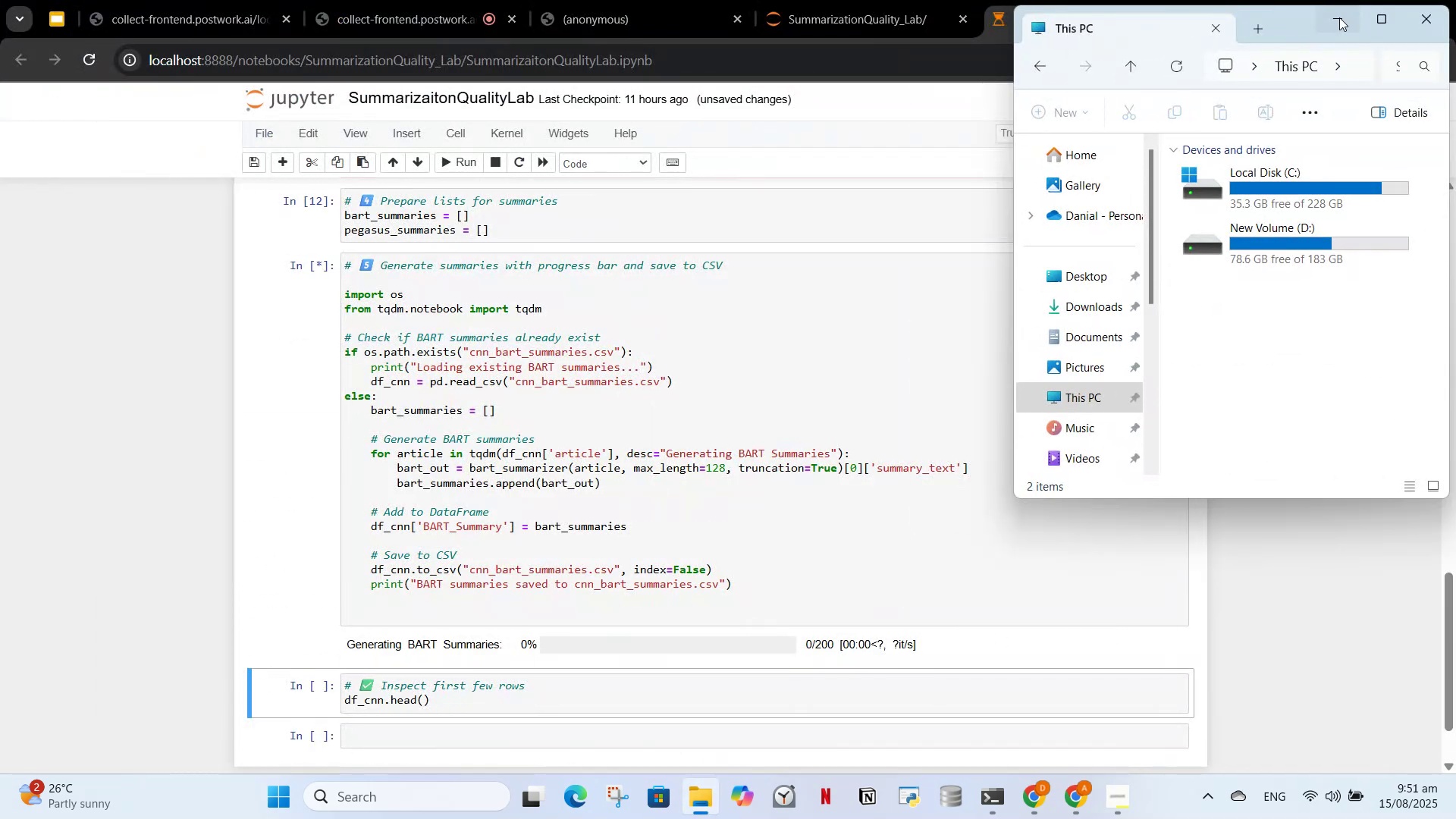 
left_click([1337, 19])
 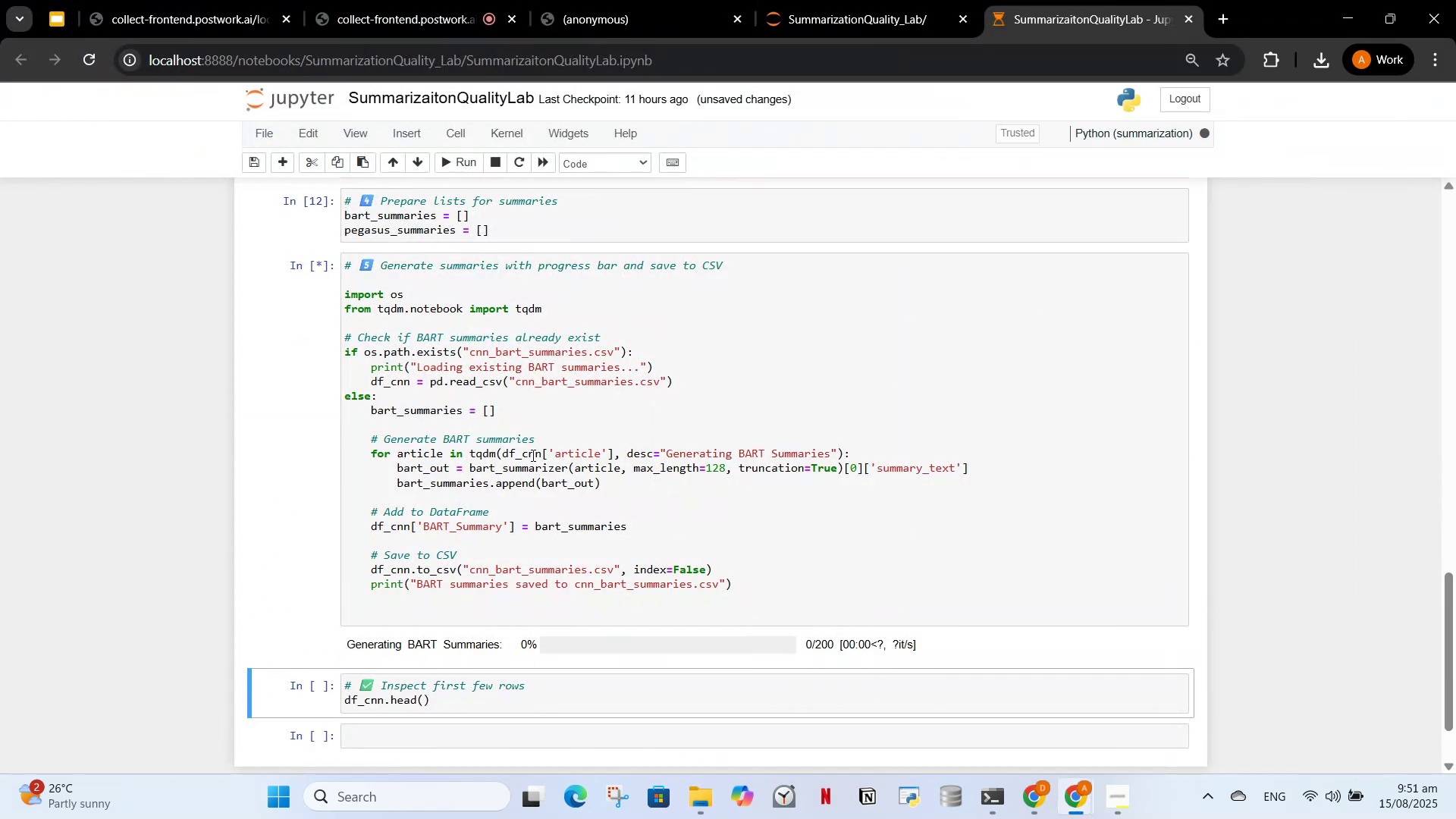 
scroll: coordinate [630, 579], scroll_direction: down, amount: 1.0
 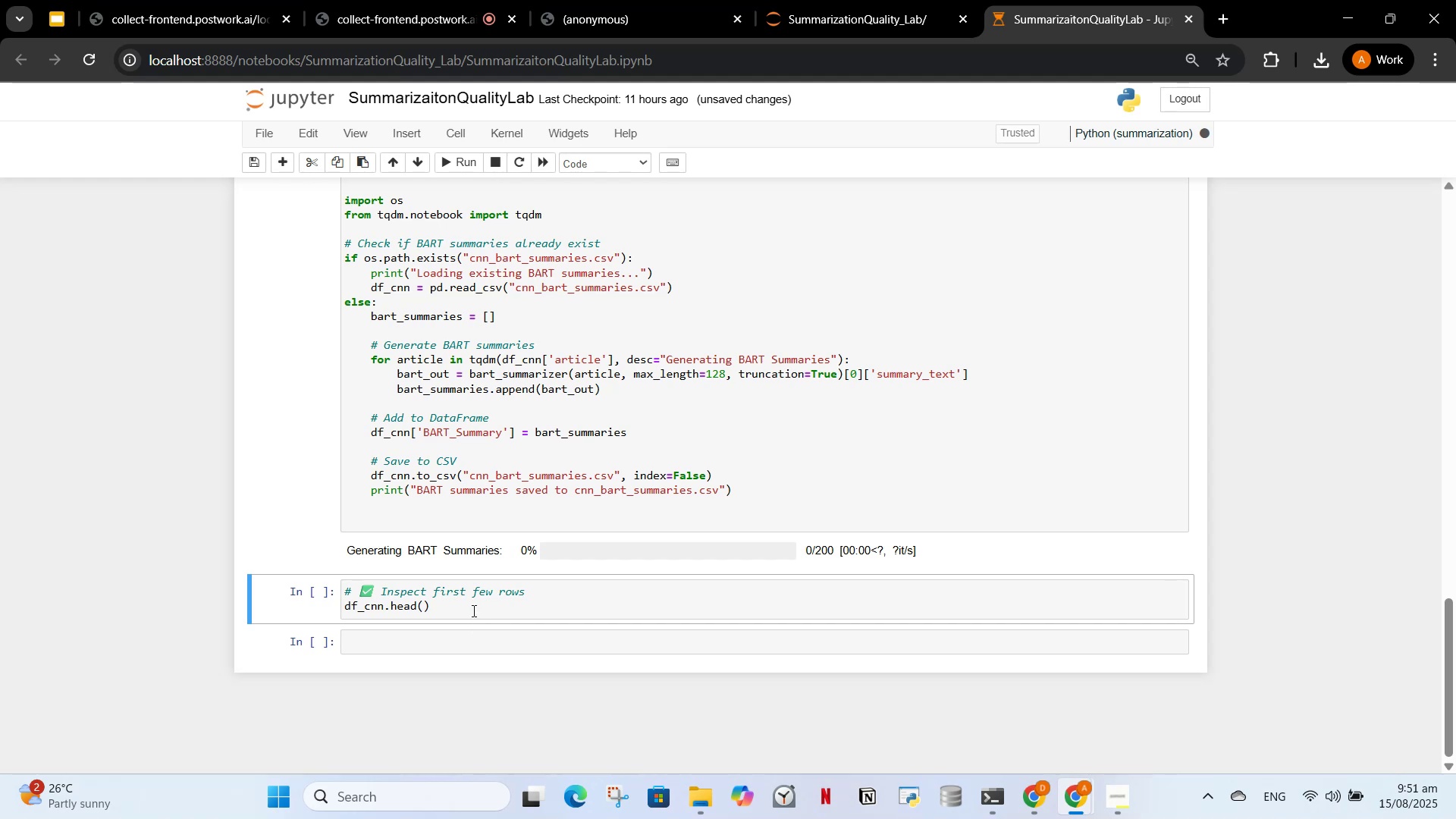 
left_click_drag(start_coordinate=[470, 608], to_coordinate=[325, 588])
 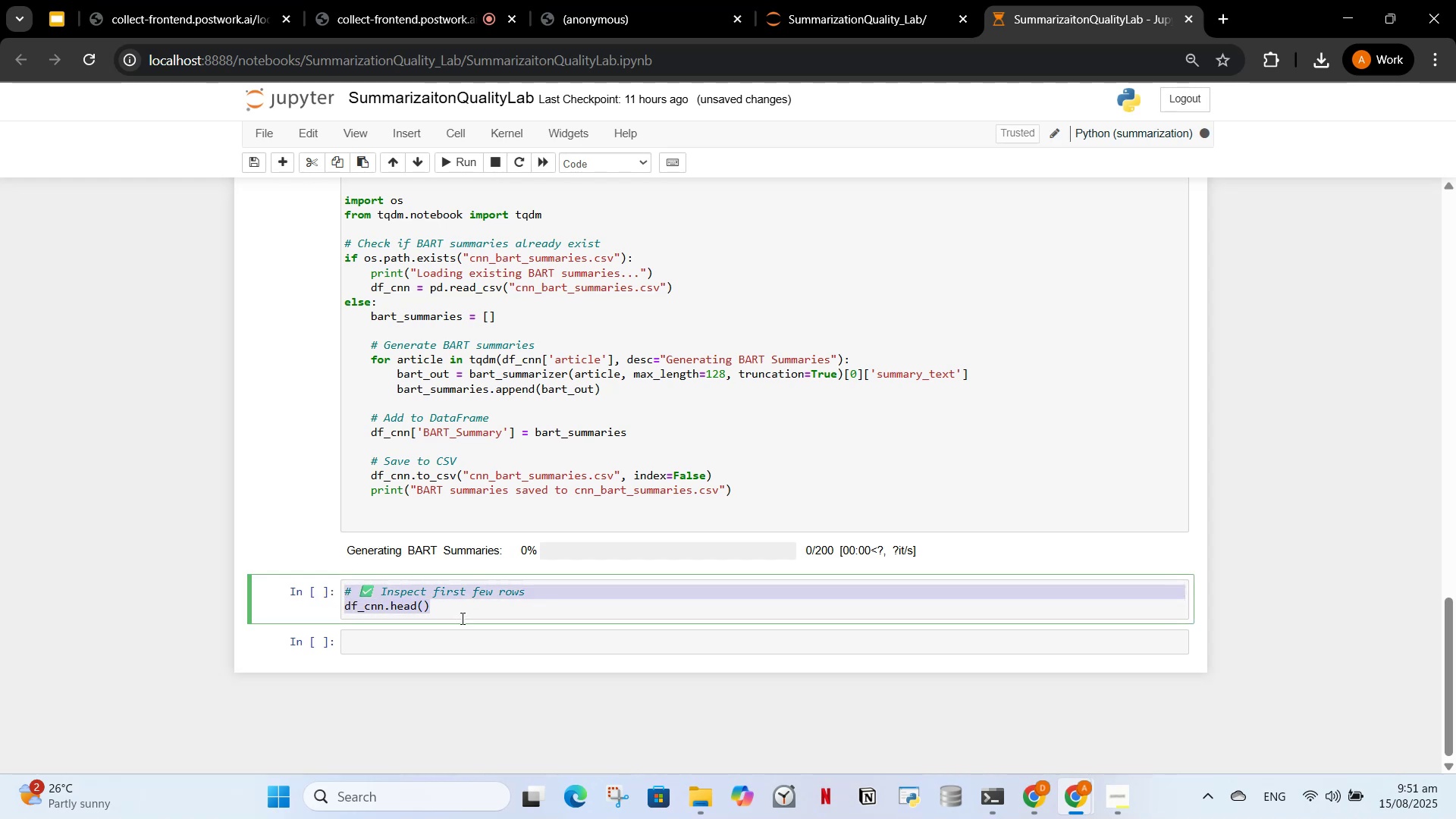 
left_click([464, 606])
 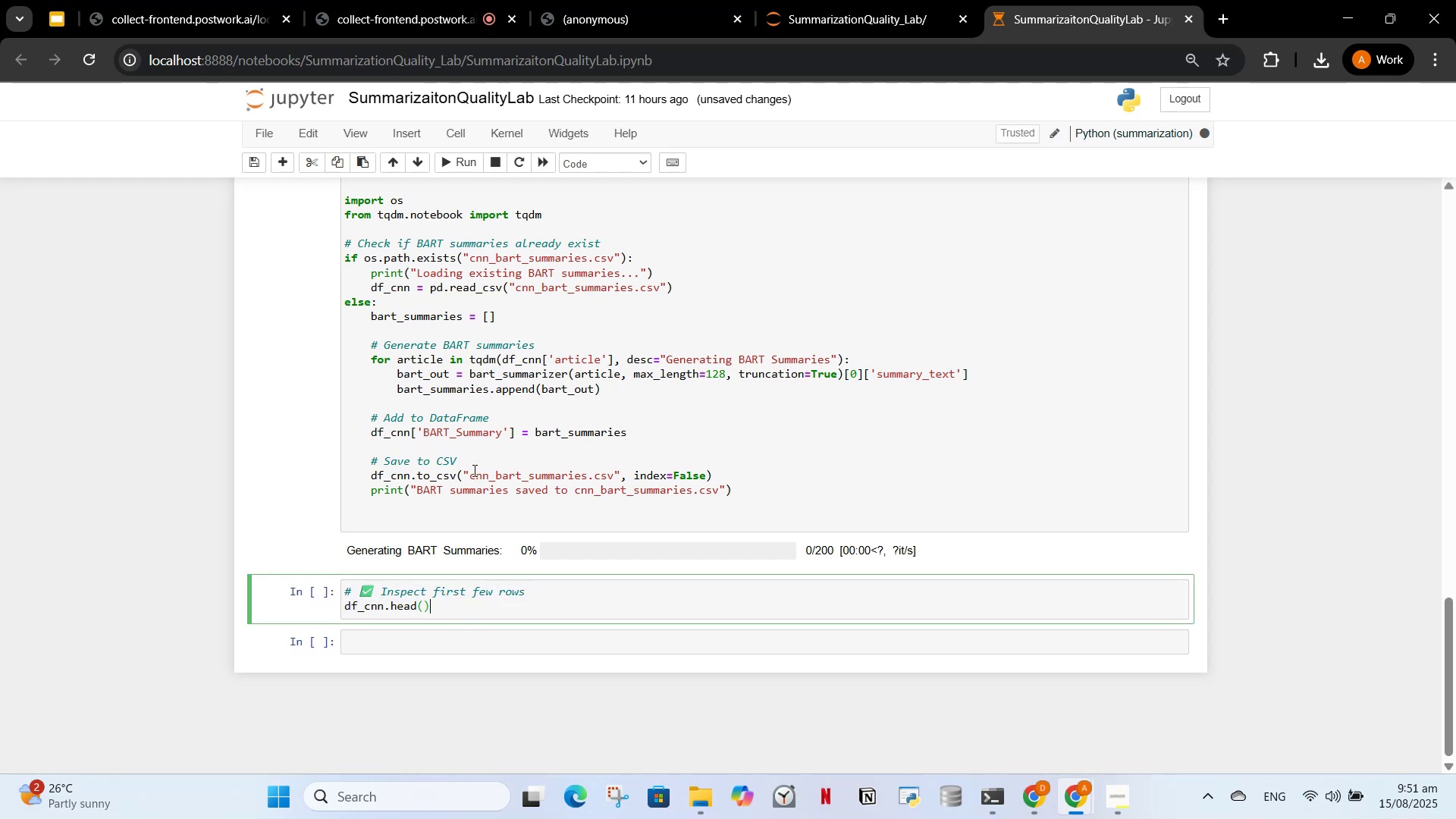 
scroll: coordinate [472, 462], scroll_direction: none, amount: 0.0
 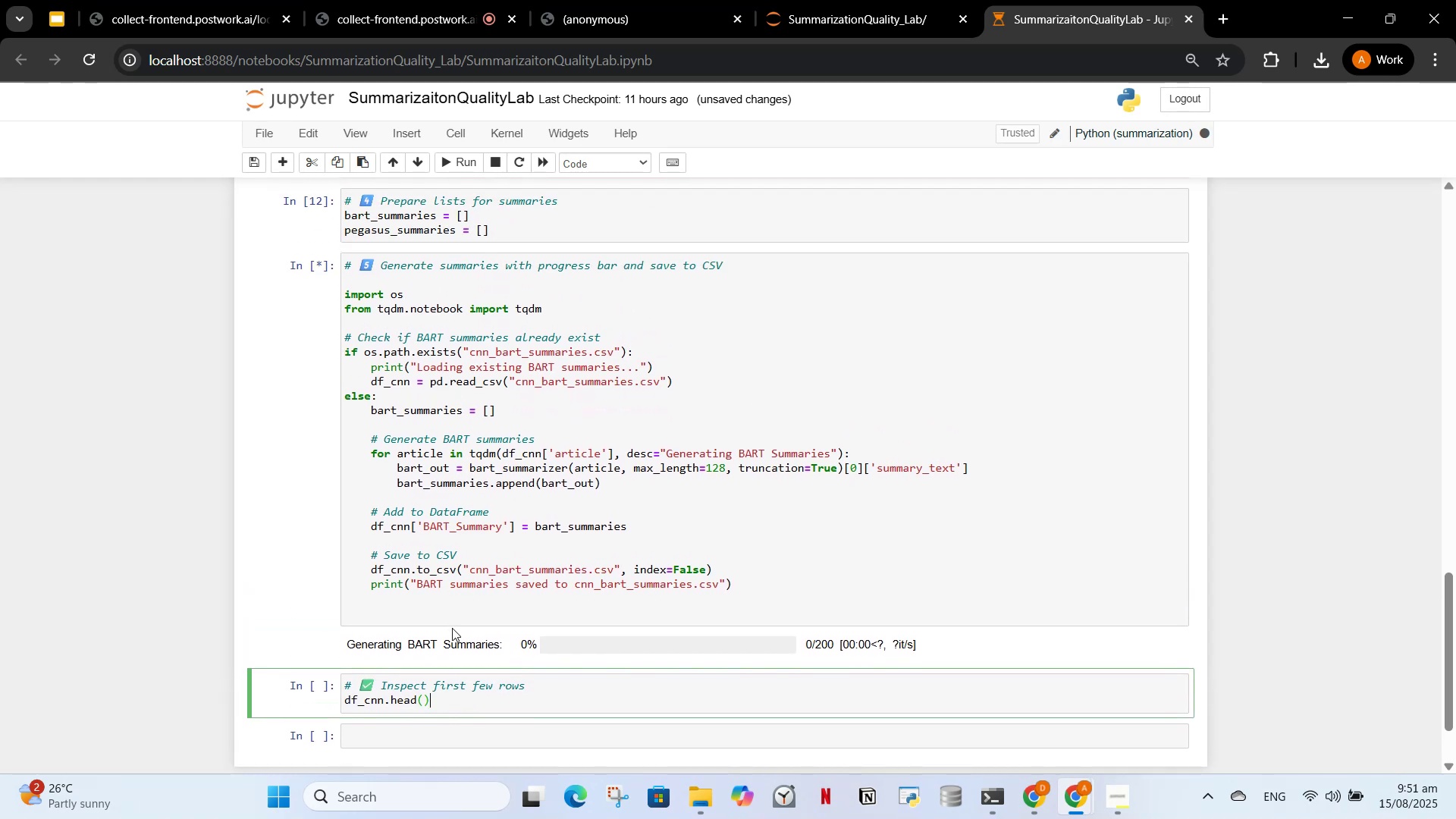 
left_click_drag(start_coordinate=[448, 698], to_coordinate=[361, 668])
 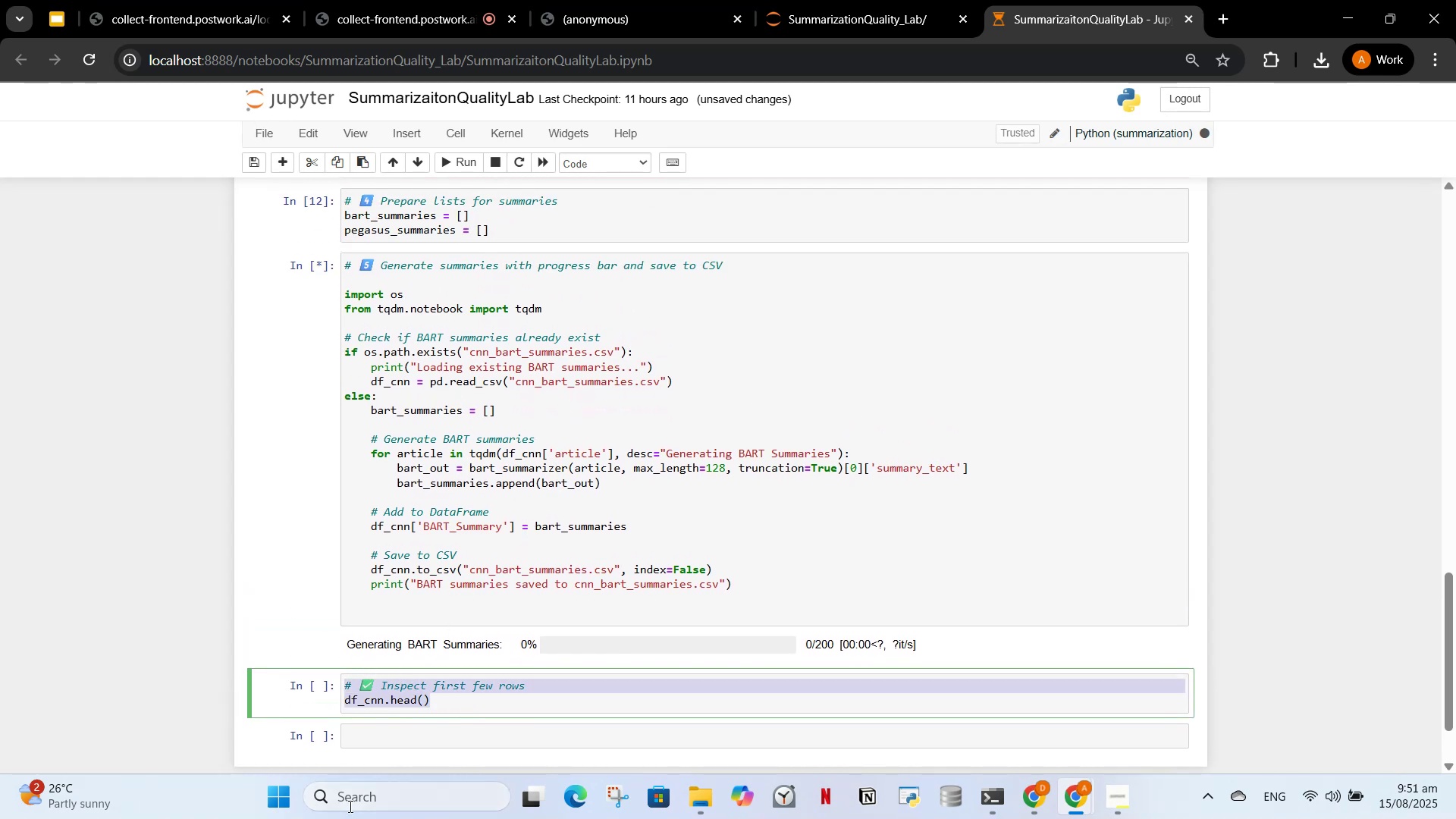 
left_click([396, 739])
 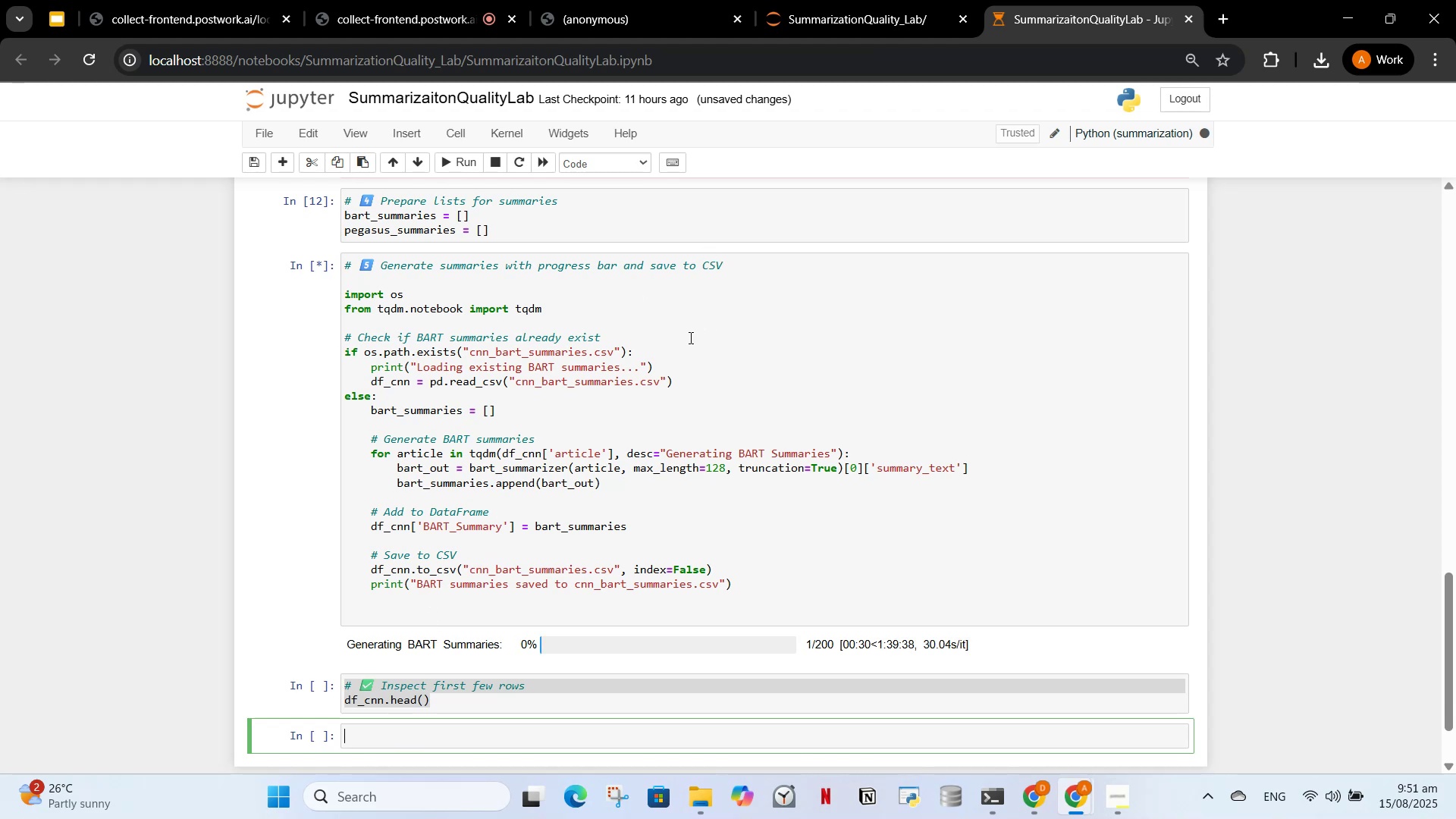 
wait(11.63)
 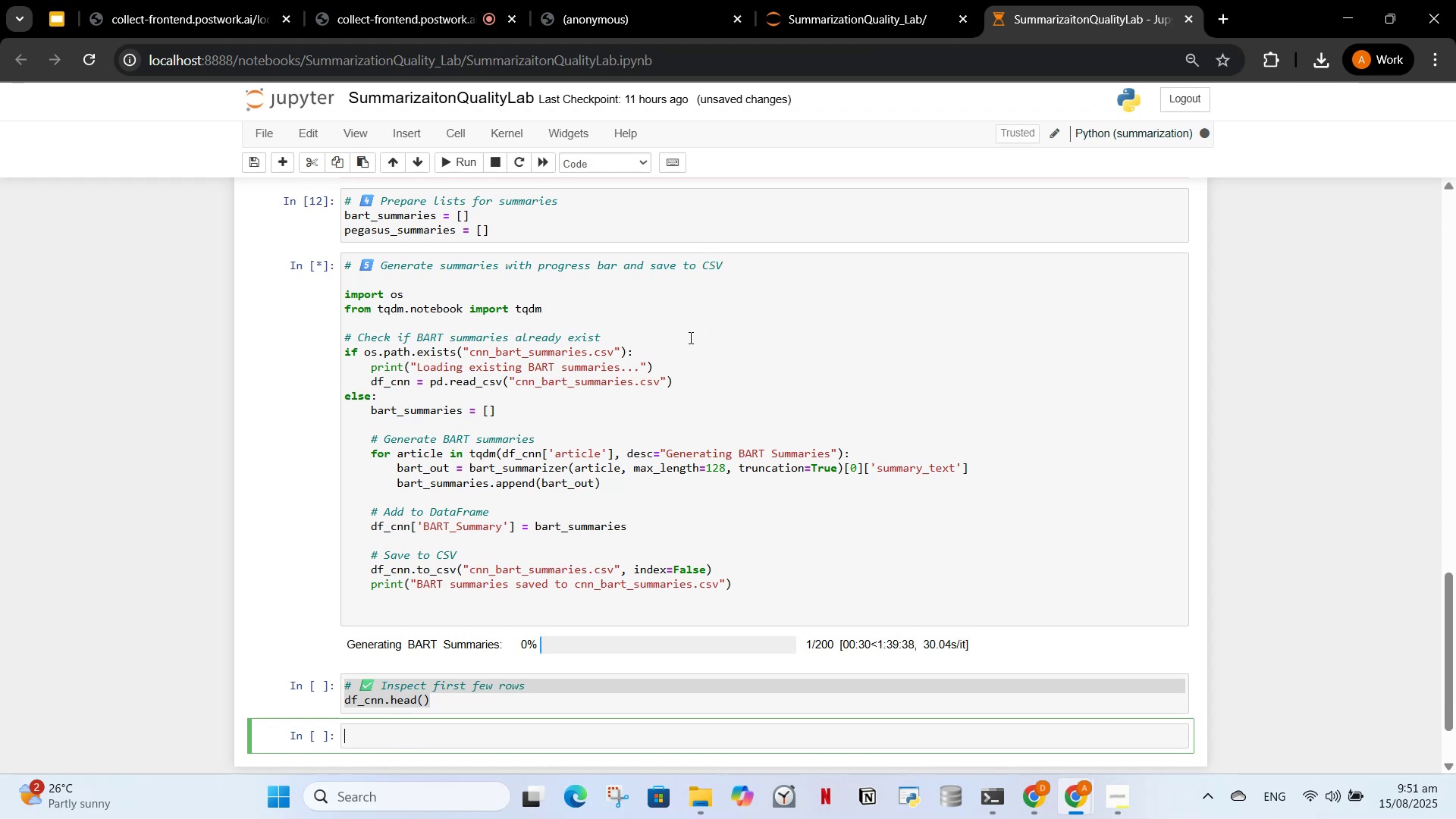 
double_click([761, 0])
 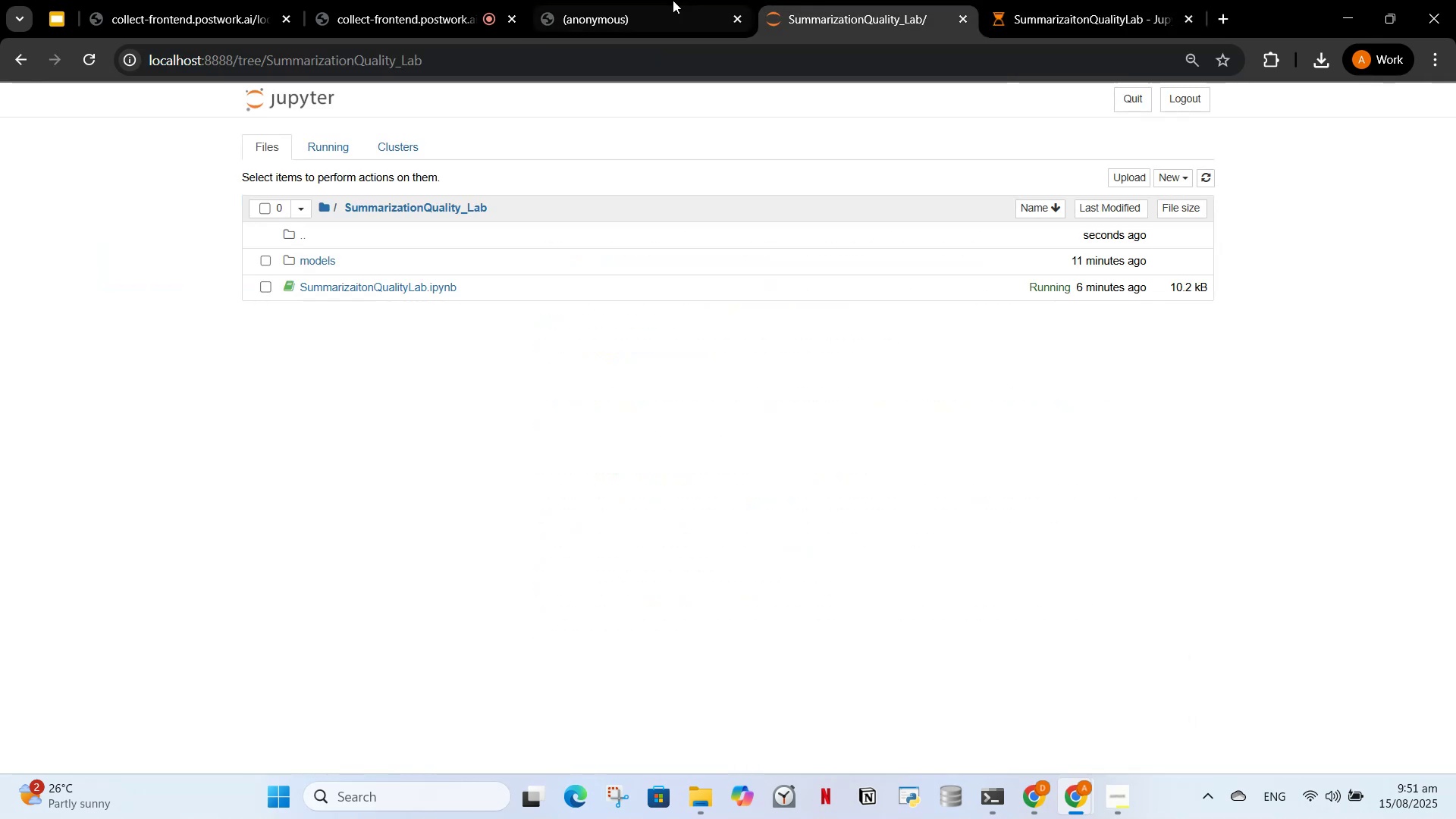 
left_click([670, 0])
 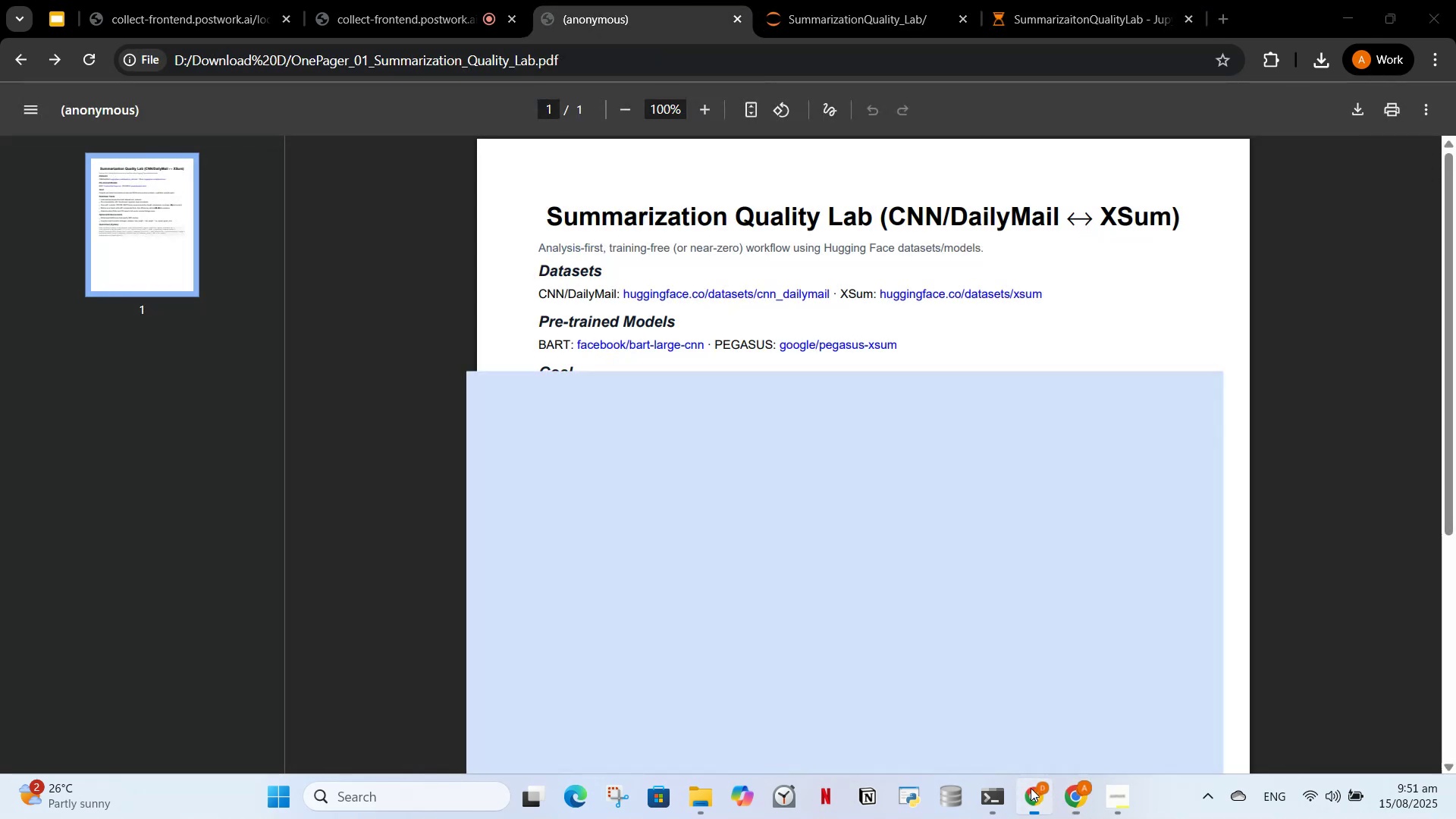 
scroll: coordinate [614, 432], scroll_direction: down, amount: 2.0
 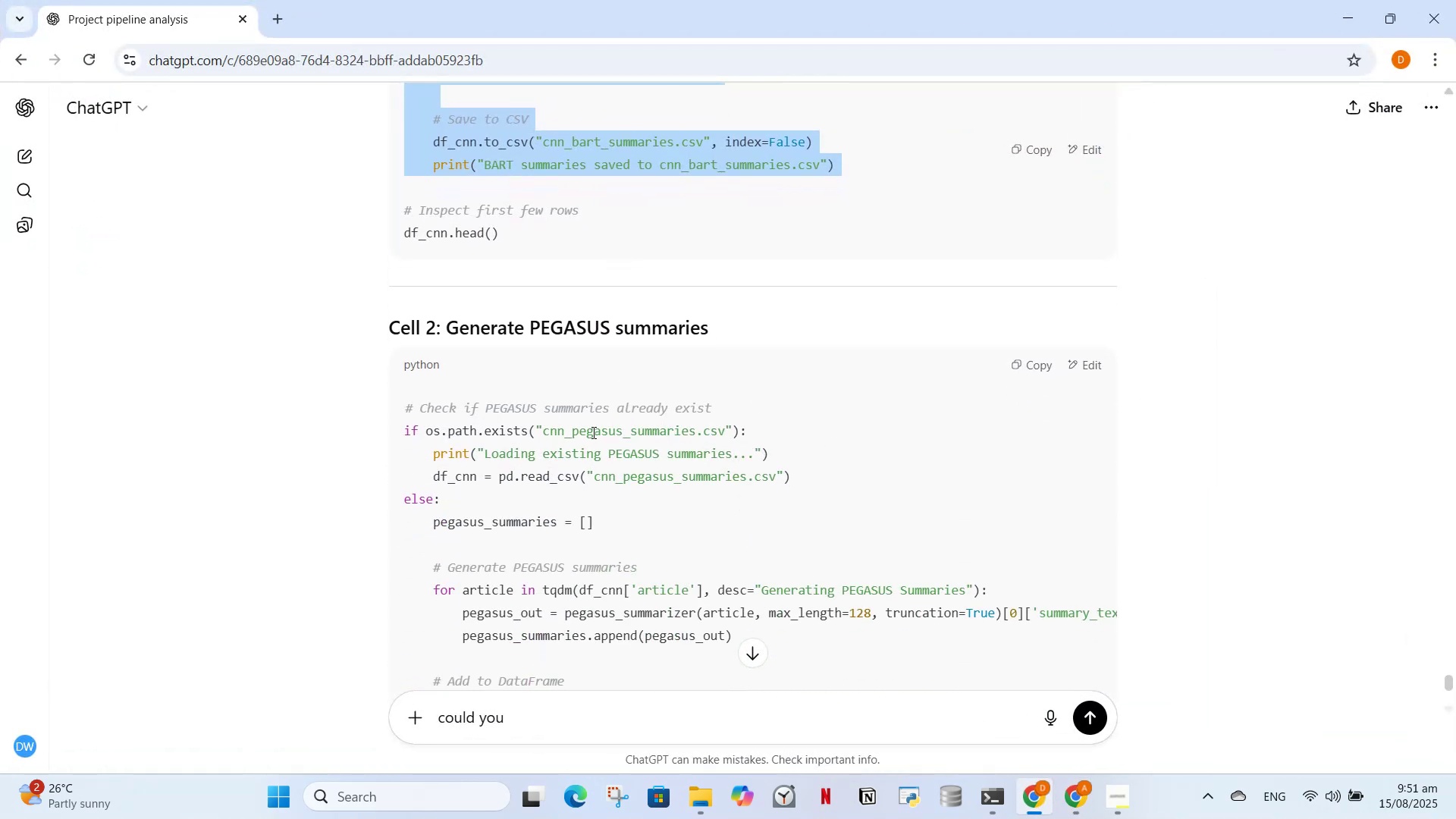 
left_click_drag(start_coordinate=[521, 431], to_coordinate=[530, 429])
 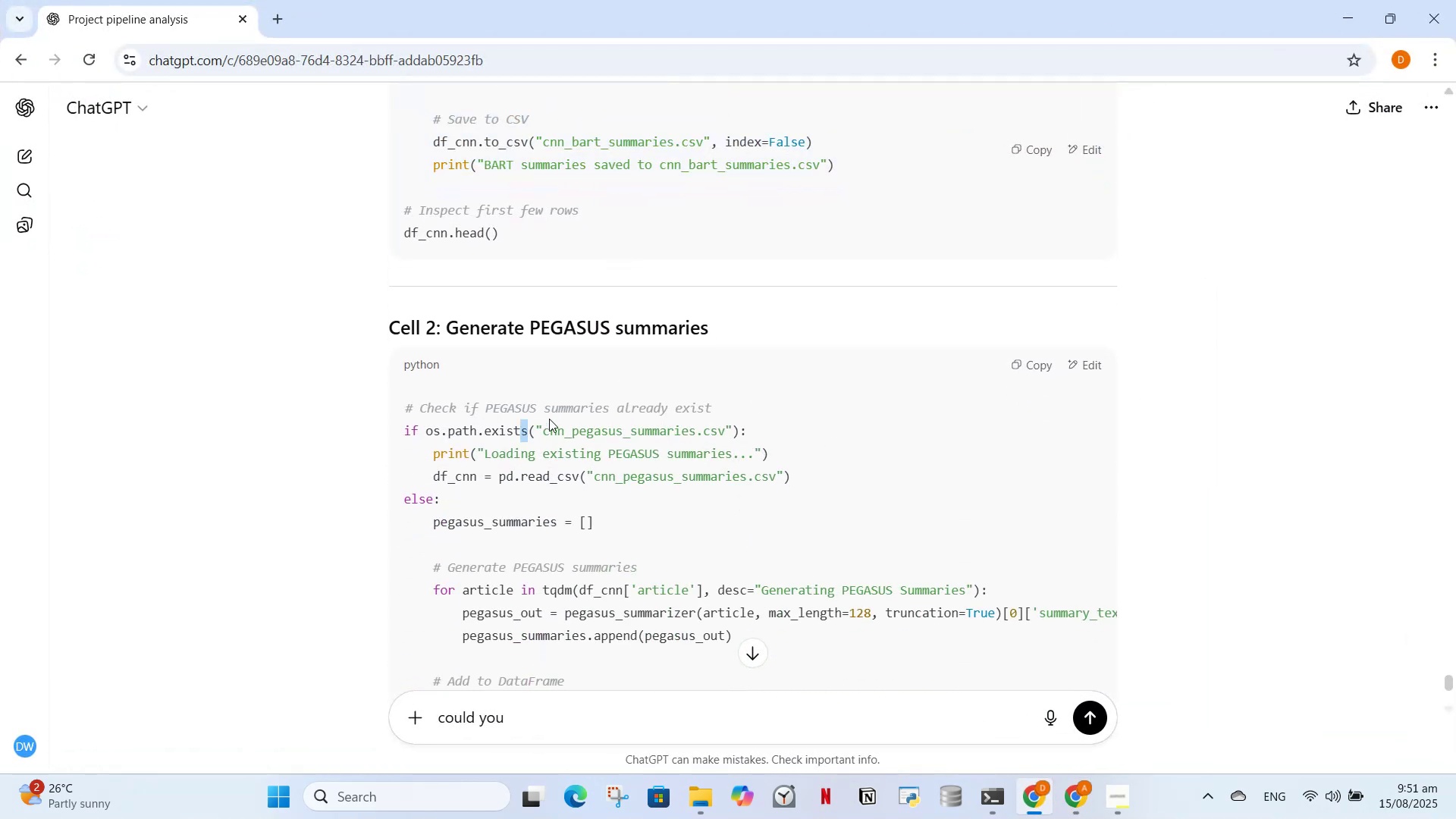 
scroll: coordinate [557, 416], scroll_direction: up, amount: 12.0
 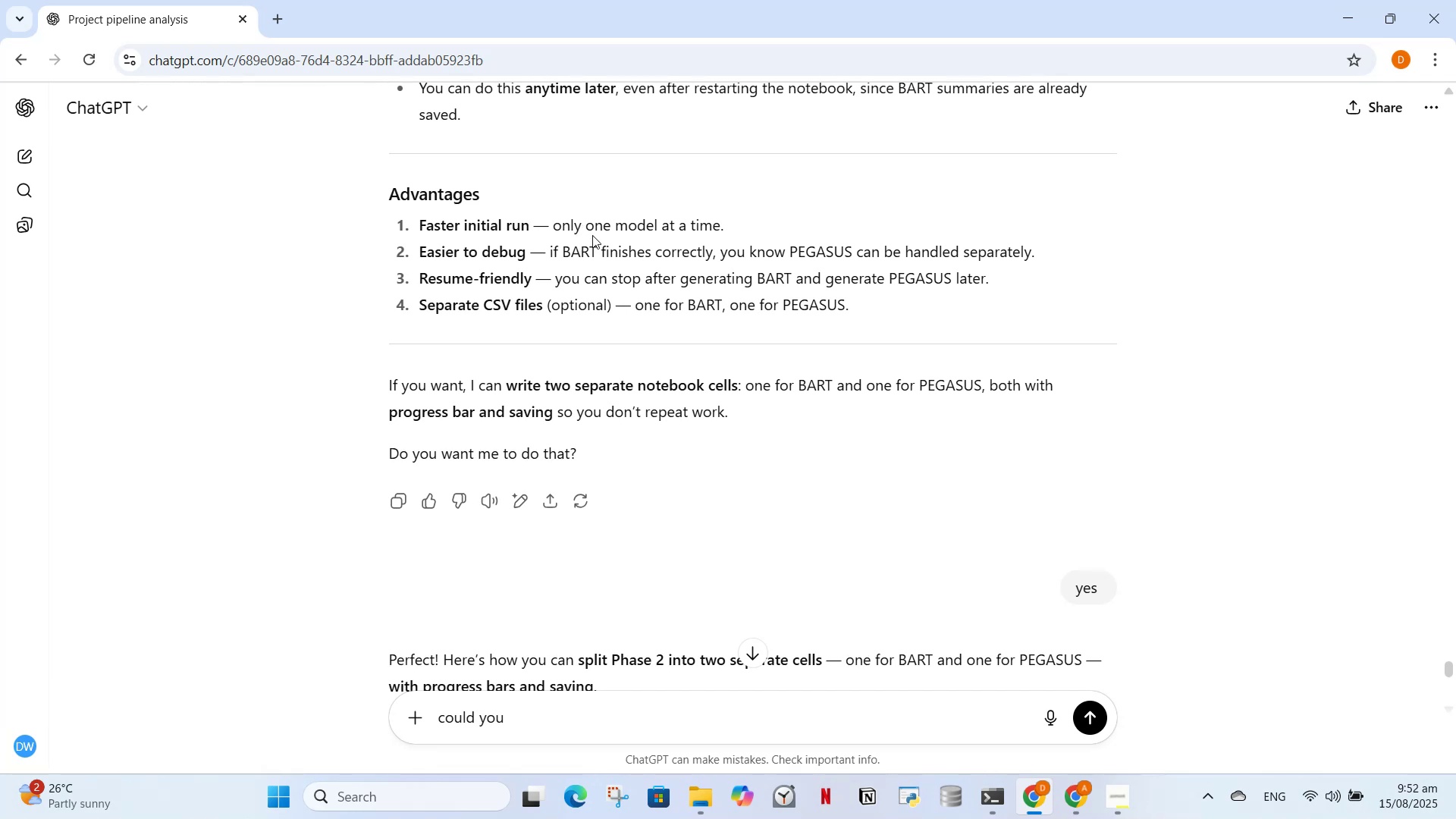 
wait(5.72)
 